 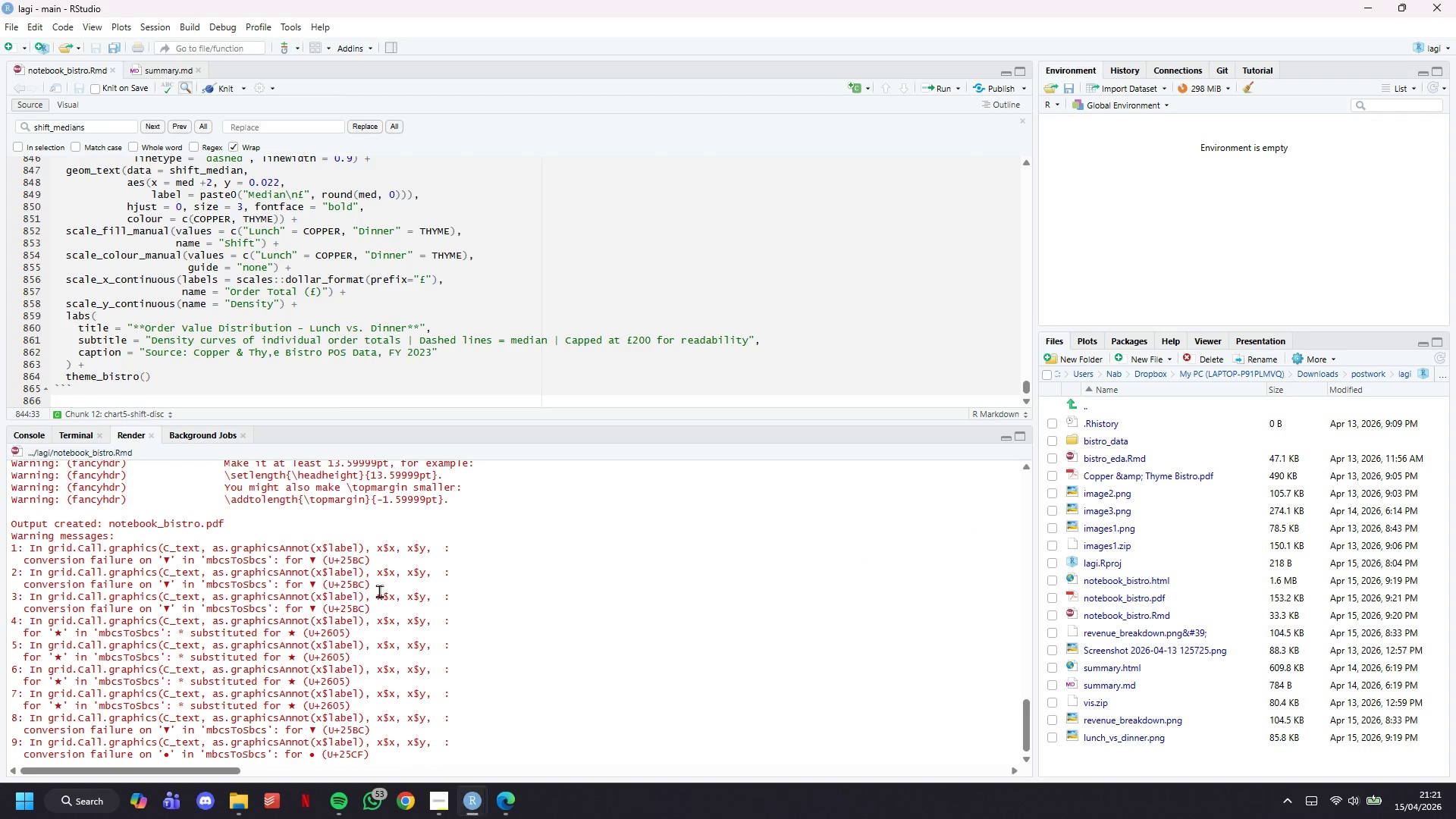 
scroll: coordinate [344, 359], scroll_direction: down, amount: 5.0
 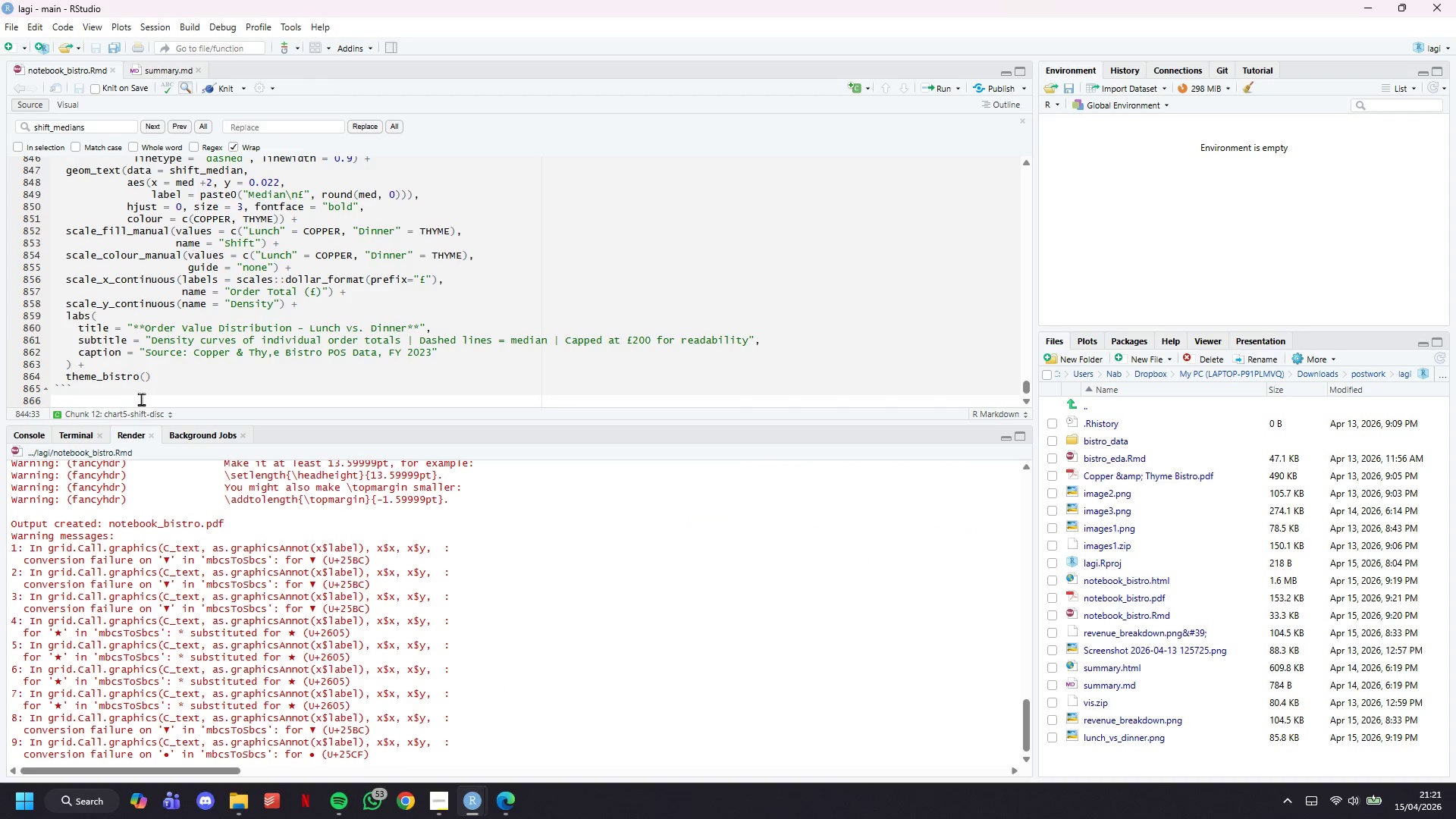 
key(Enter)
 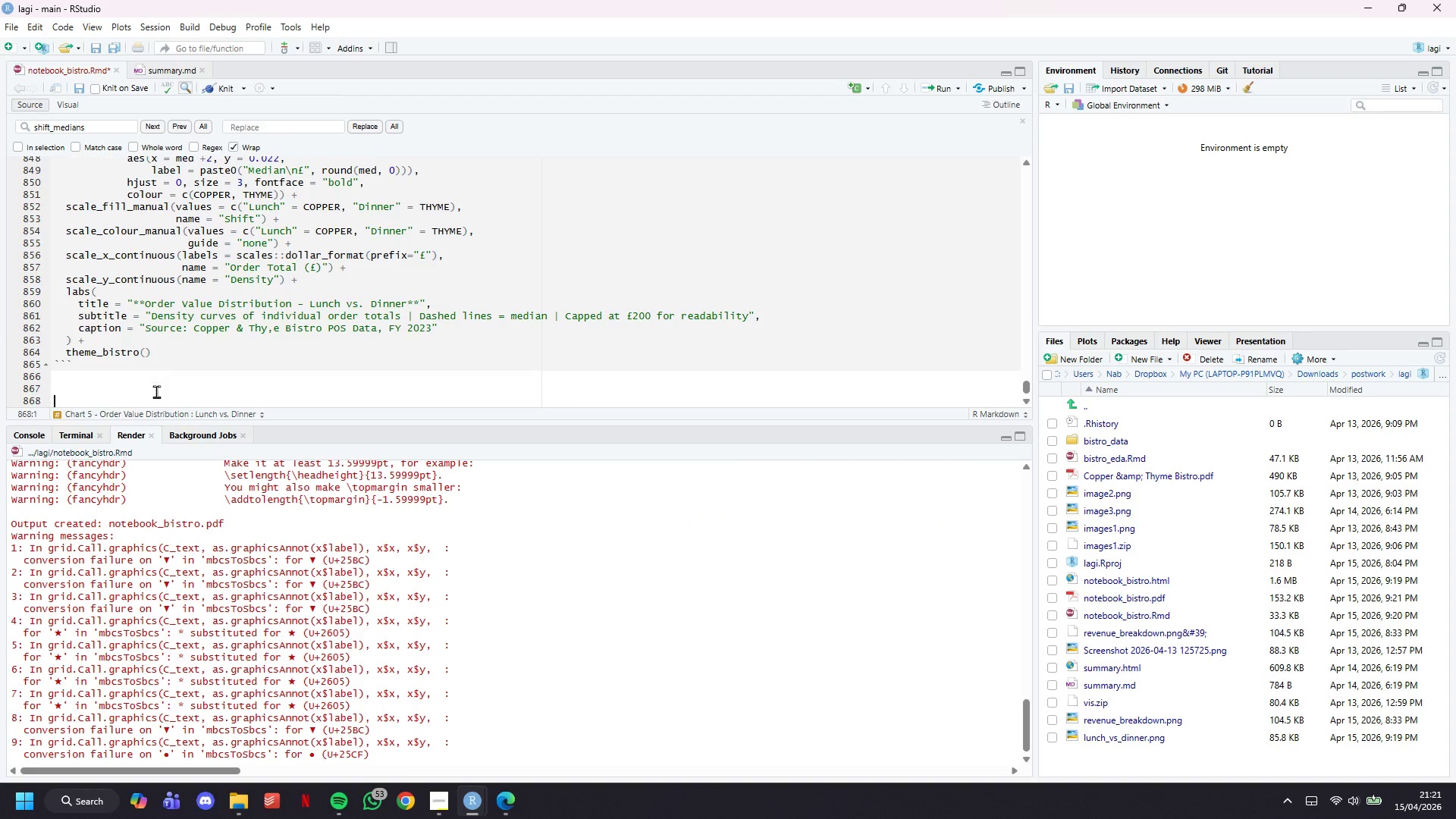 
key(Enter)
 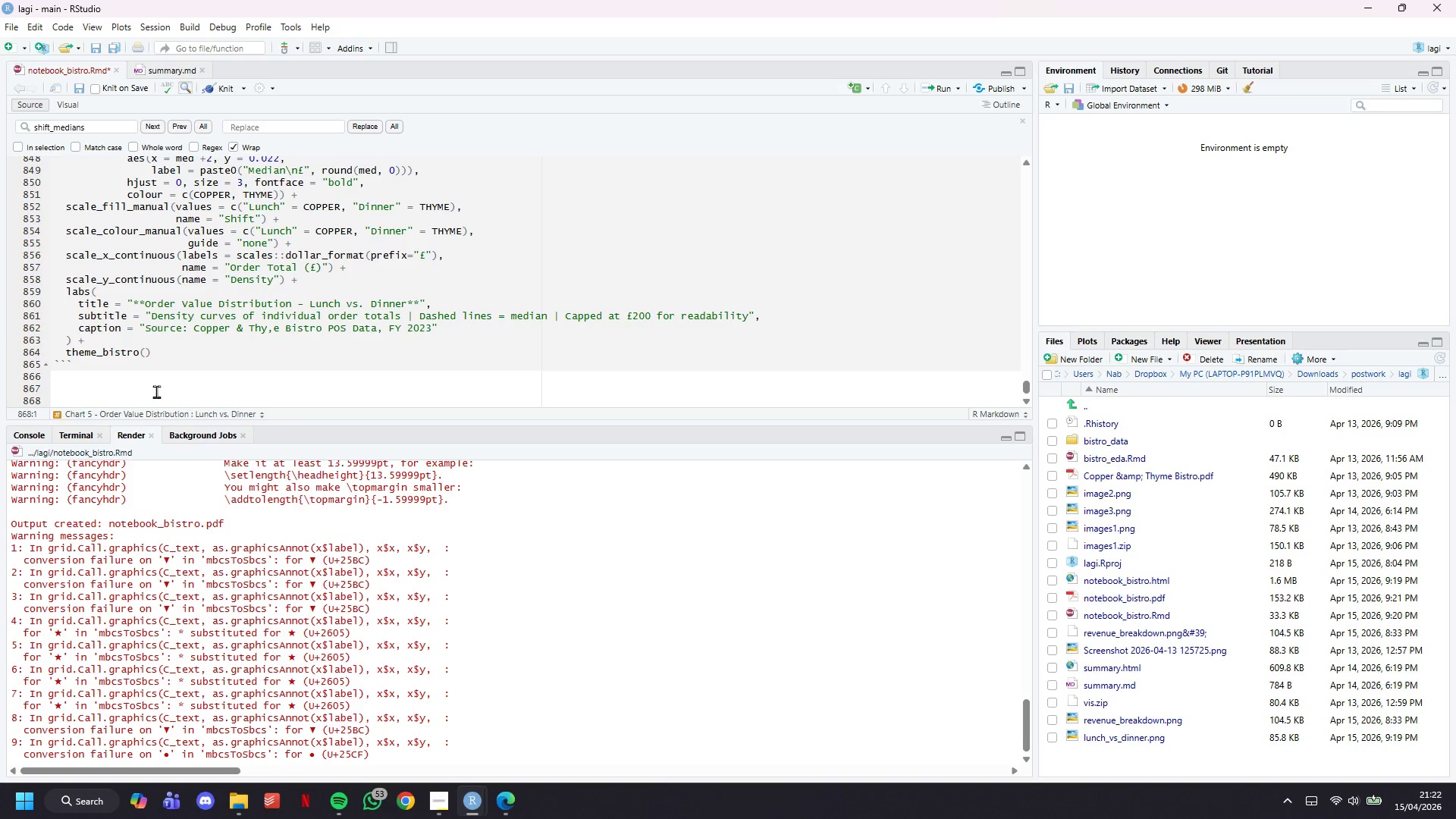 
type(## Chart 6 - Hourly Order Volume by Shift)
 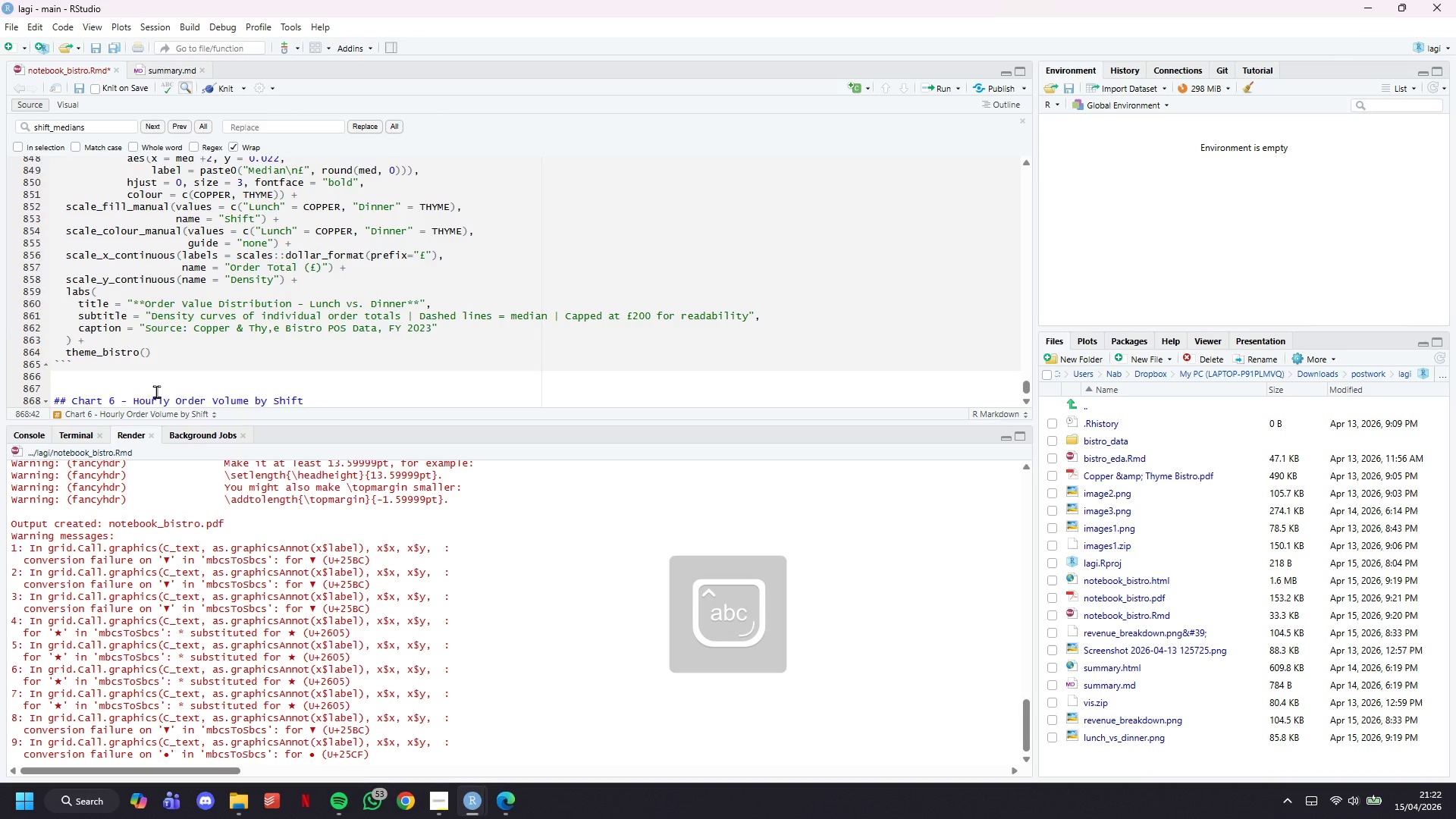 
key(Enter)
 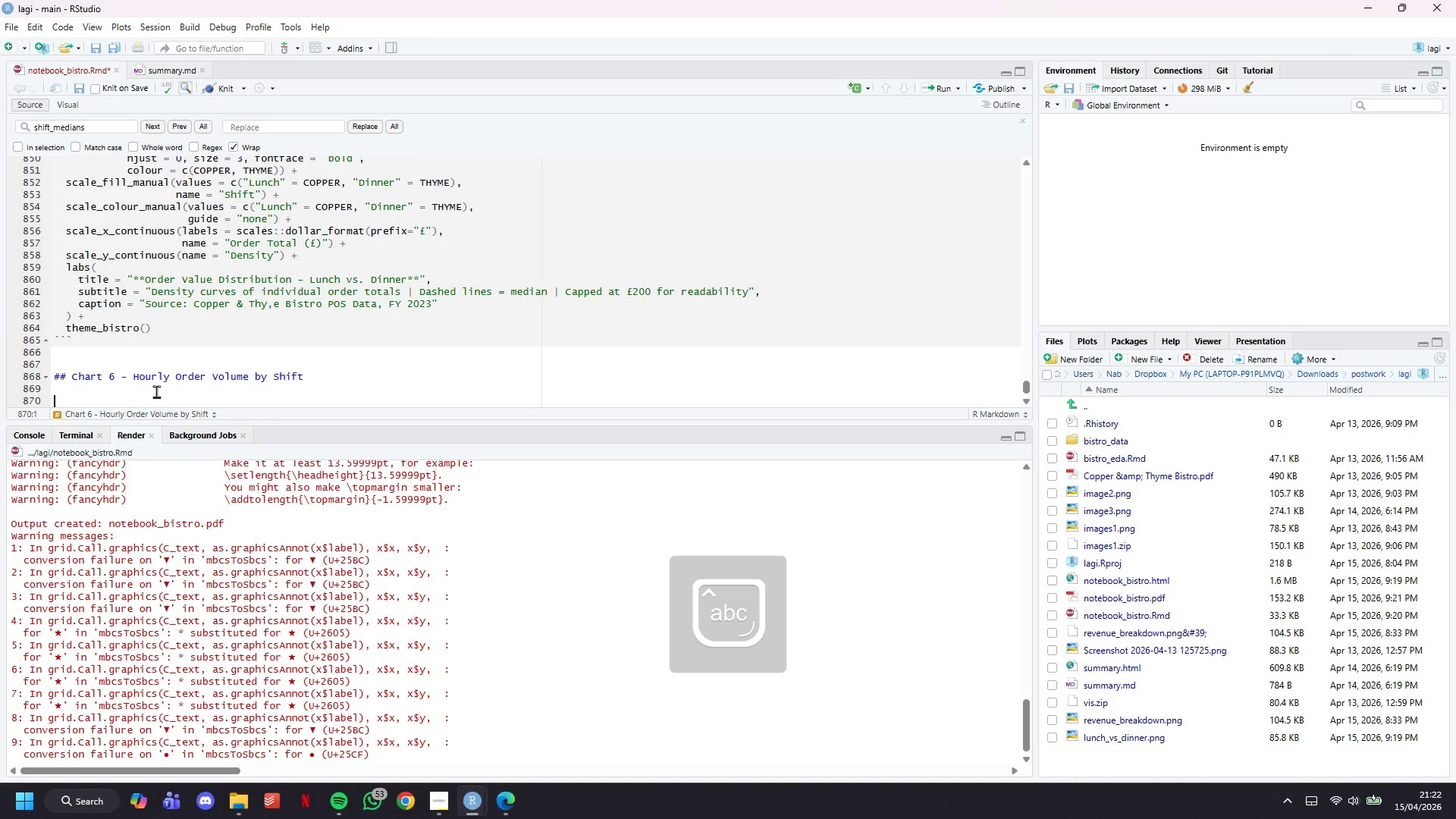 
key(Enter)
 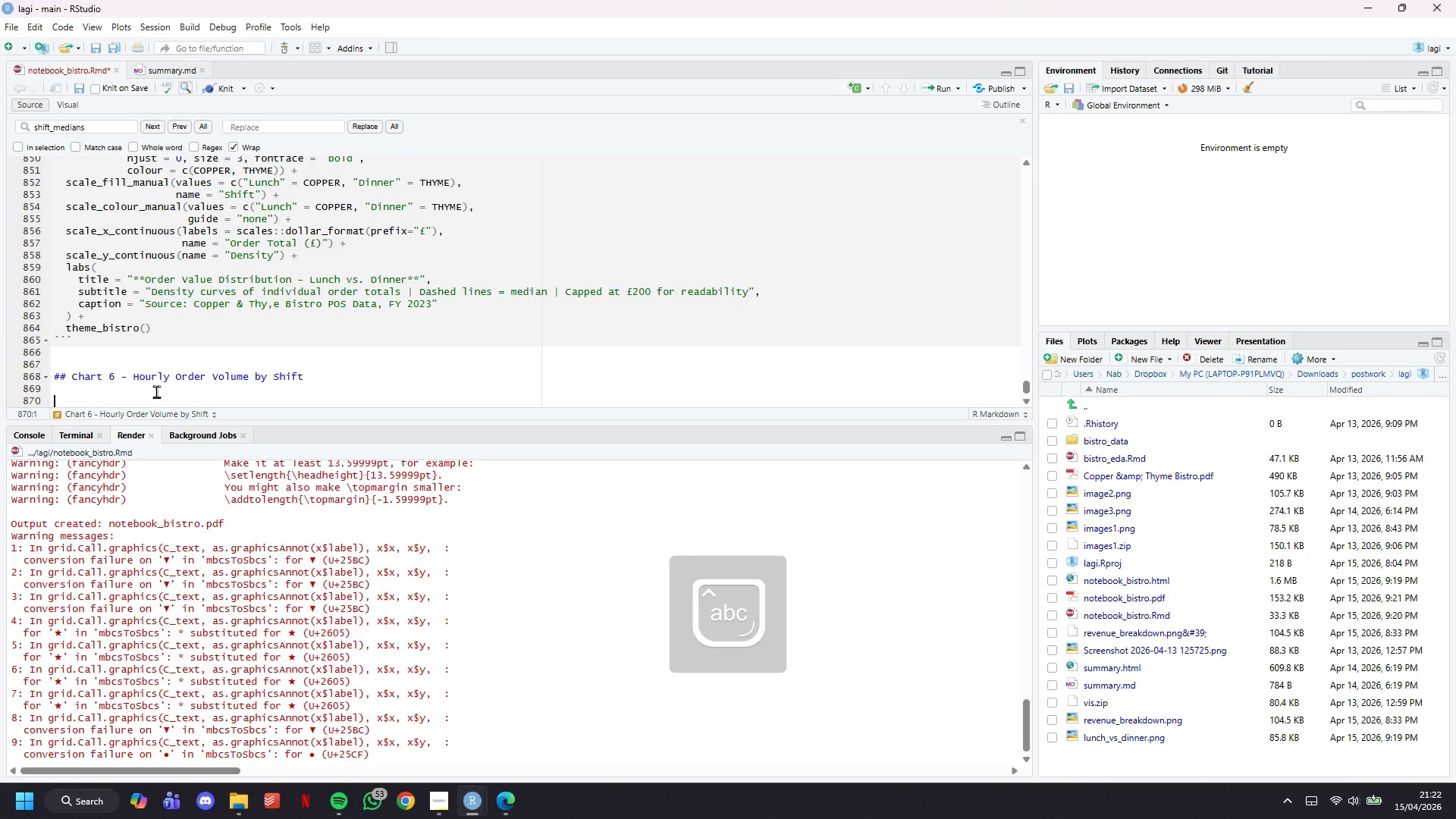 
key(Control+S)
 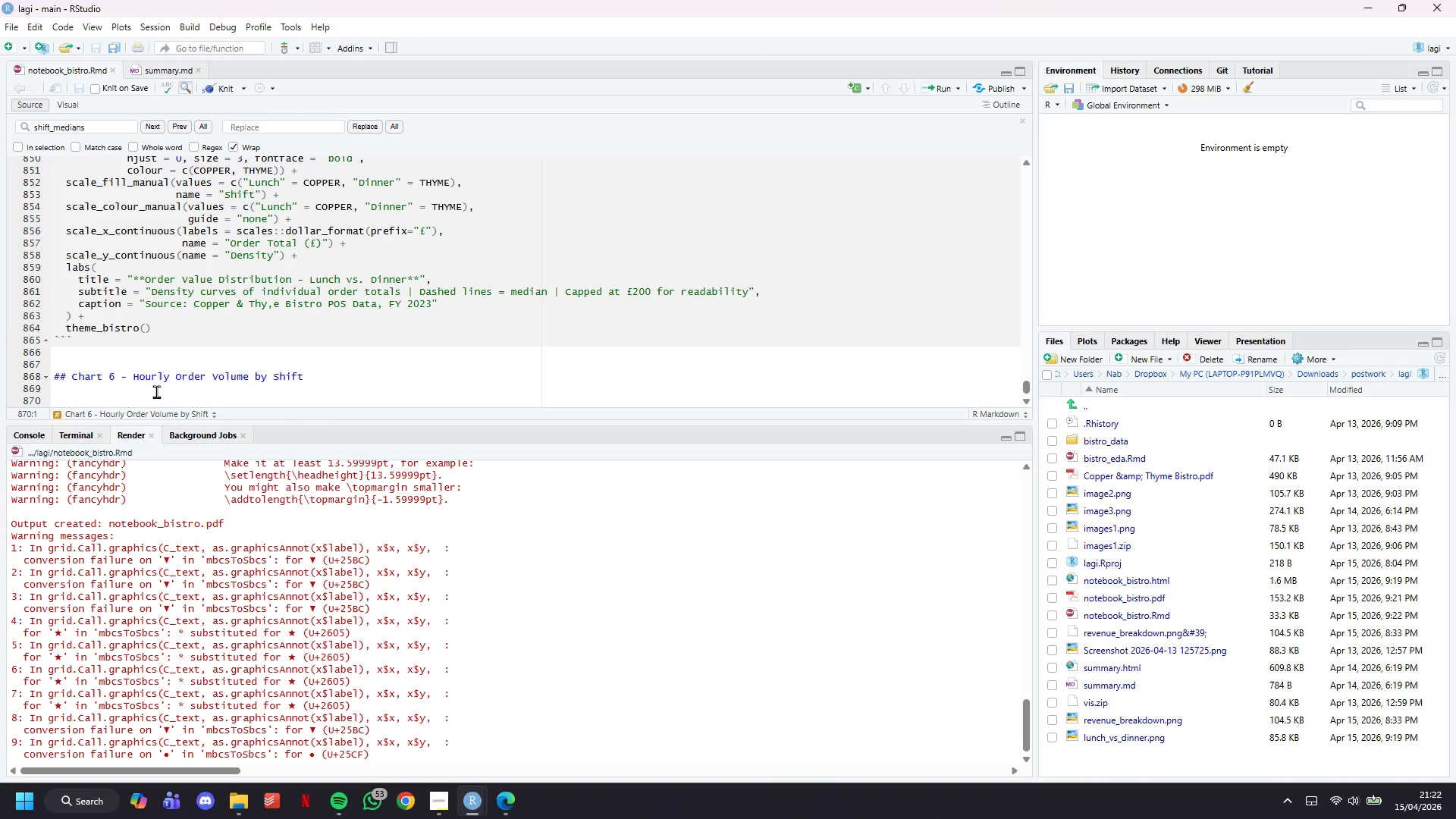 
wait(6.78)
 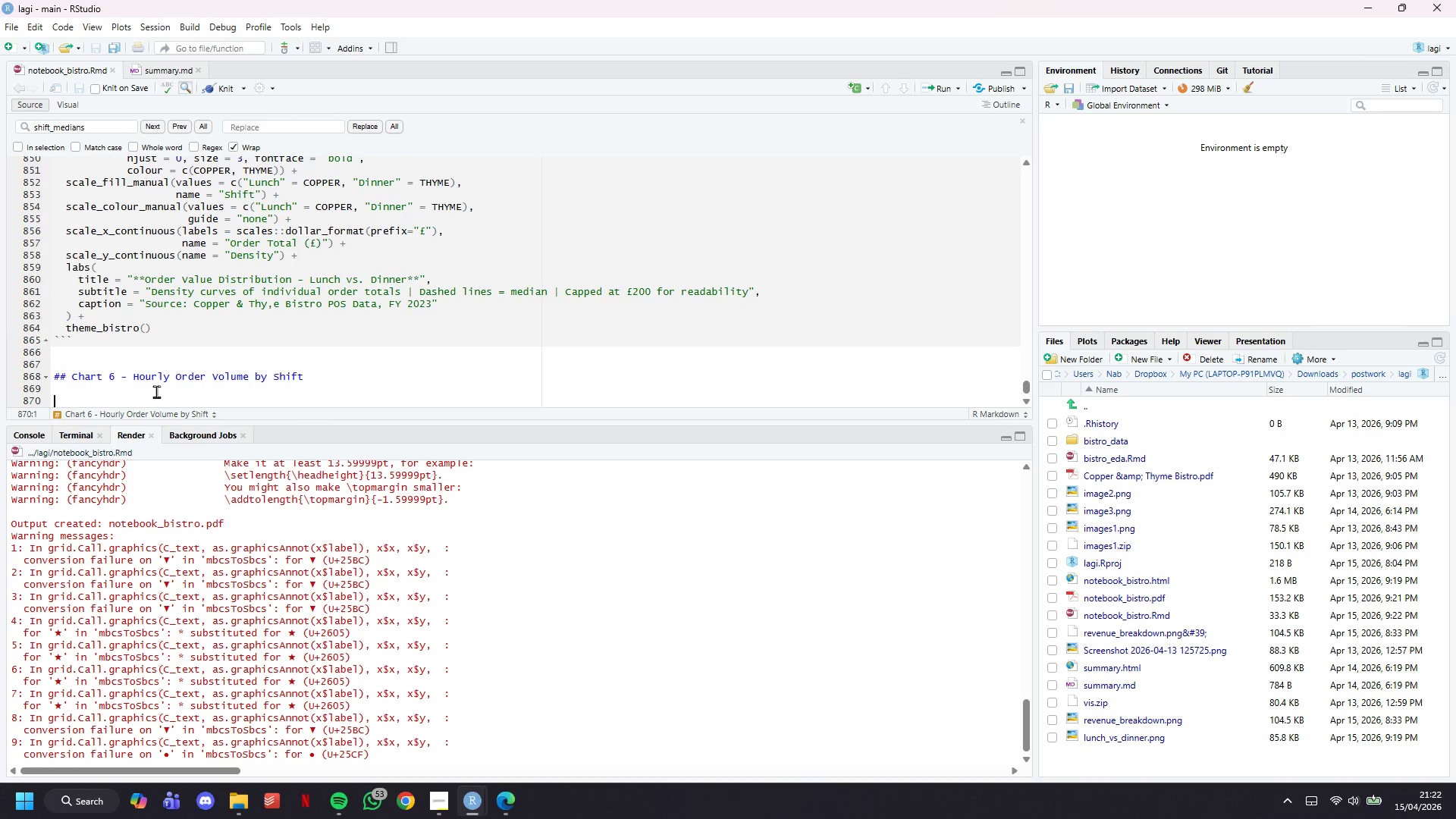 
scroll: coordinate [232, 278], scroll_direction: down, amount: 4.0
 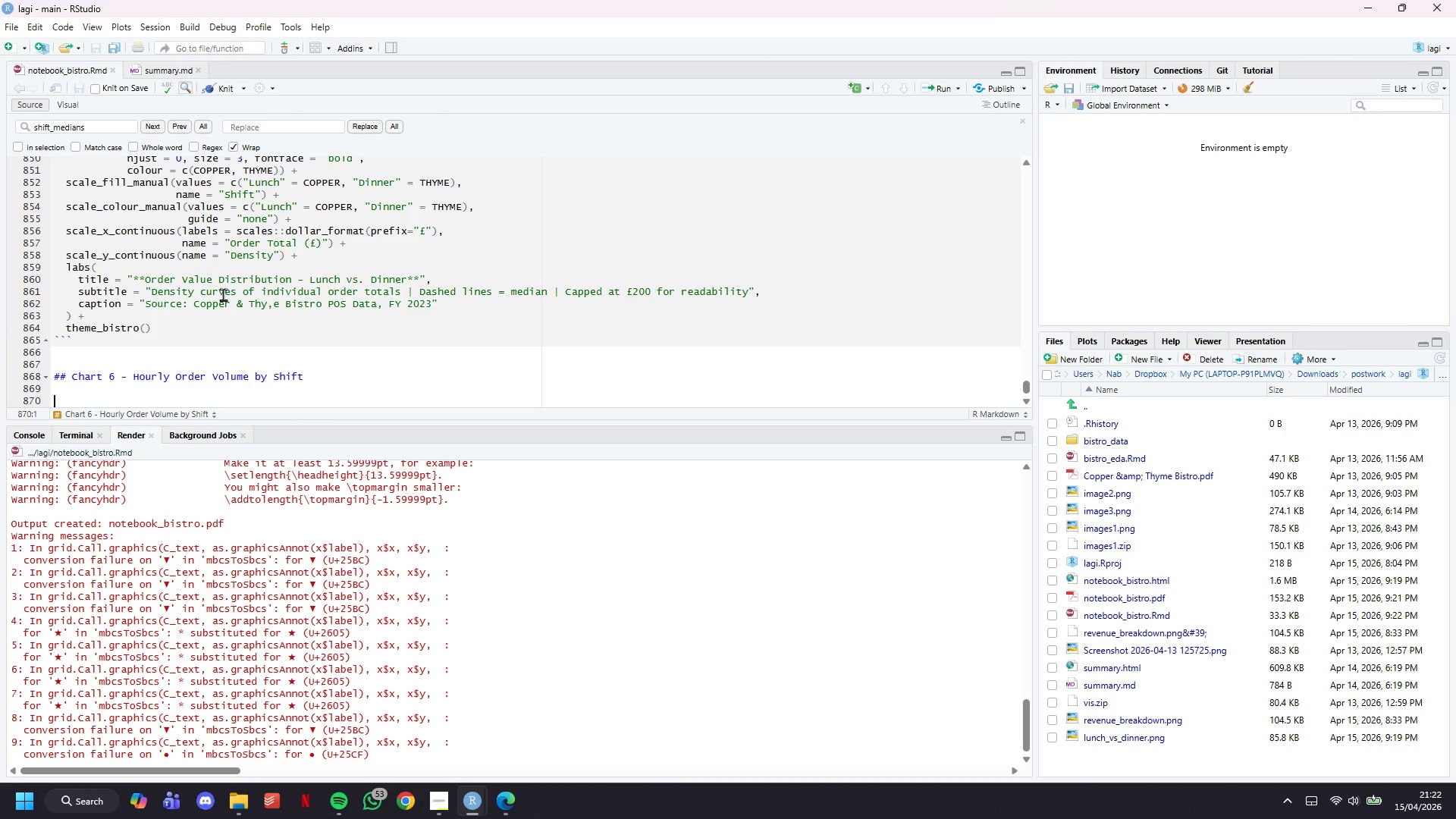 
wait(14.27)
 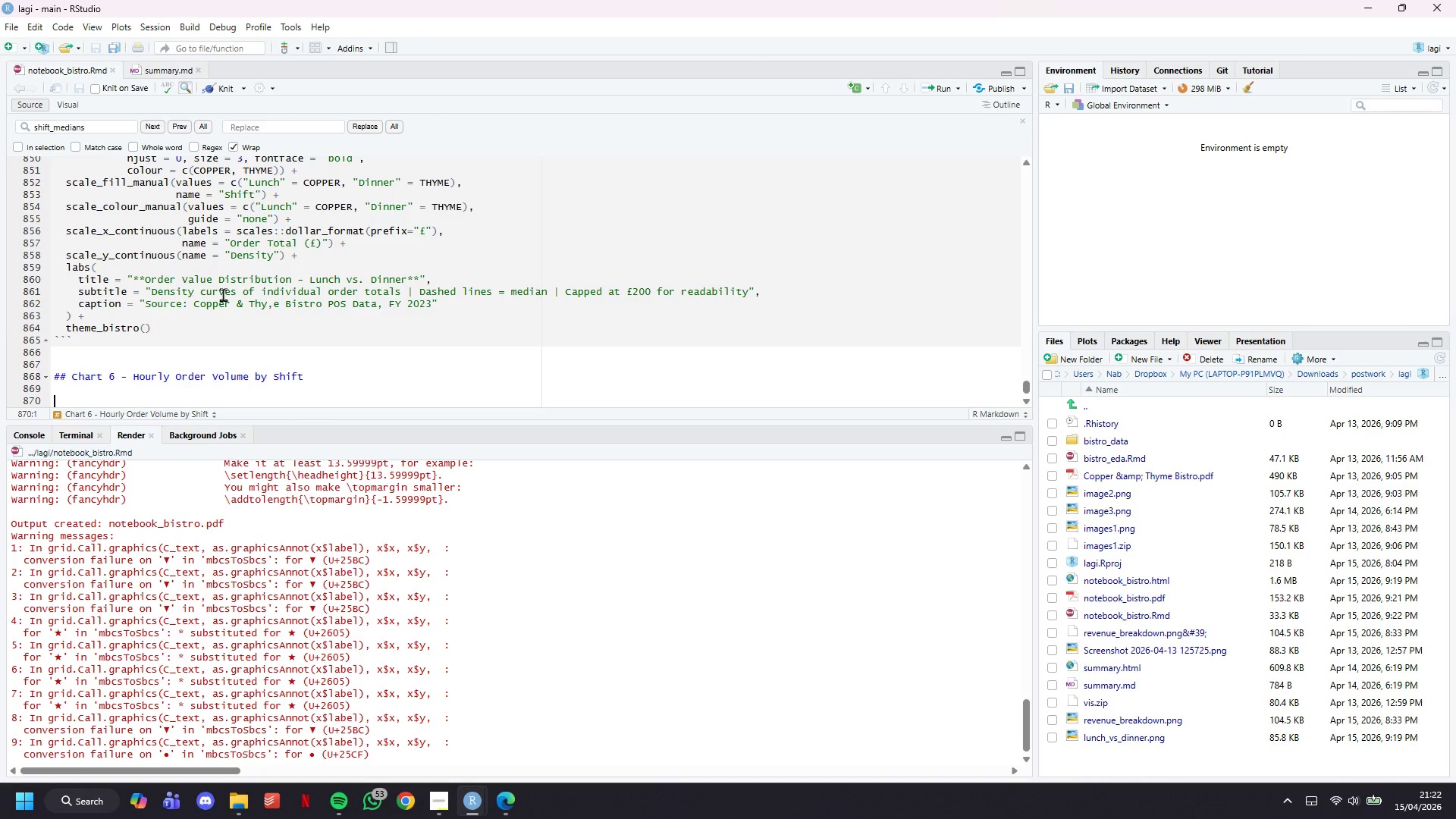 
left_click([165, 67])
 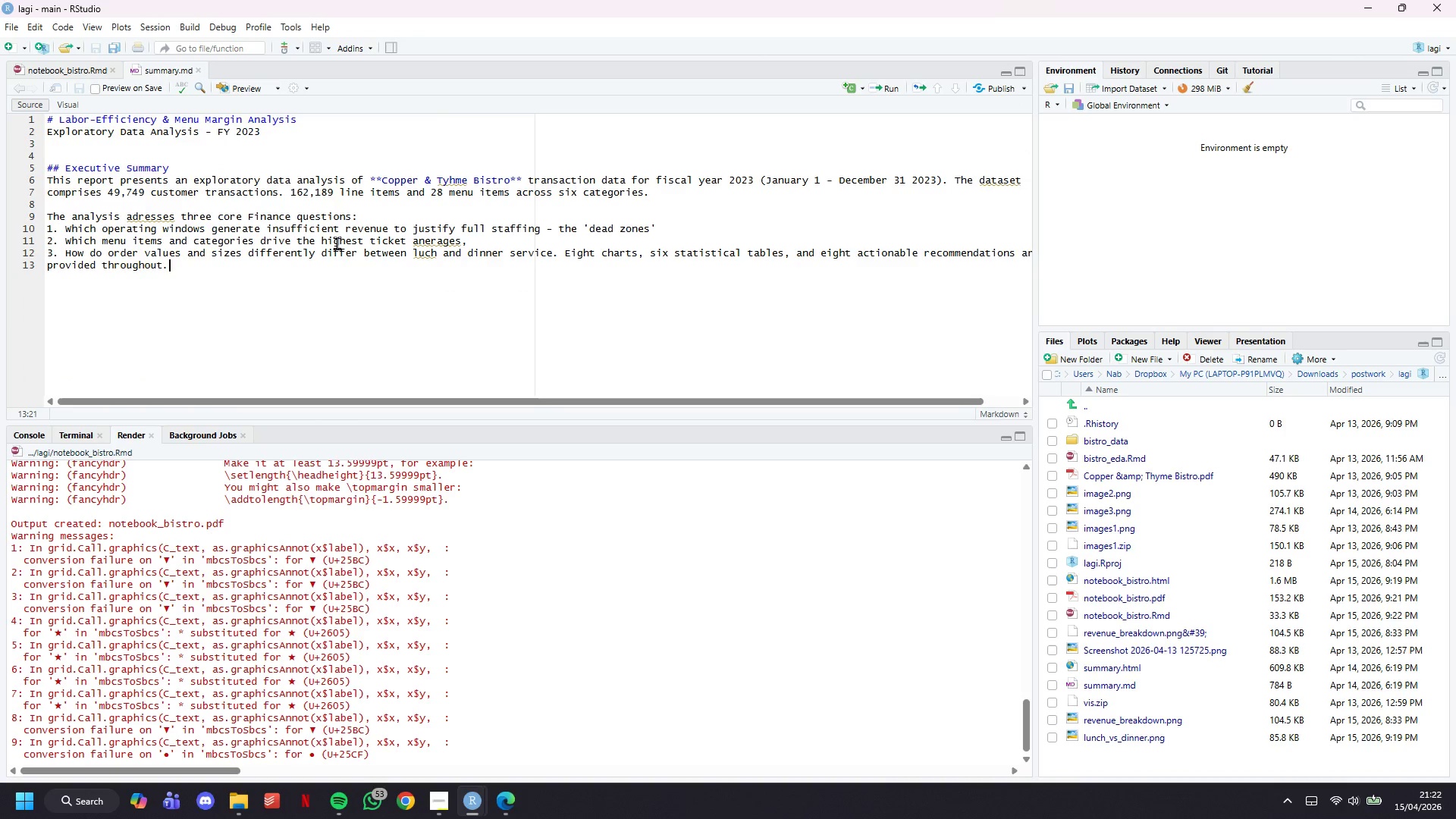 
wait(7.28)
 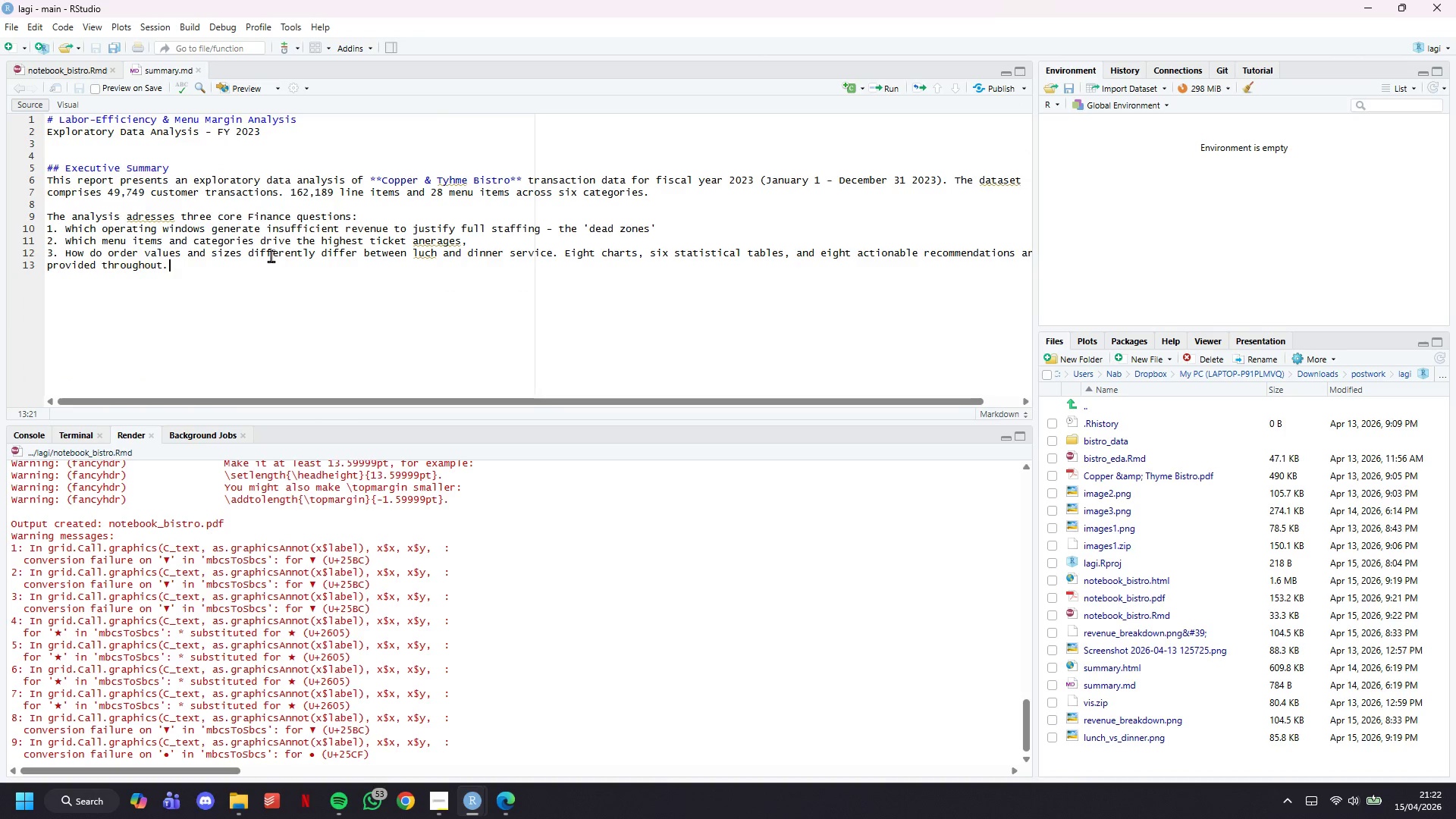 
scroll: coordinate [356, 252], scroll_direction: down, amount: 5.0
 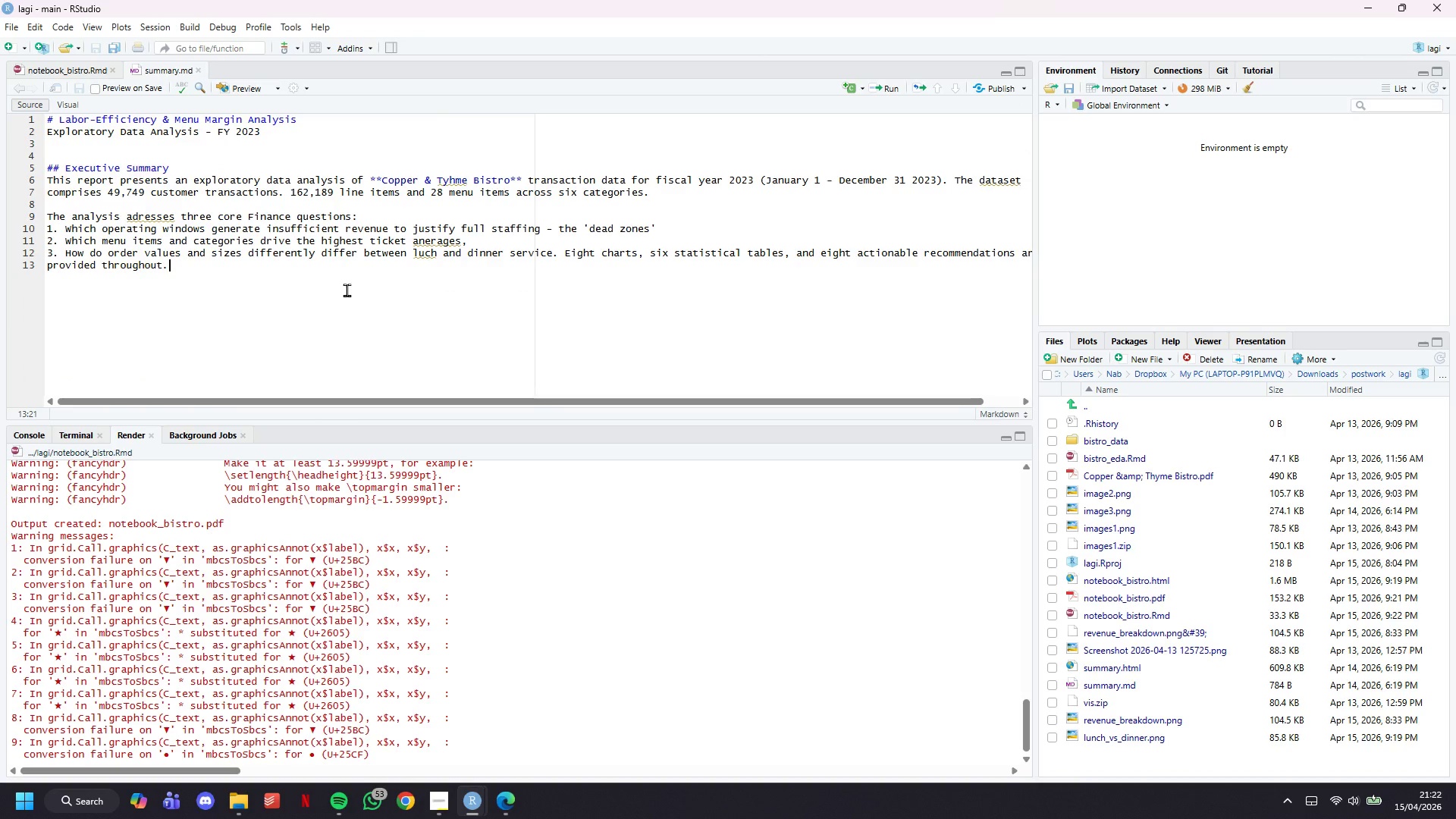 
key(Enter)
 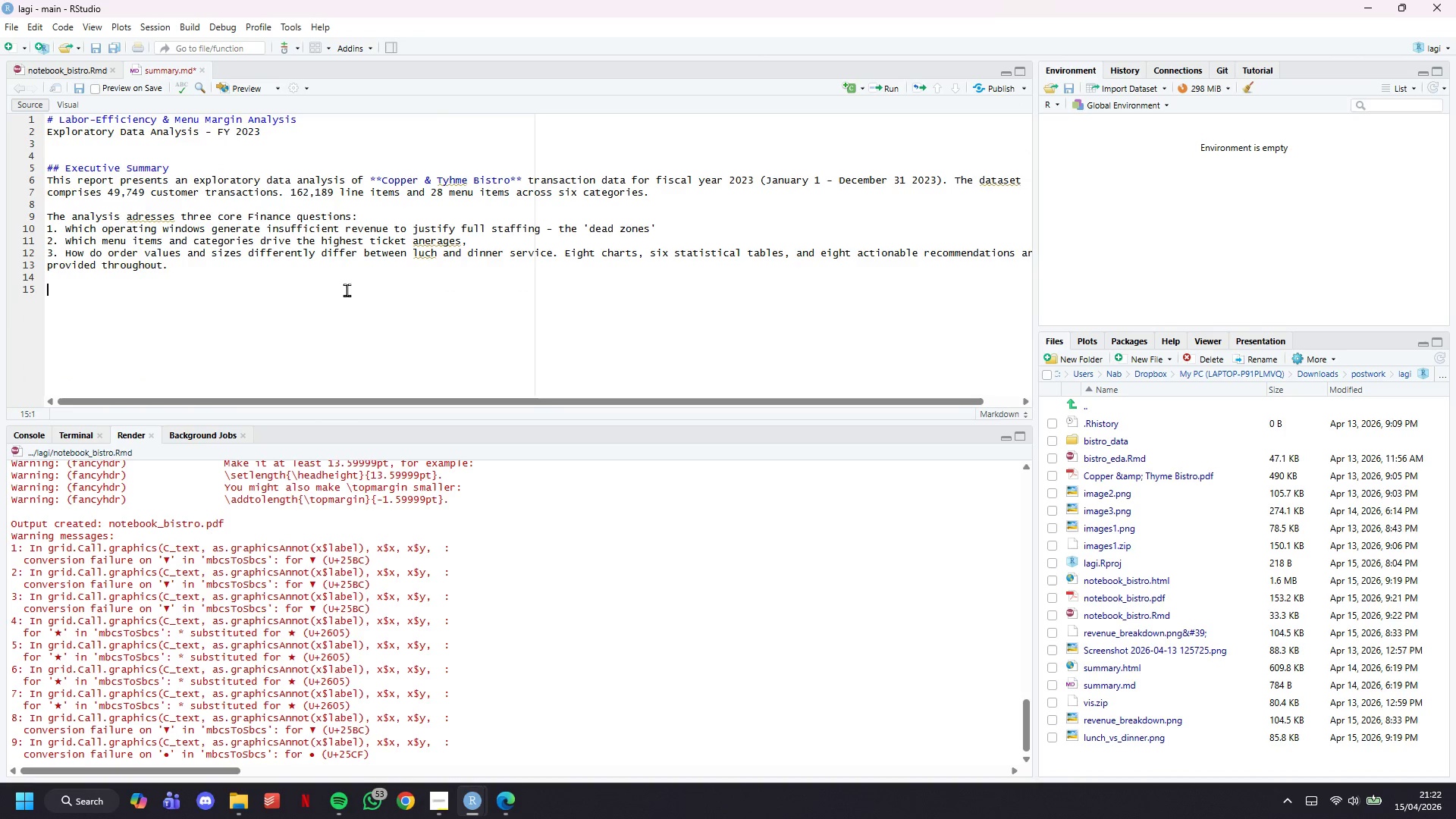 
key(Enter)
 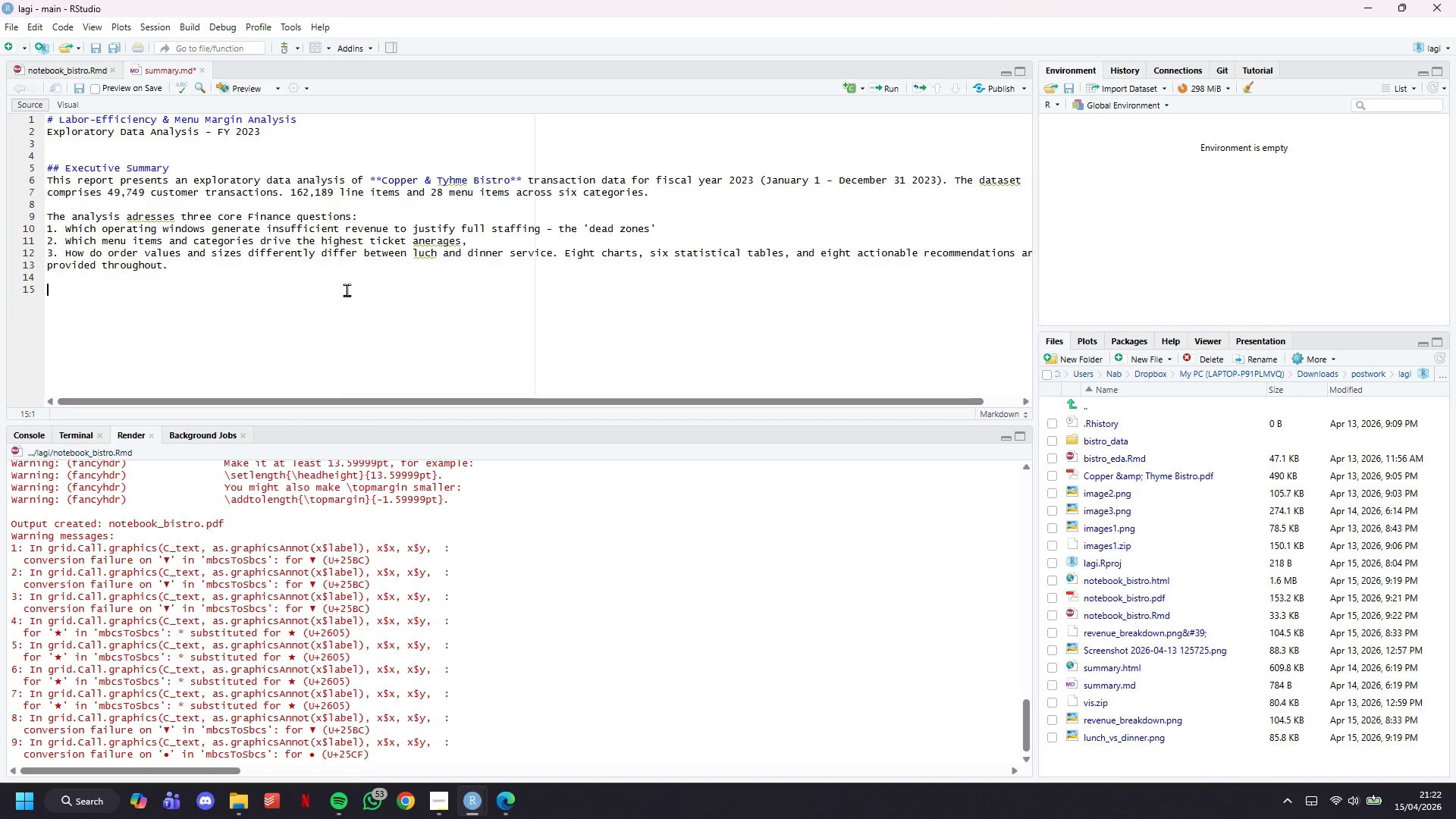 
type(### 1. Temporal Analysis - Reb)
key(Backspace)
type(venue by Dat)
key(Backspace)
type(y & Hour)
 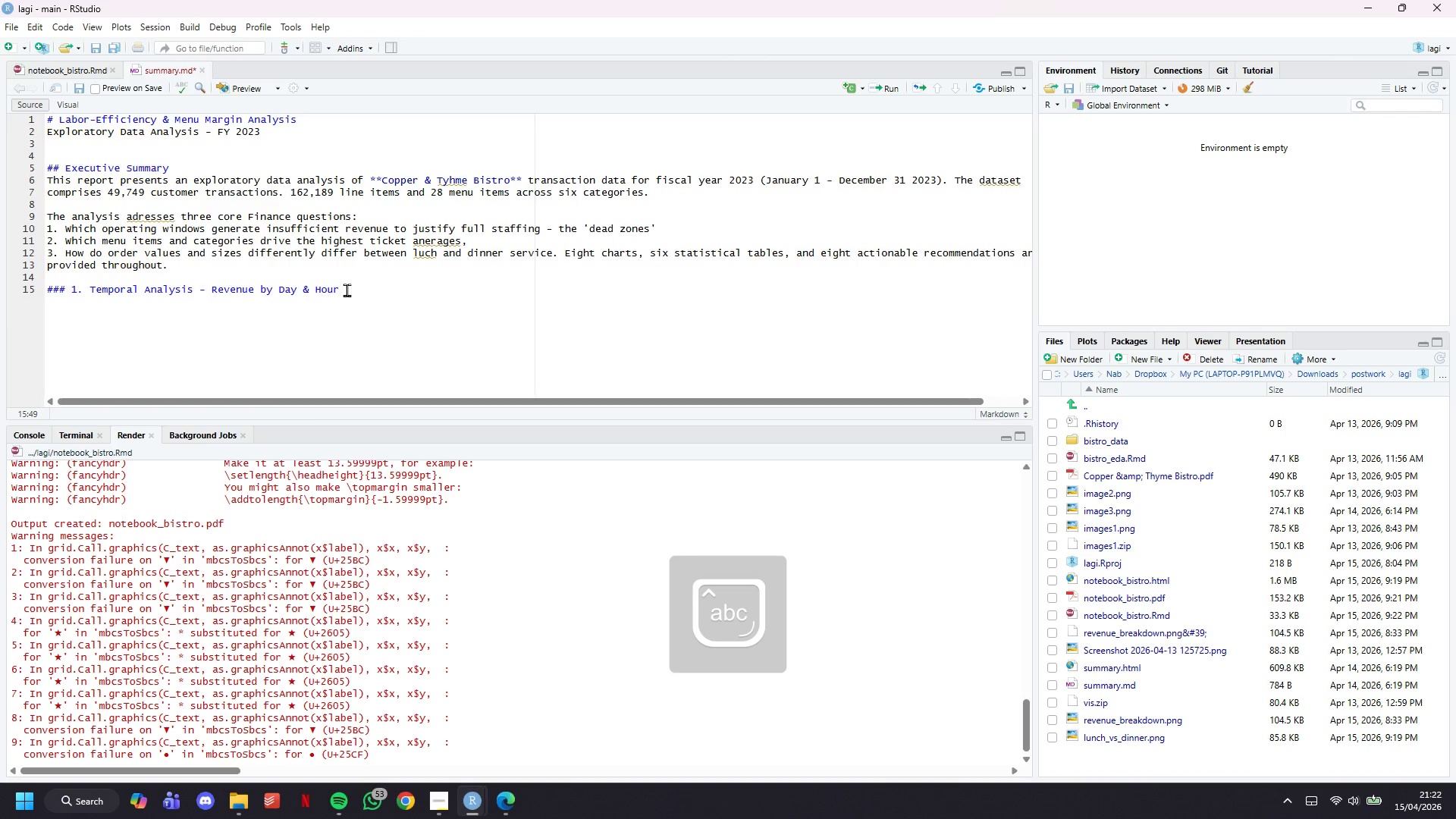 
key(Enter)
 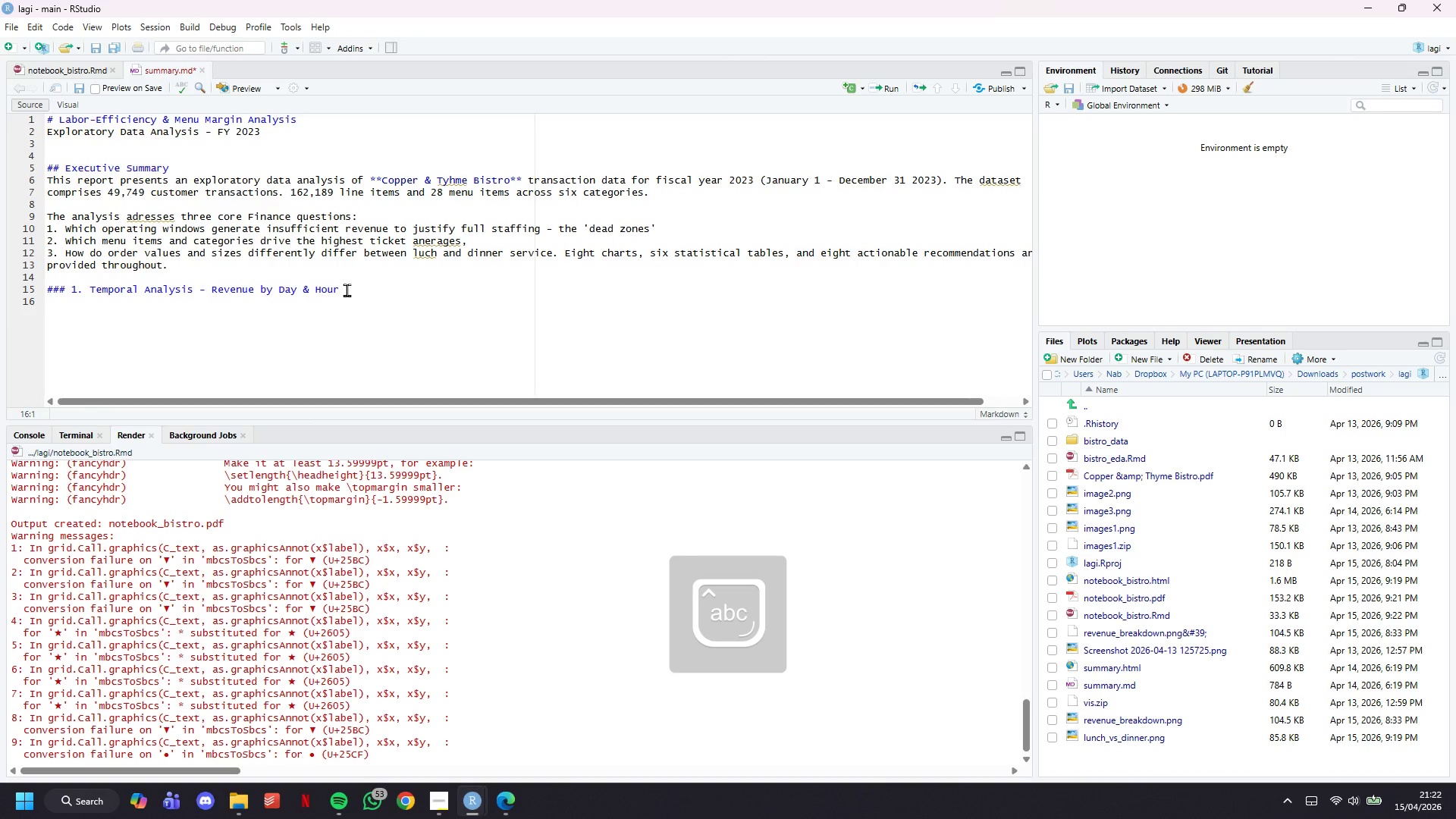 
key(Enter)
 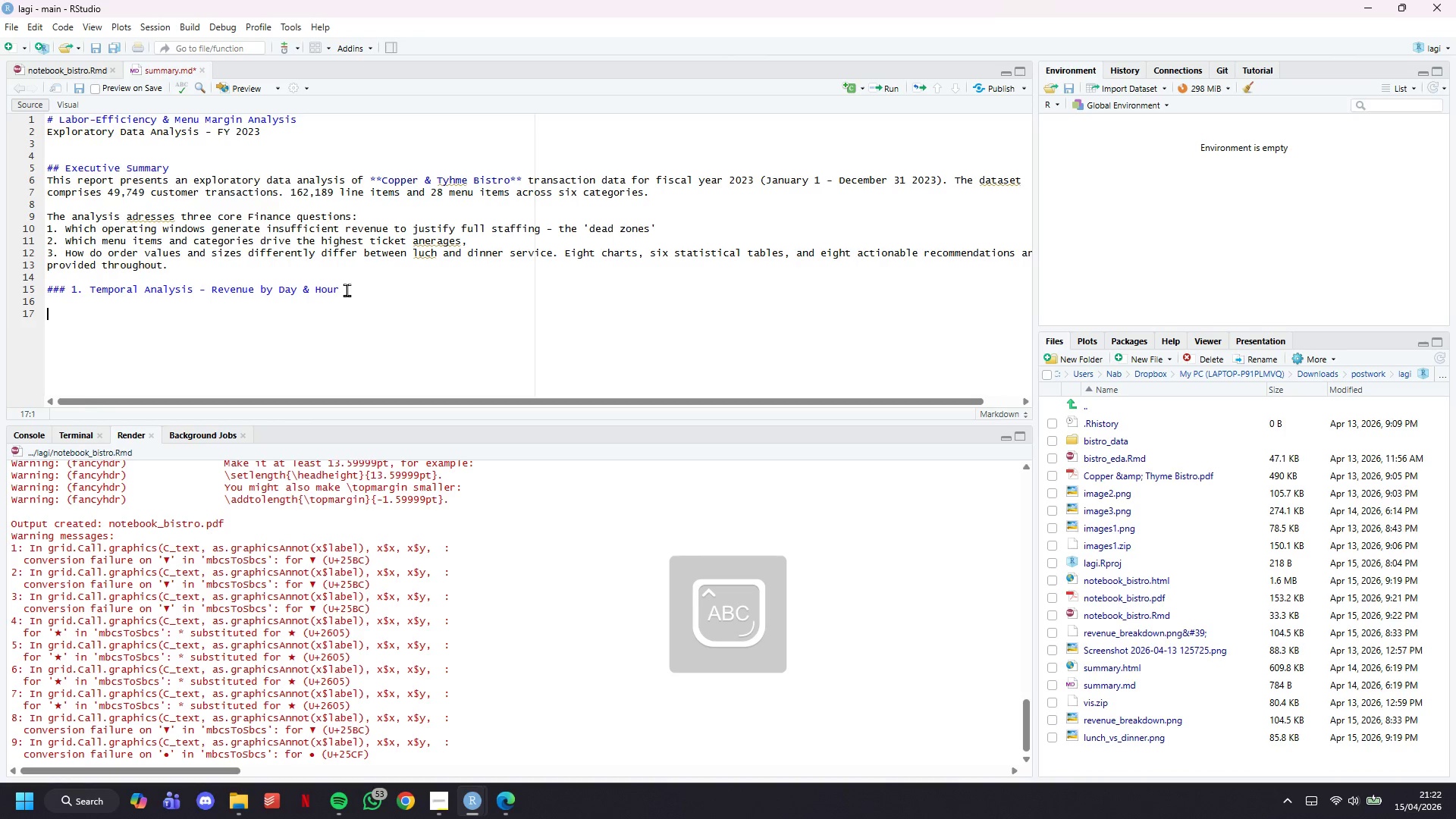 
type(The heatmap in image1.png aggregates average daily revenue across every combination of day-of-week and hour-of-day. This is the pprimary dead-zone diagnostic.)
 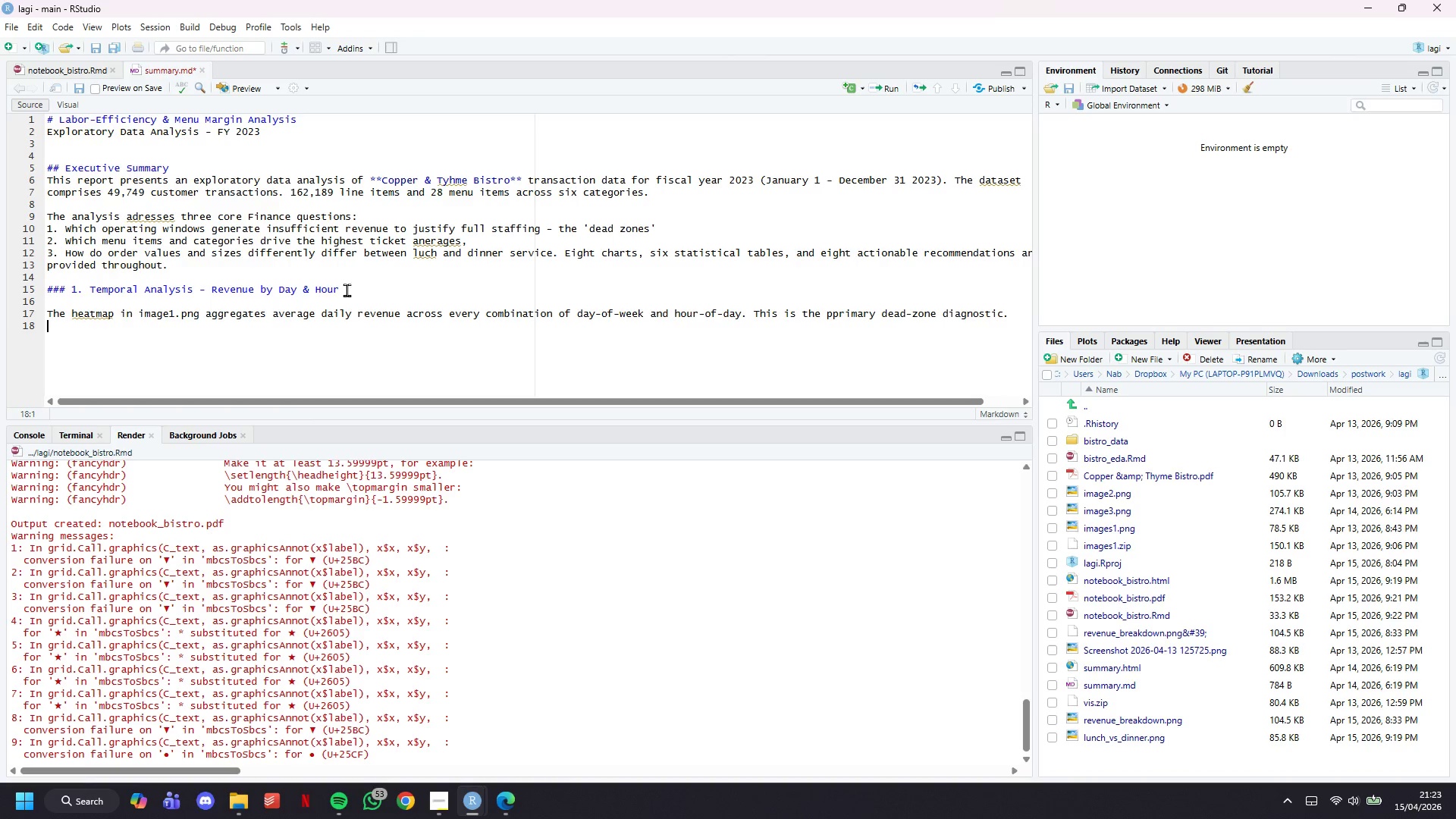 
key(Enter)
 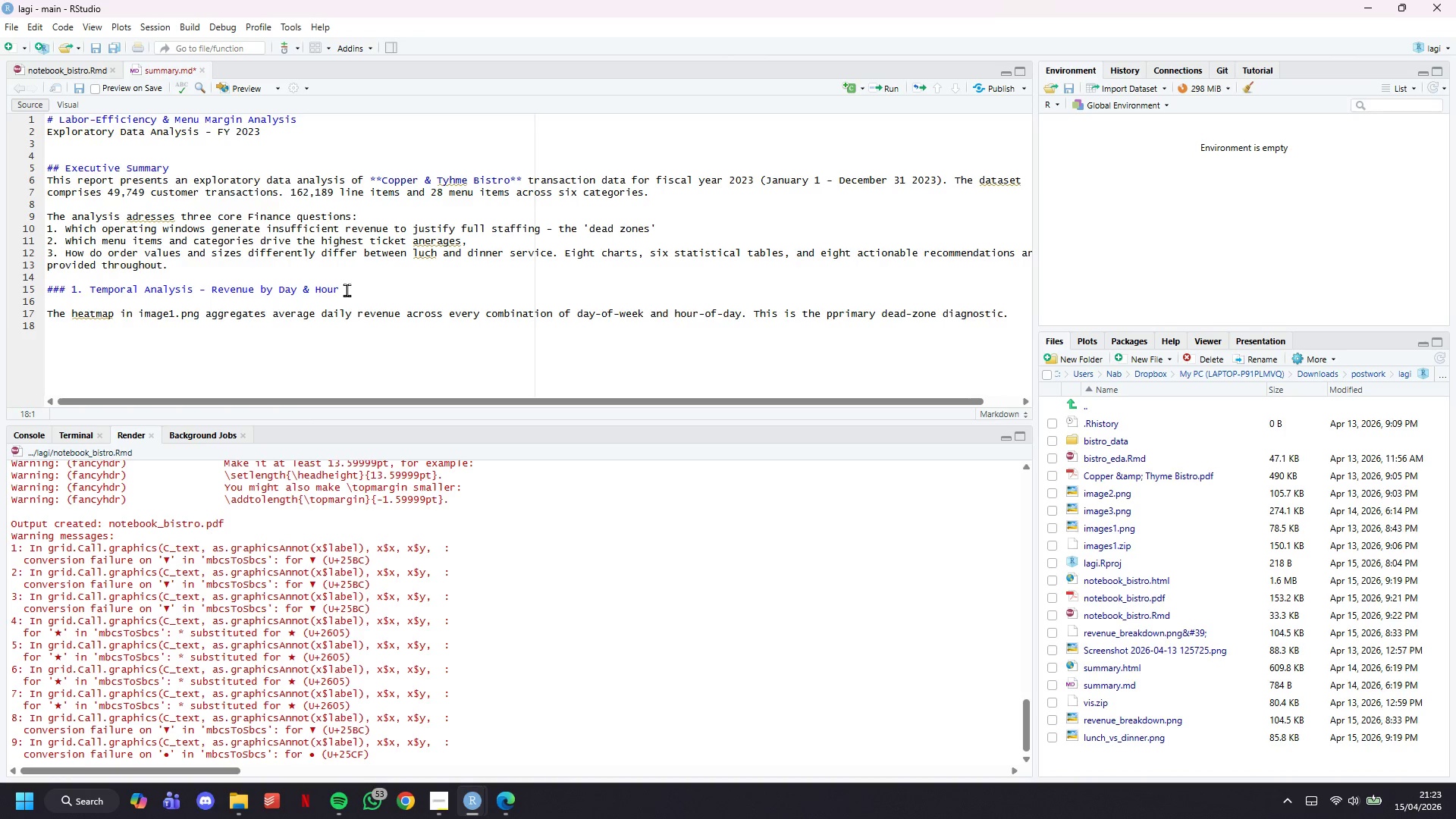 
key(CapsLock)
 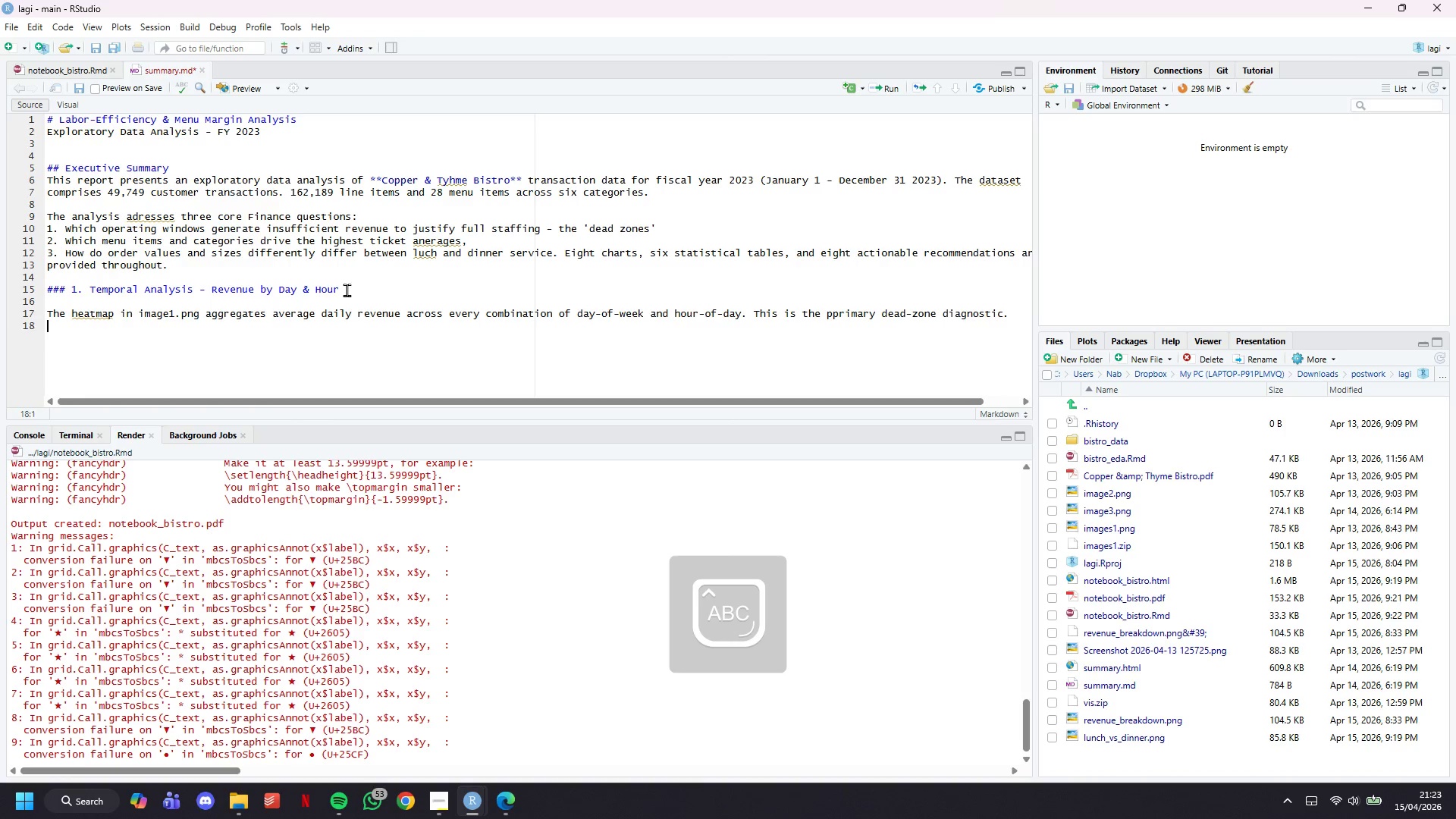 
key(Backspace)
 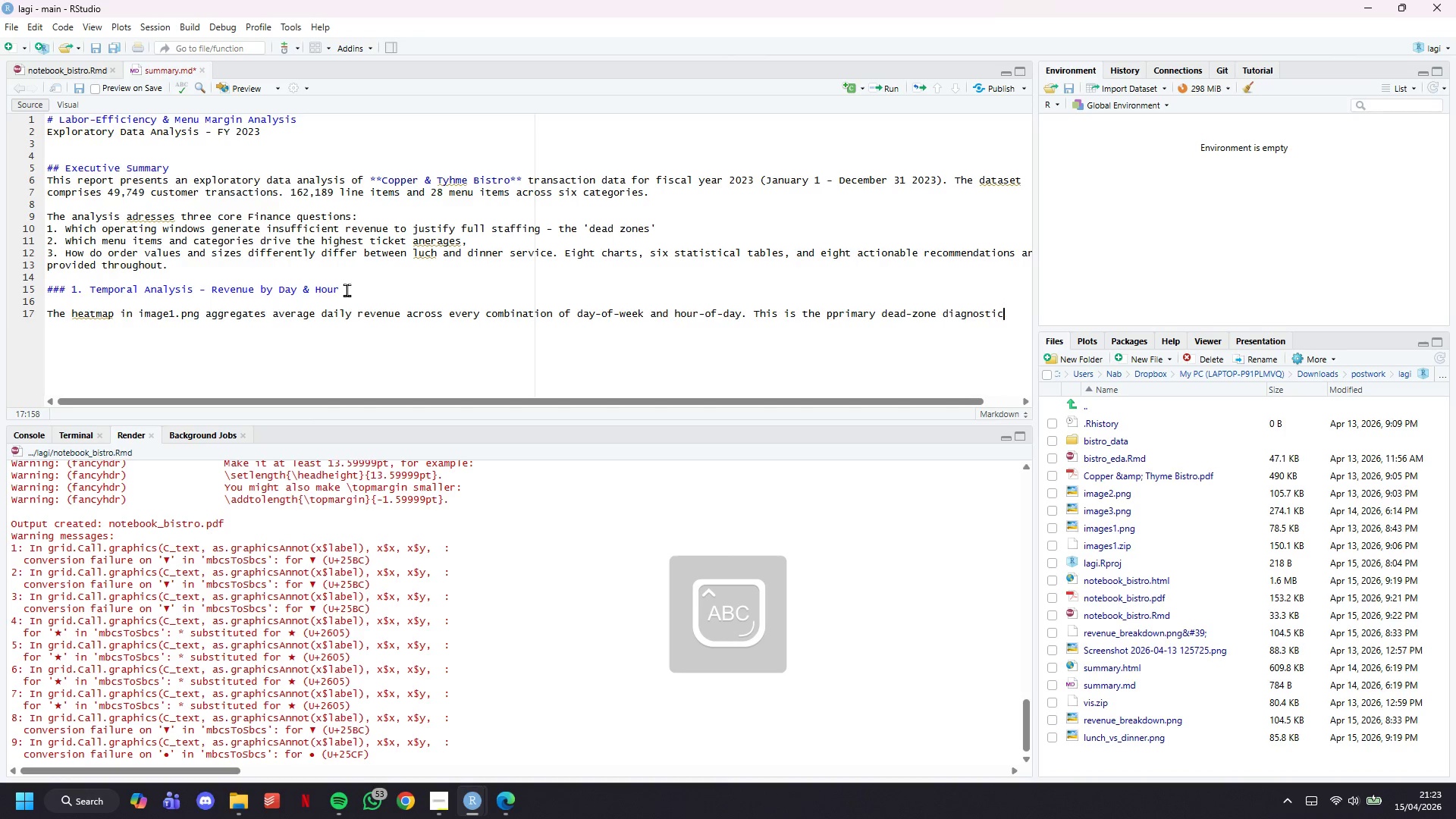 
key(Backspace)
 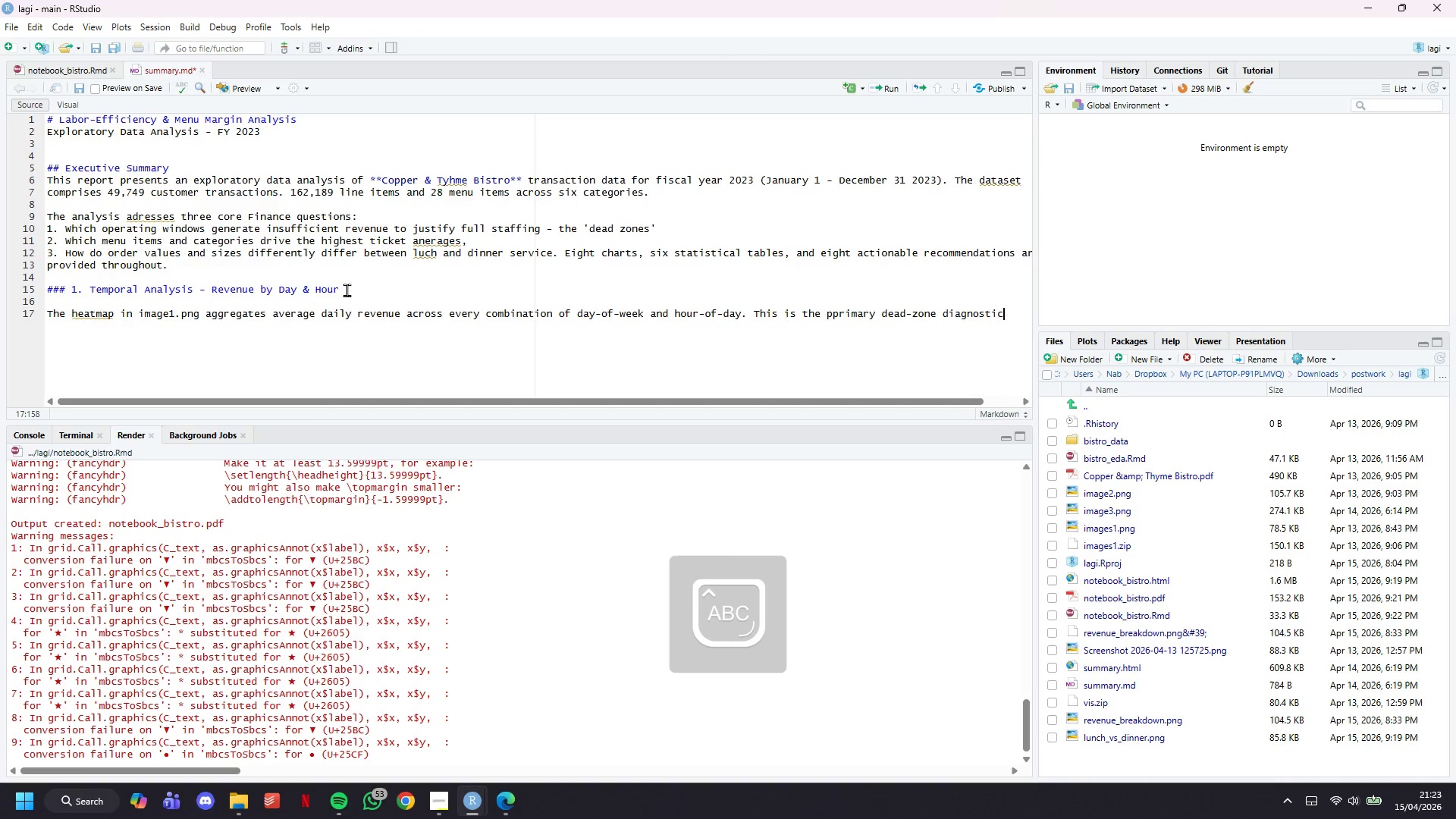 
key(Backspace)
 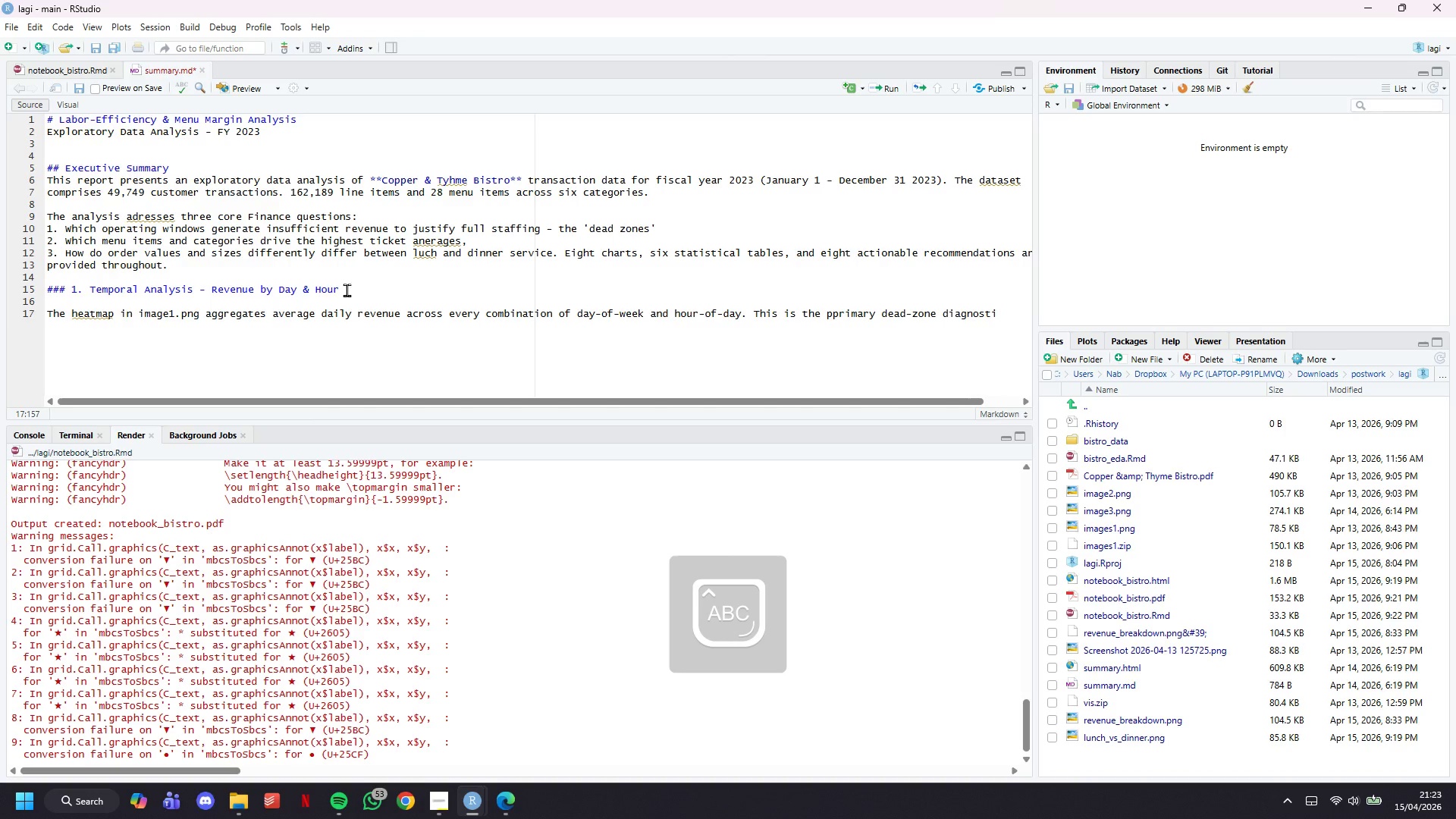 
key(CapsLock)
 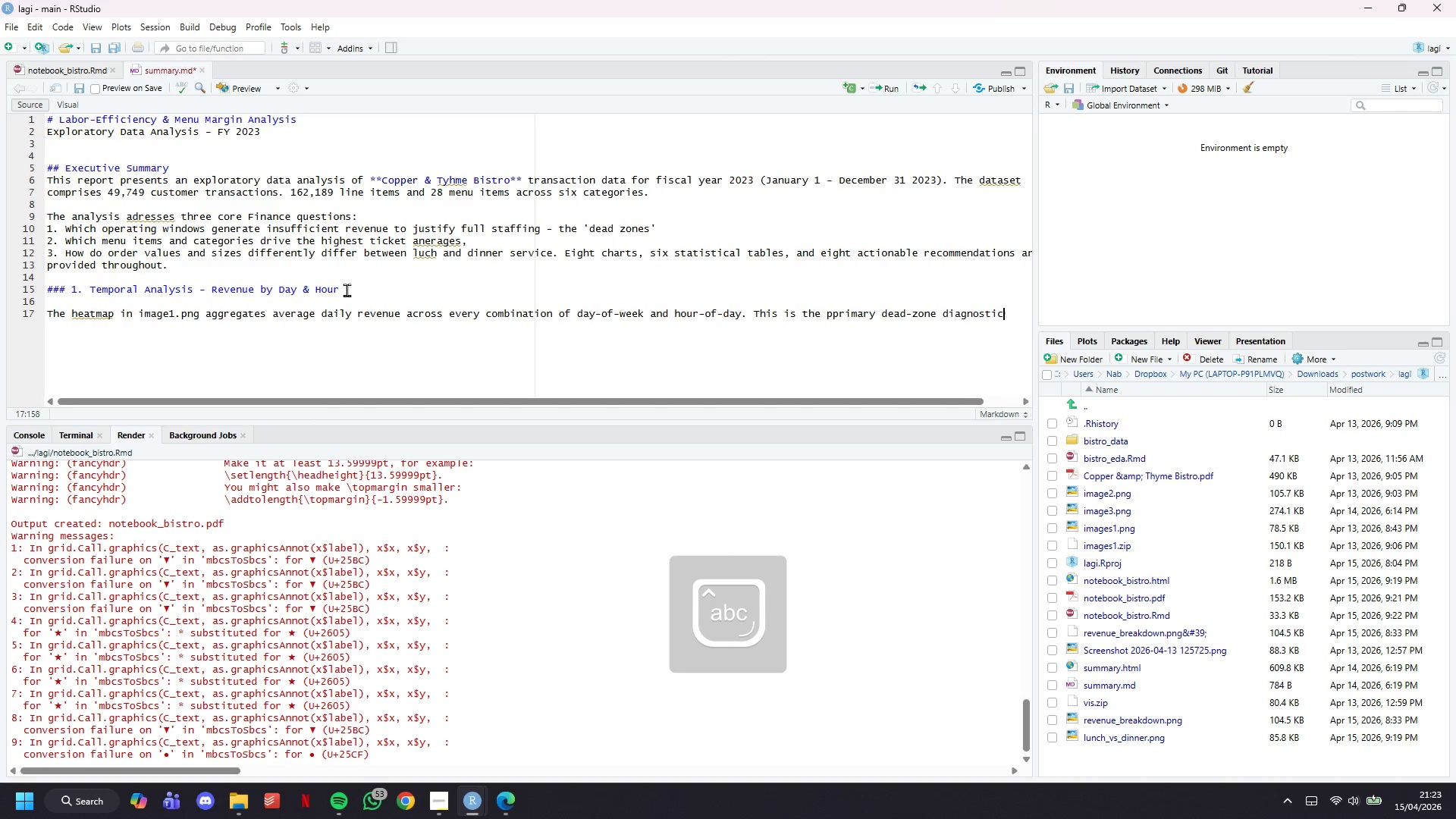 
key(C)
 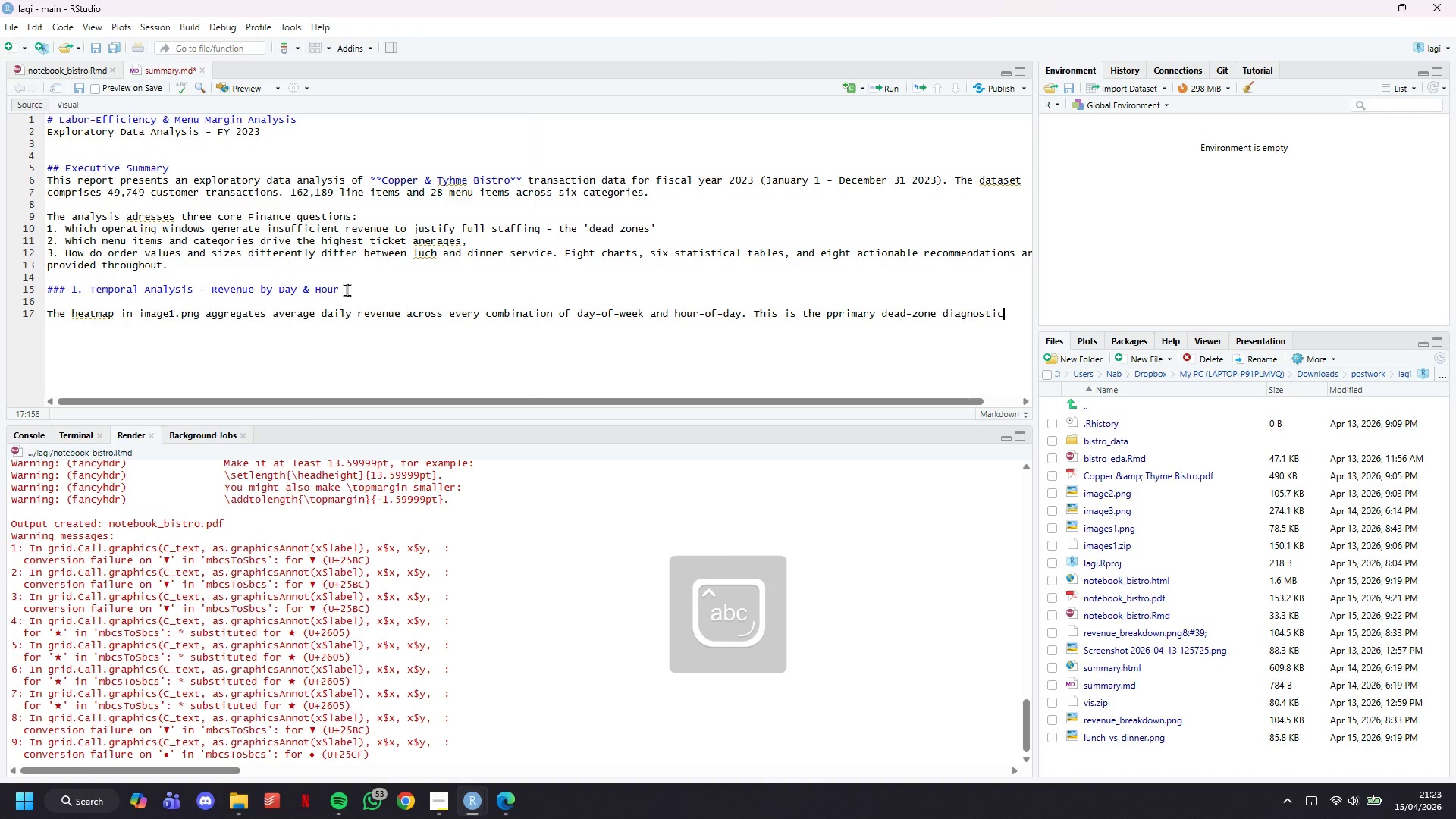 
key(Shift+ShiftLeft)
 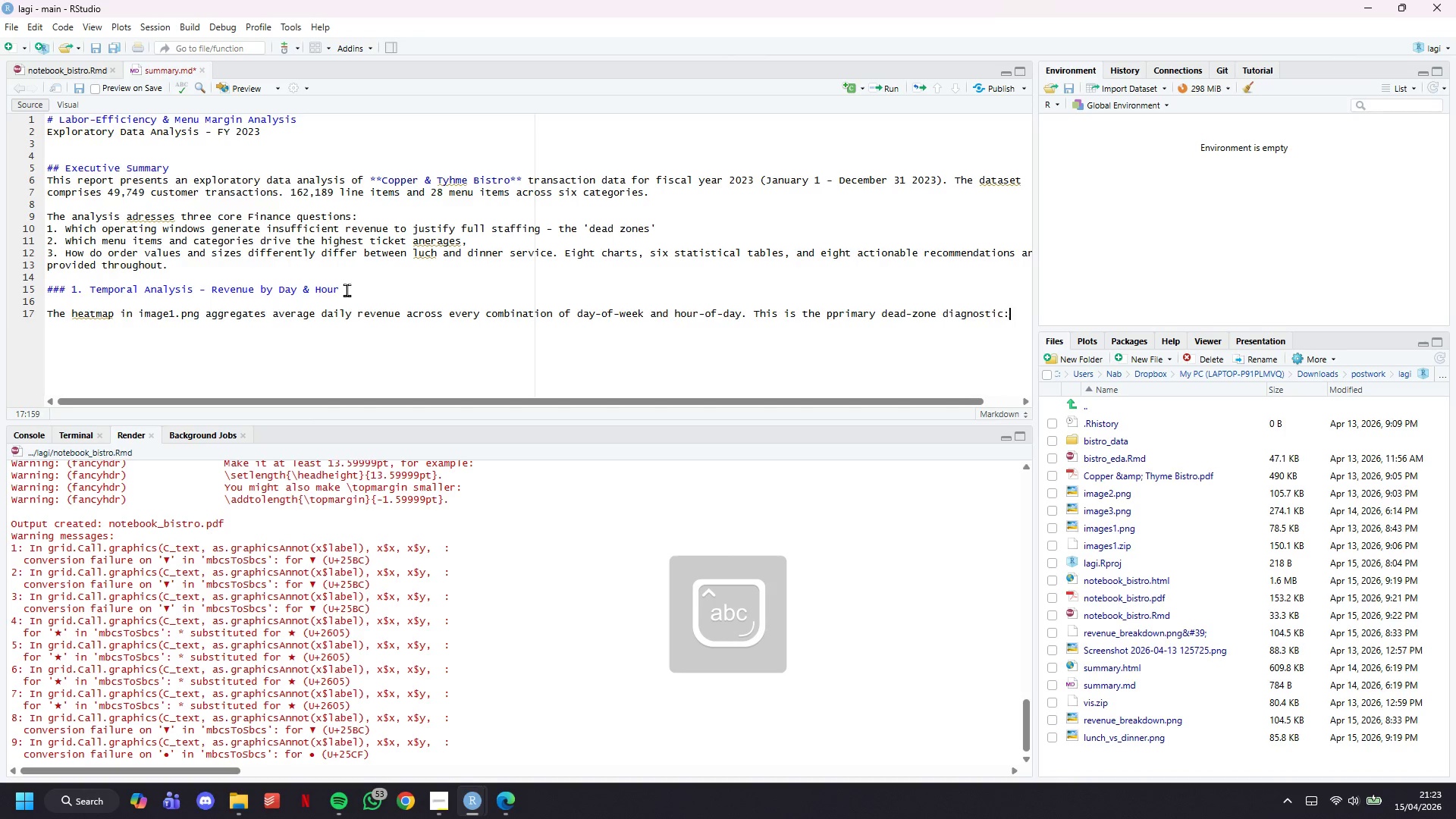 
key(Shift+Semicolon)
 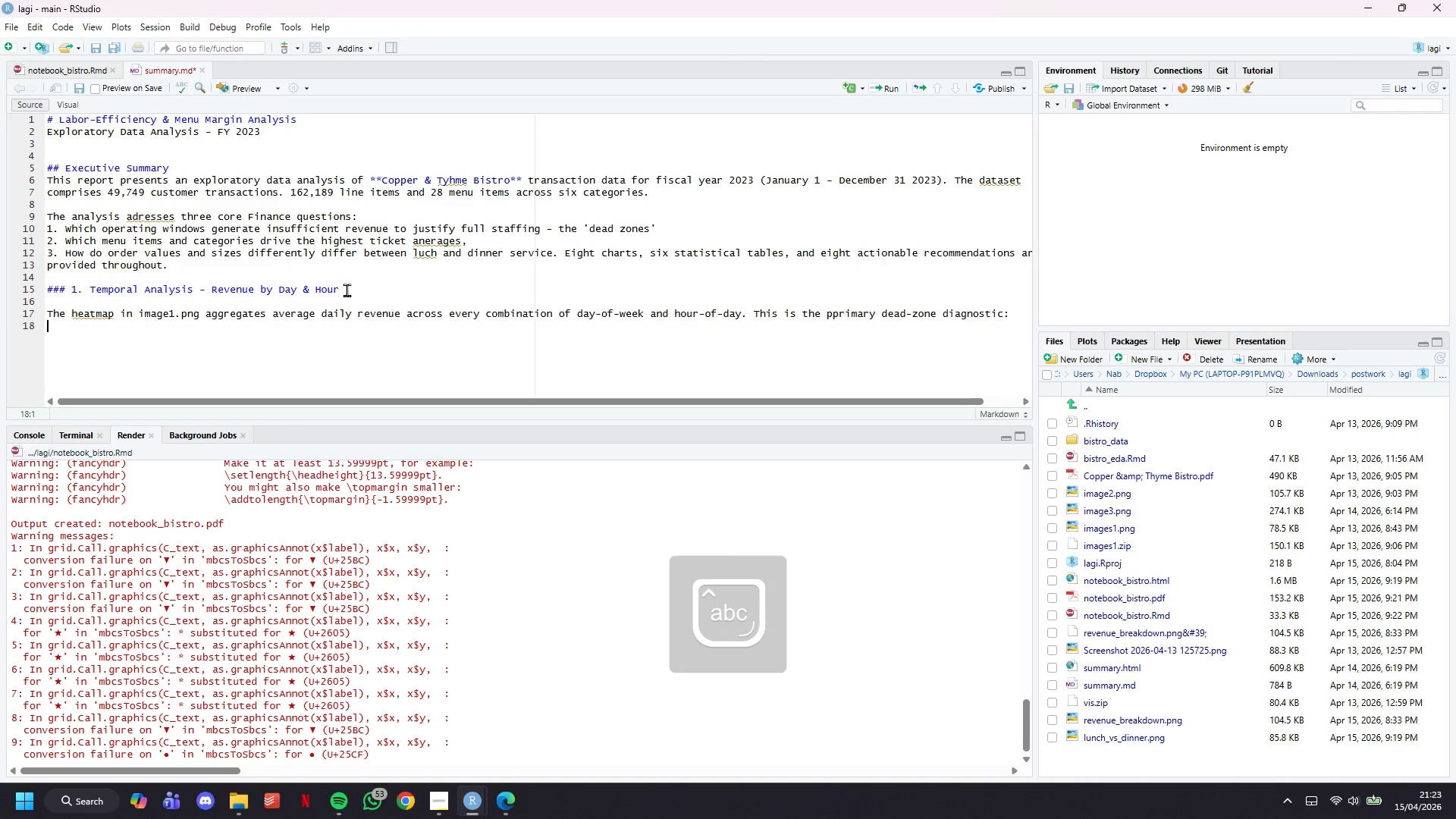 
key(Enter)
 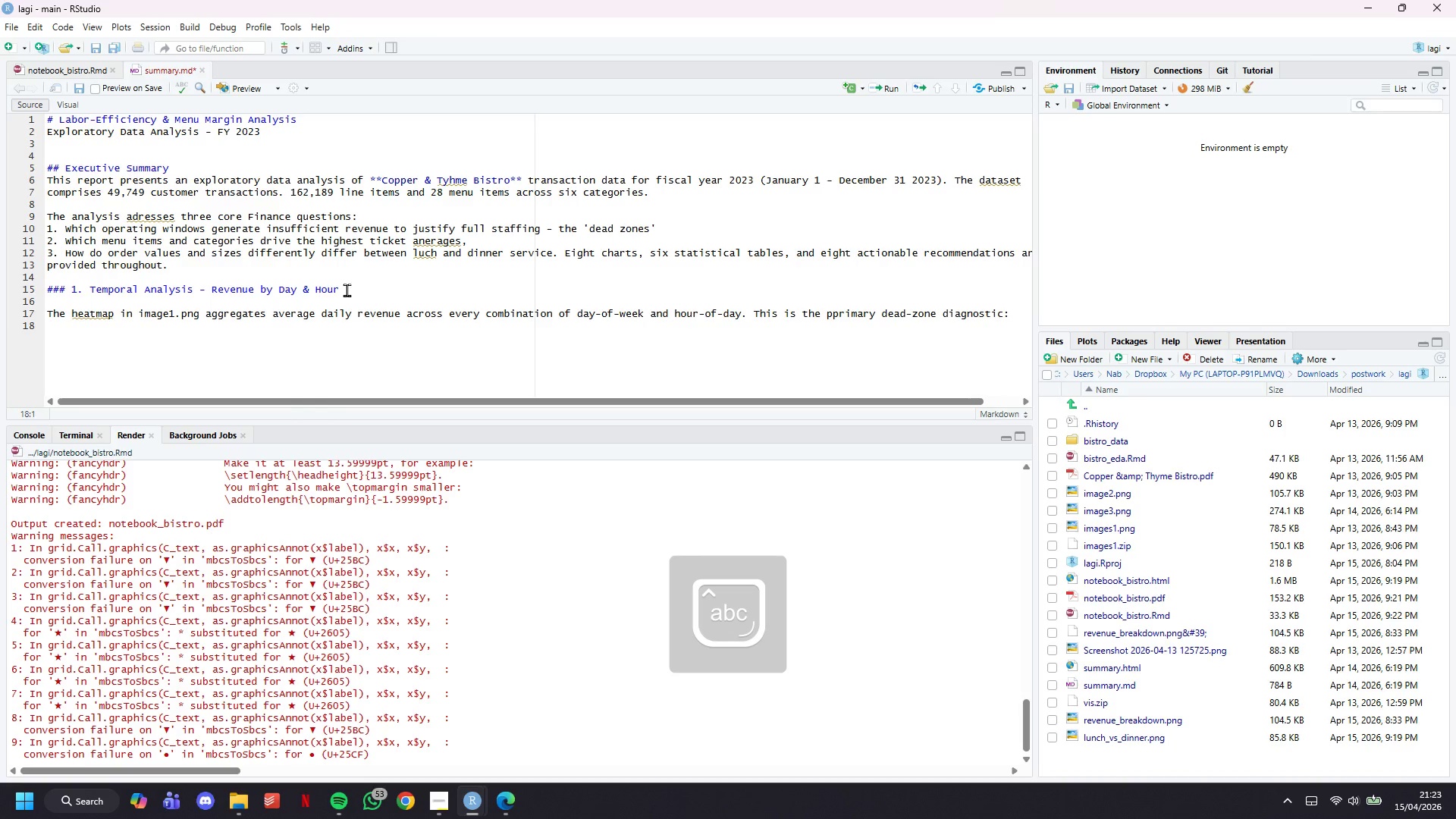 
type(pale tu)
key(Backspace)
type(iles during staffed hours represent windows where labour cost likely exceeds revenue generated. Dark copper tiles are th epeak efficienct )
key(Backspace)
key(Backspace)
type(y windows to proe)
key(Backspace)
type(tect.)
 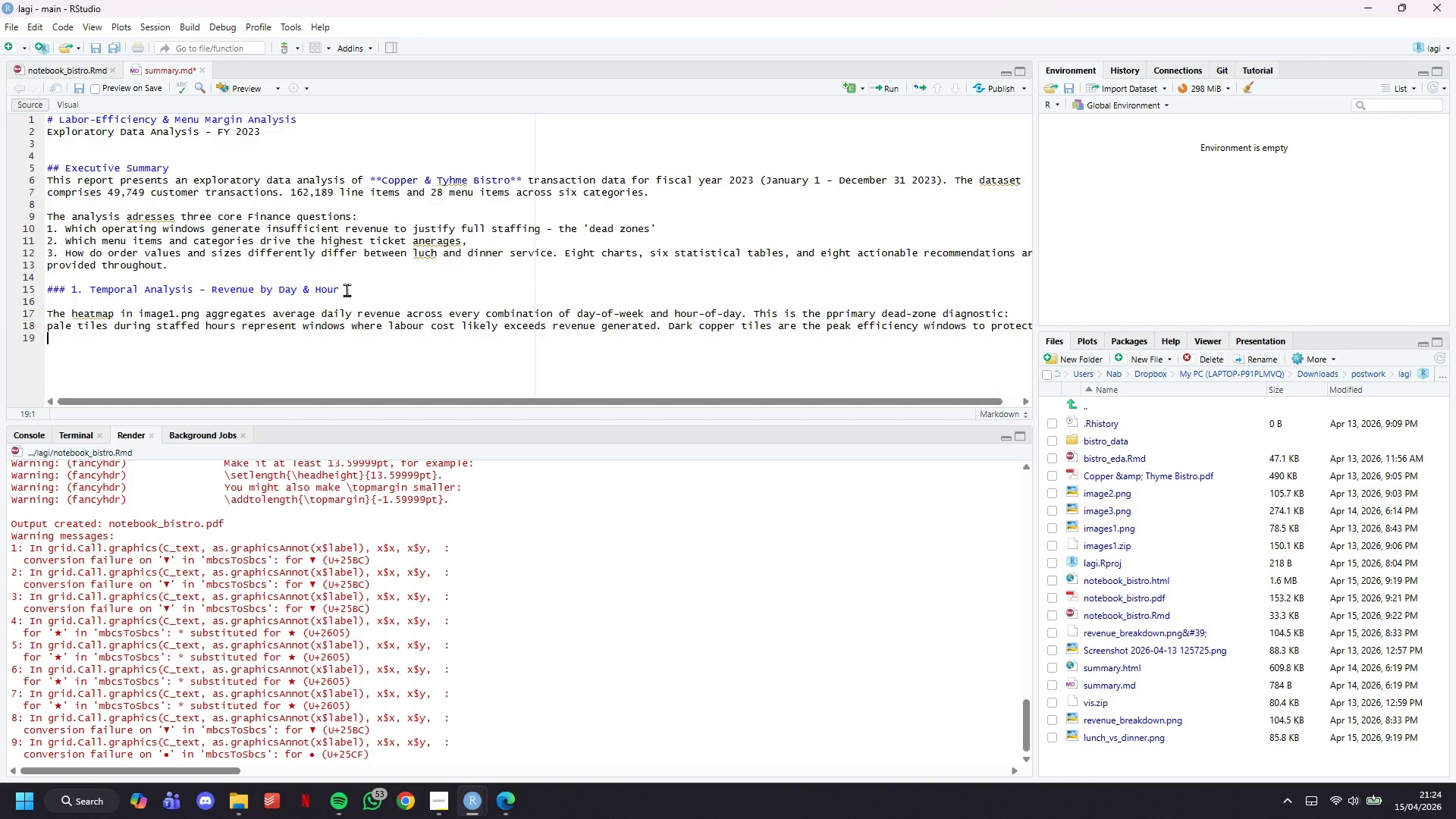 
key(Enter)
 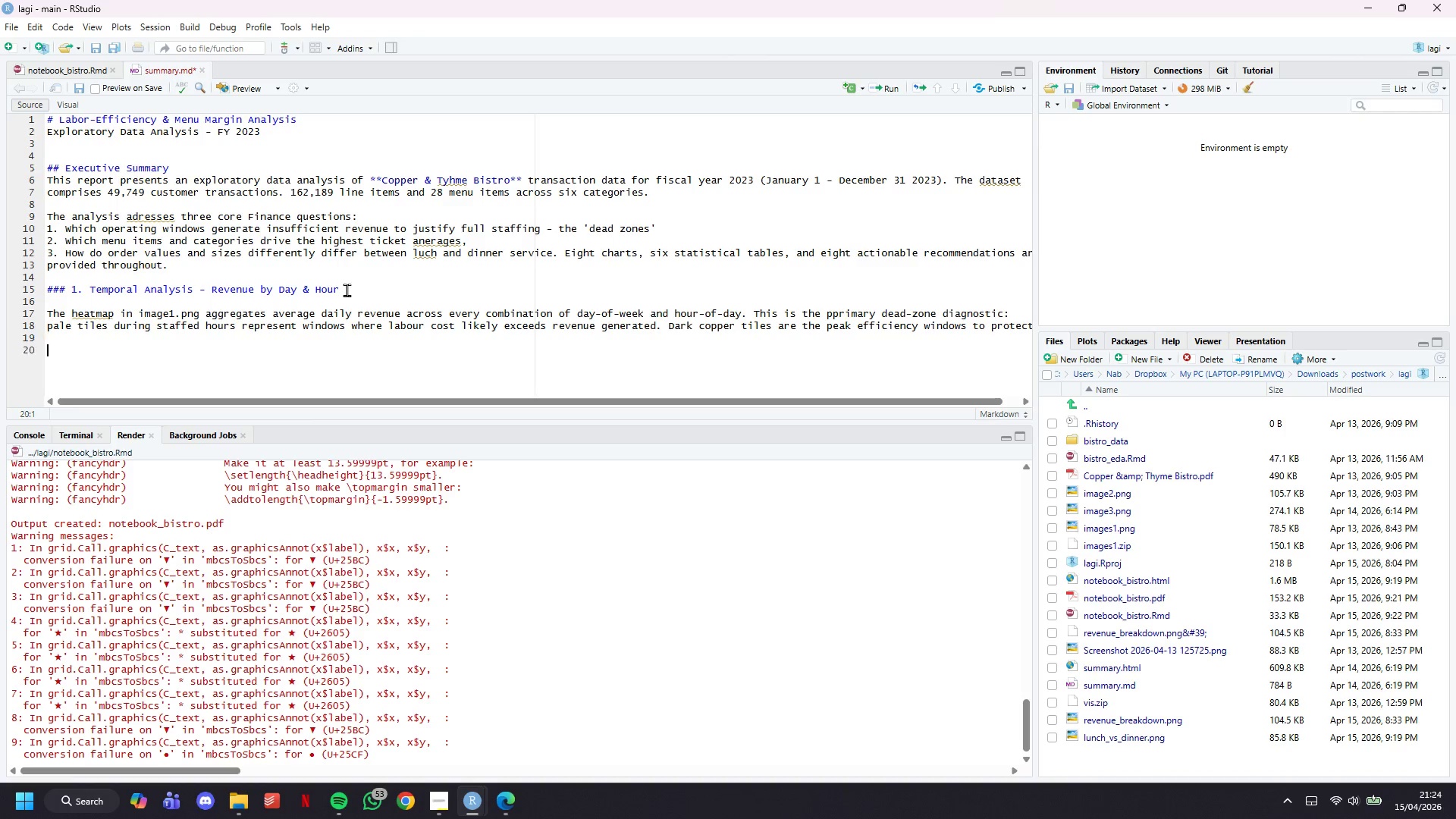 
key(Enter)
 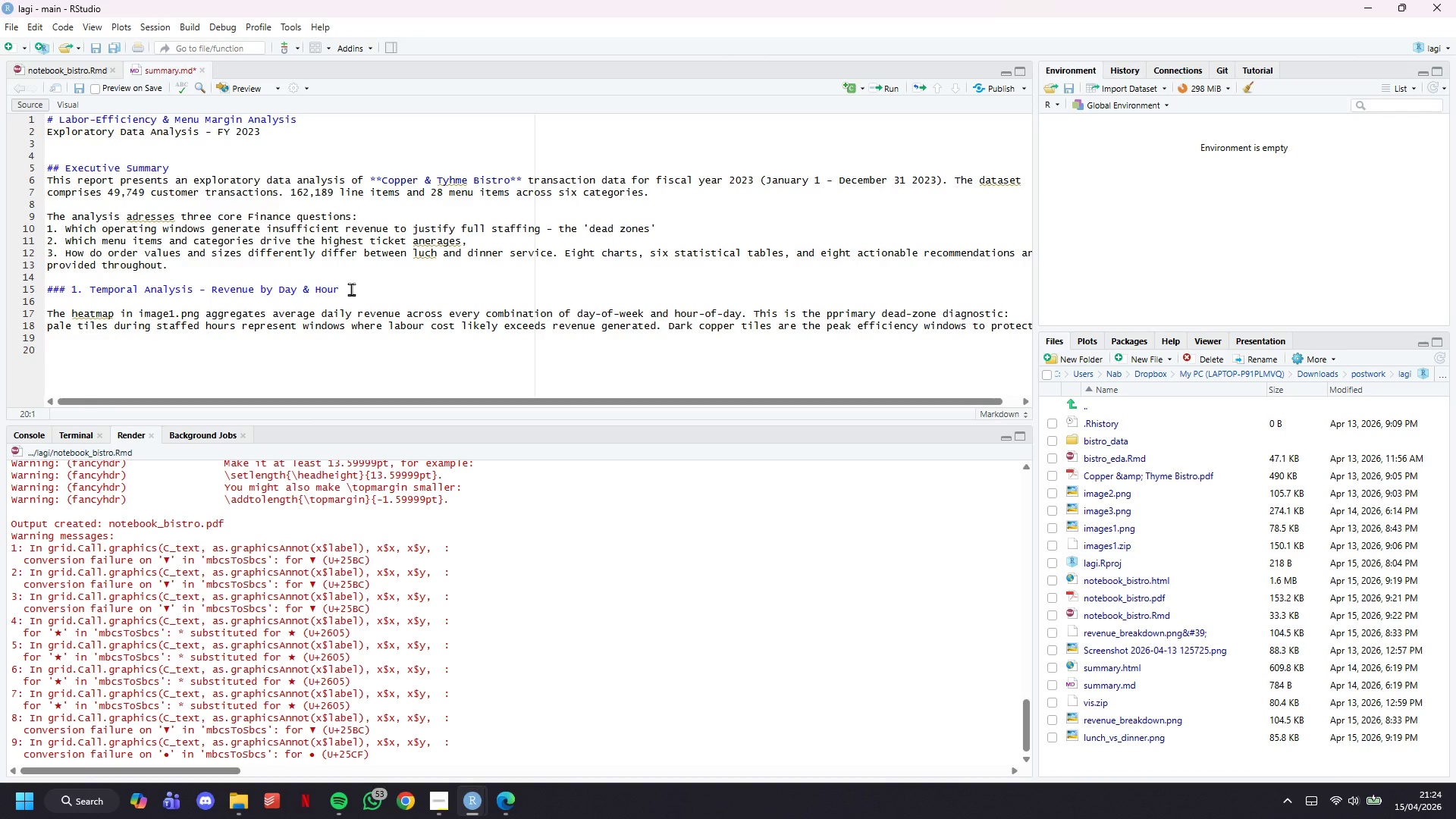 
key(Control+S)
 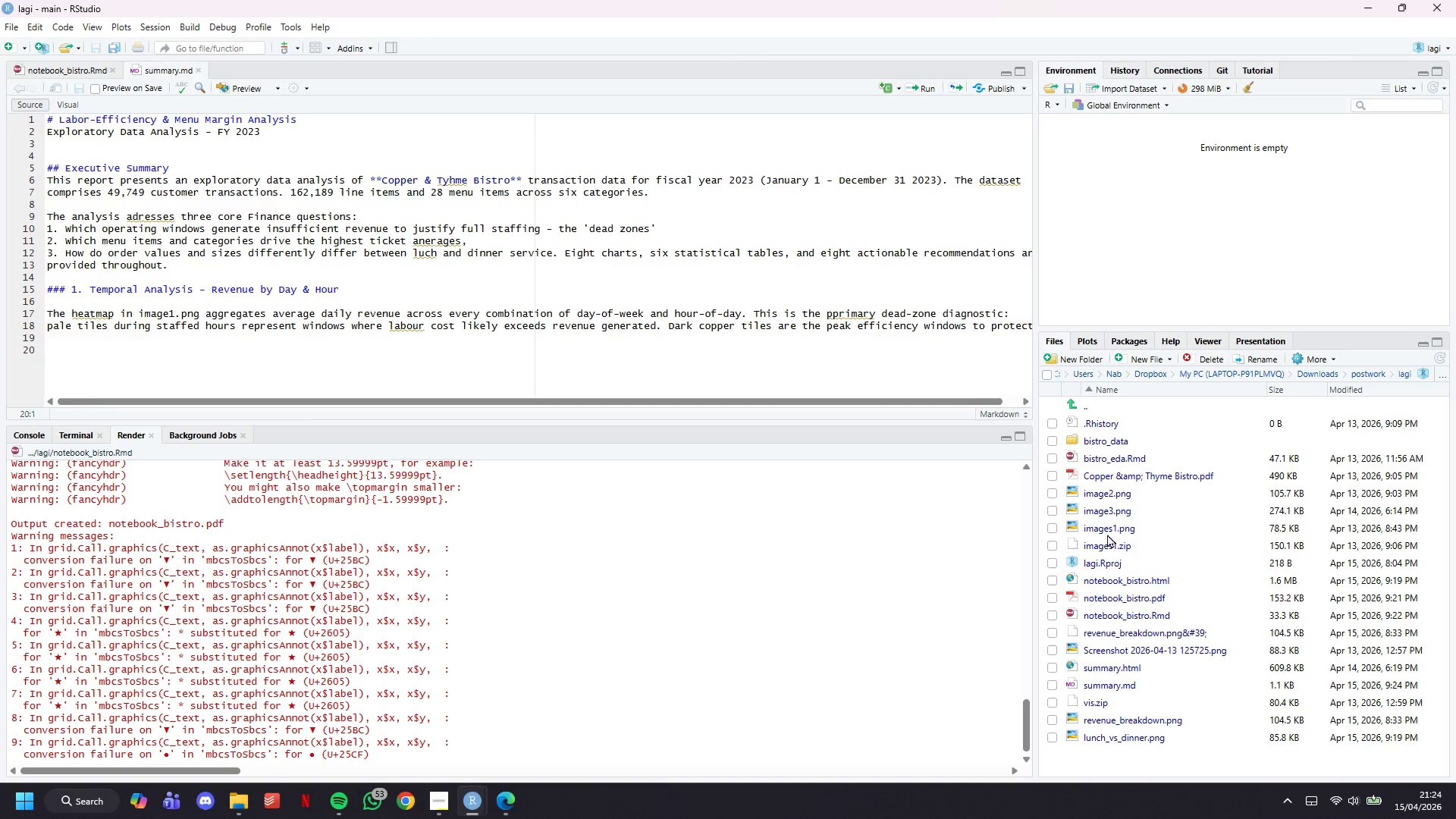 
left_click([1108, 531])
 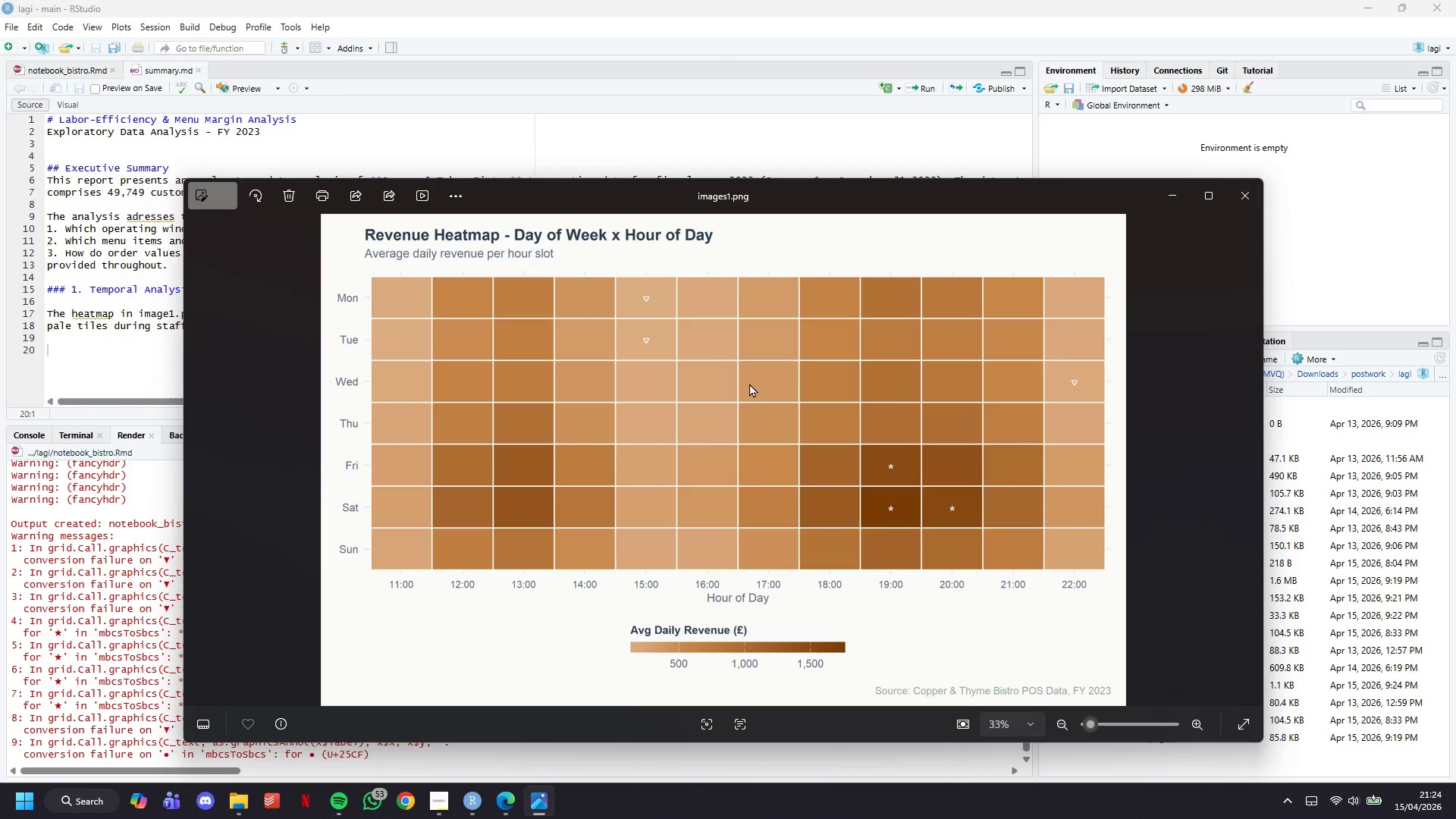 
scroll: coordinate [603, 418], scroll_direction: up, amount: 1.0
 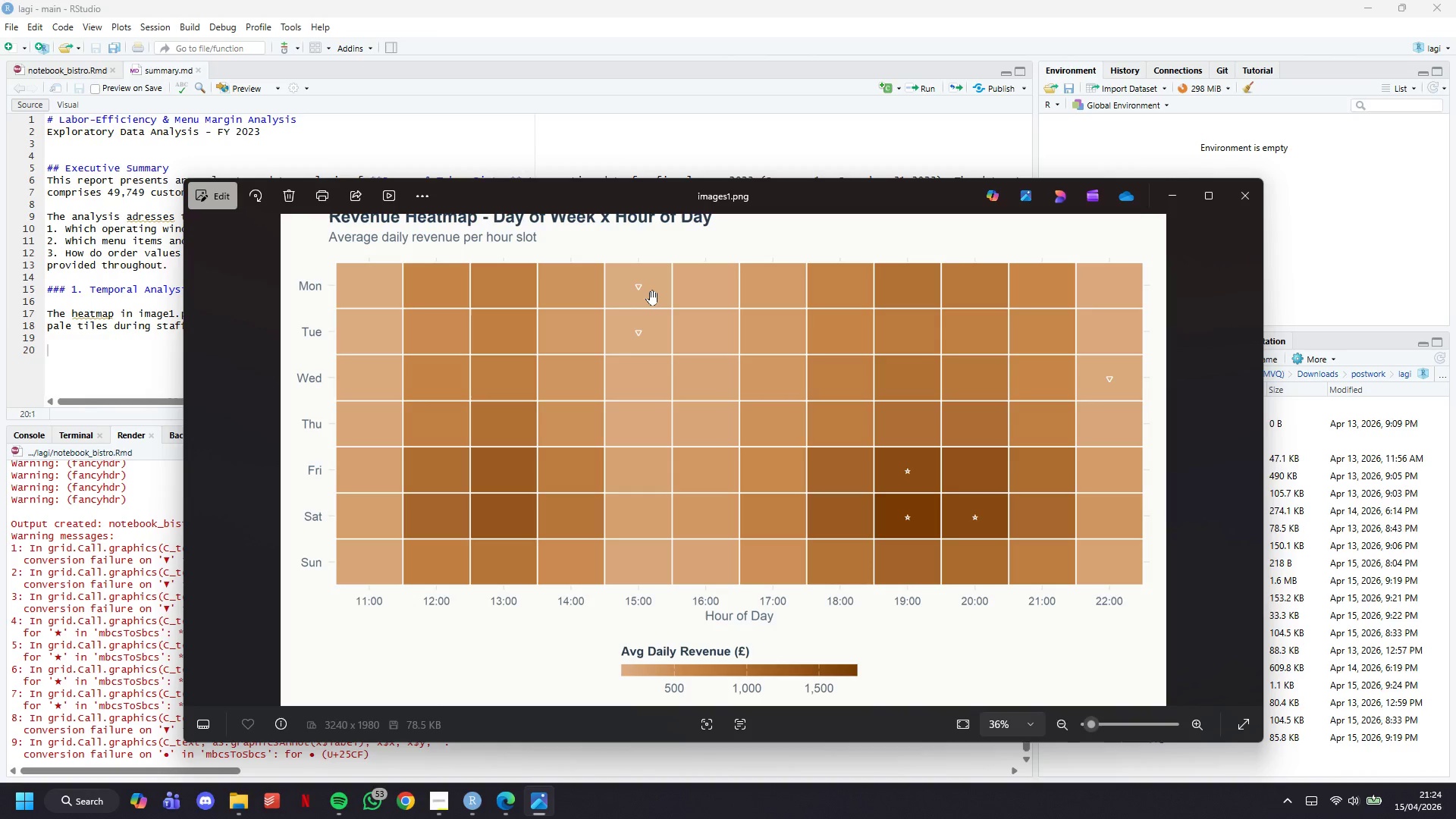 
wait(9.22)
 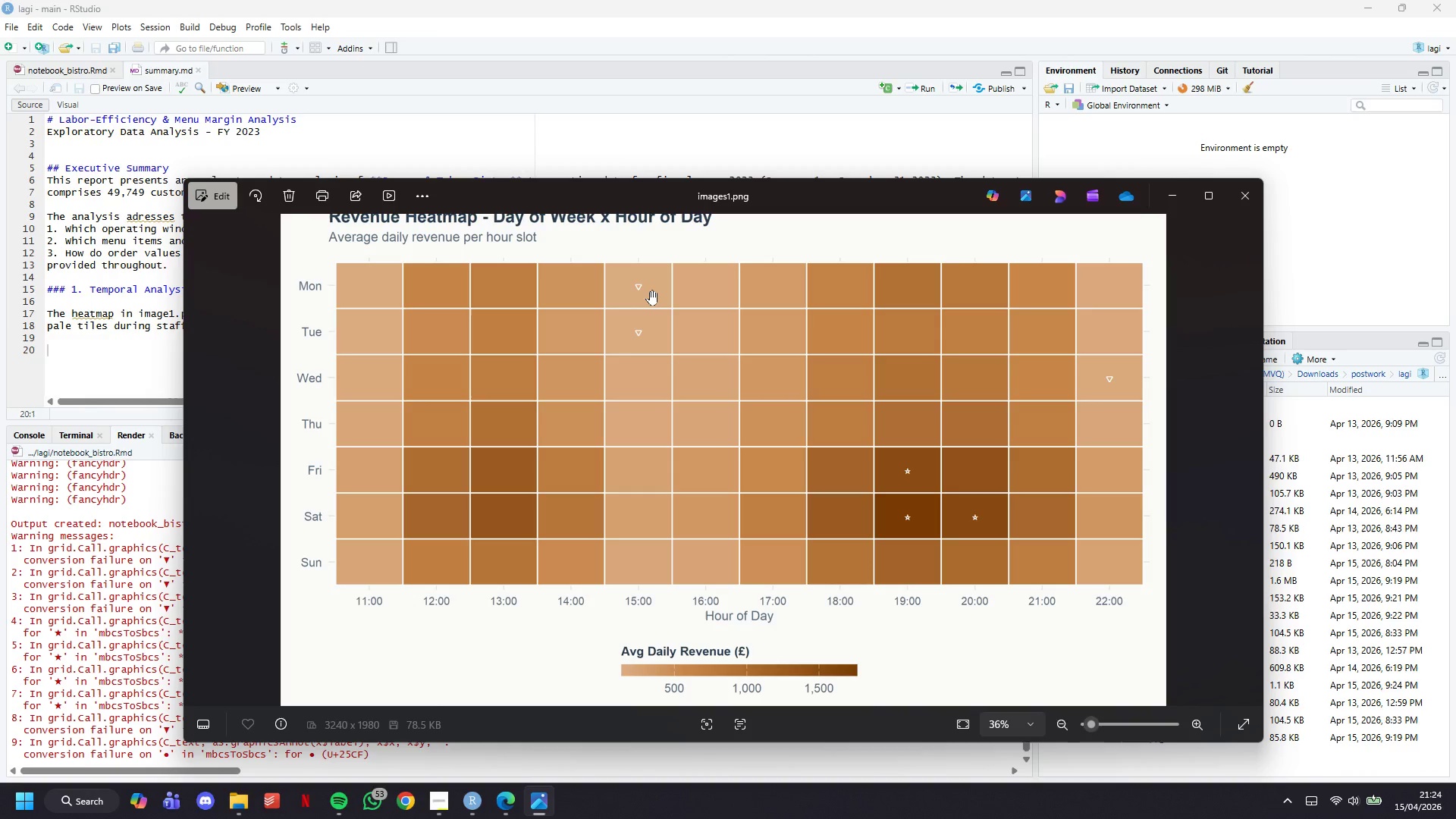 
scroll: coordinate [677, 311], scroll_direction: up, amount: 1.0
 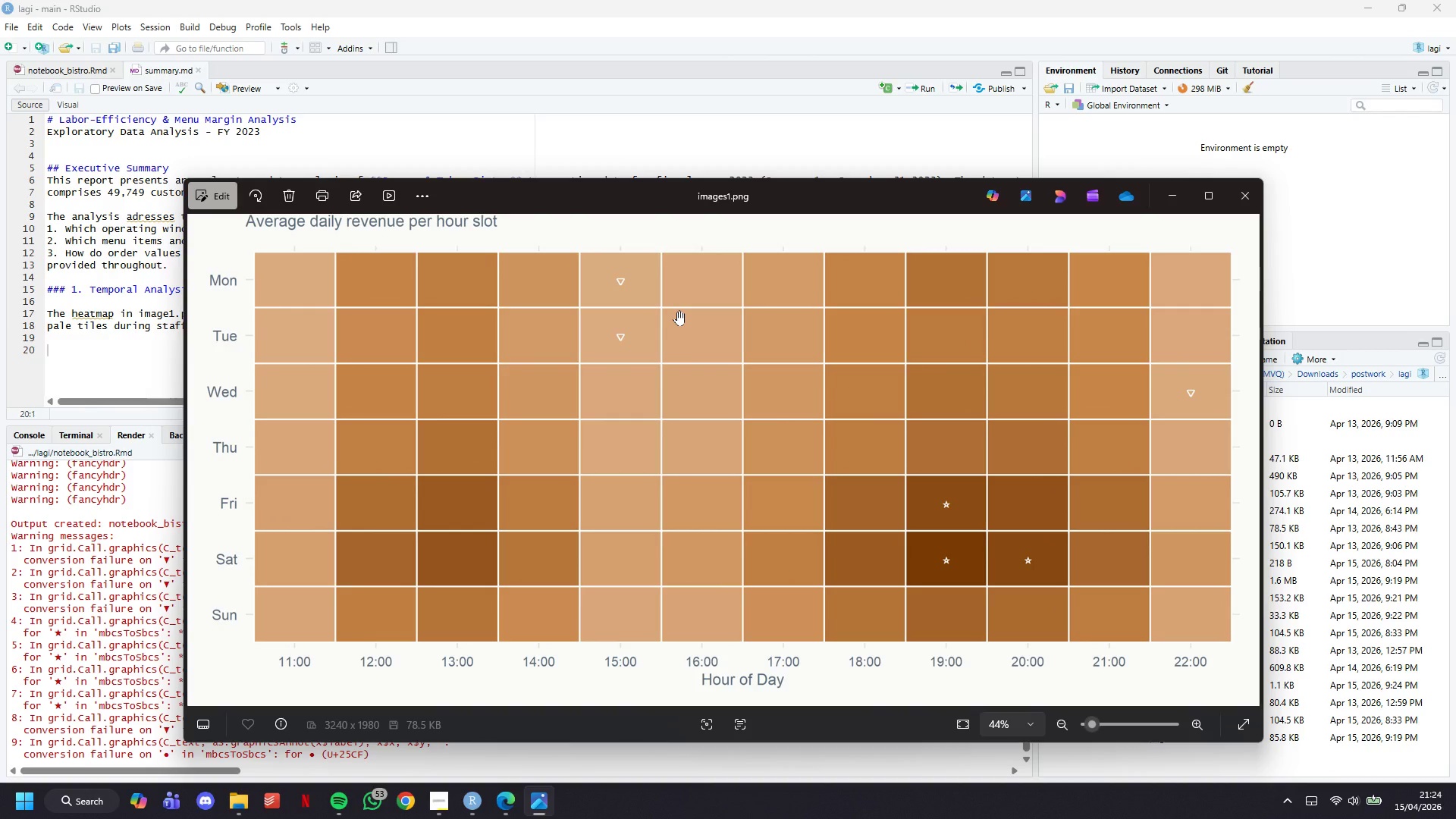 
scroll: coordinate [677, 311], scroll_direction: down, amount: 1.0
 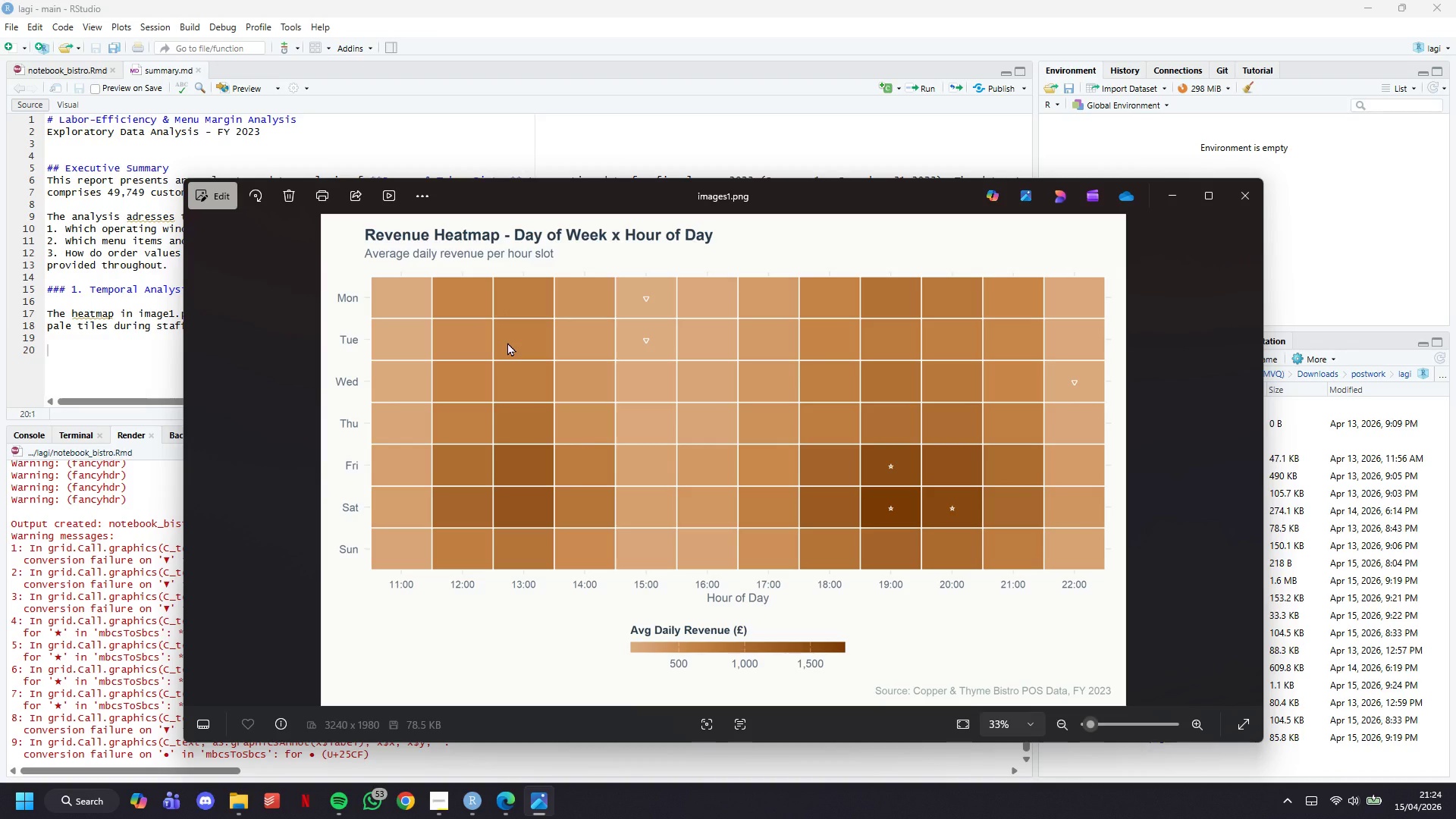 
wait(13.95)
 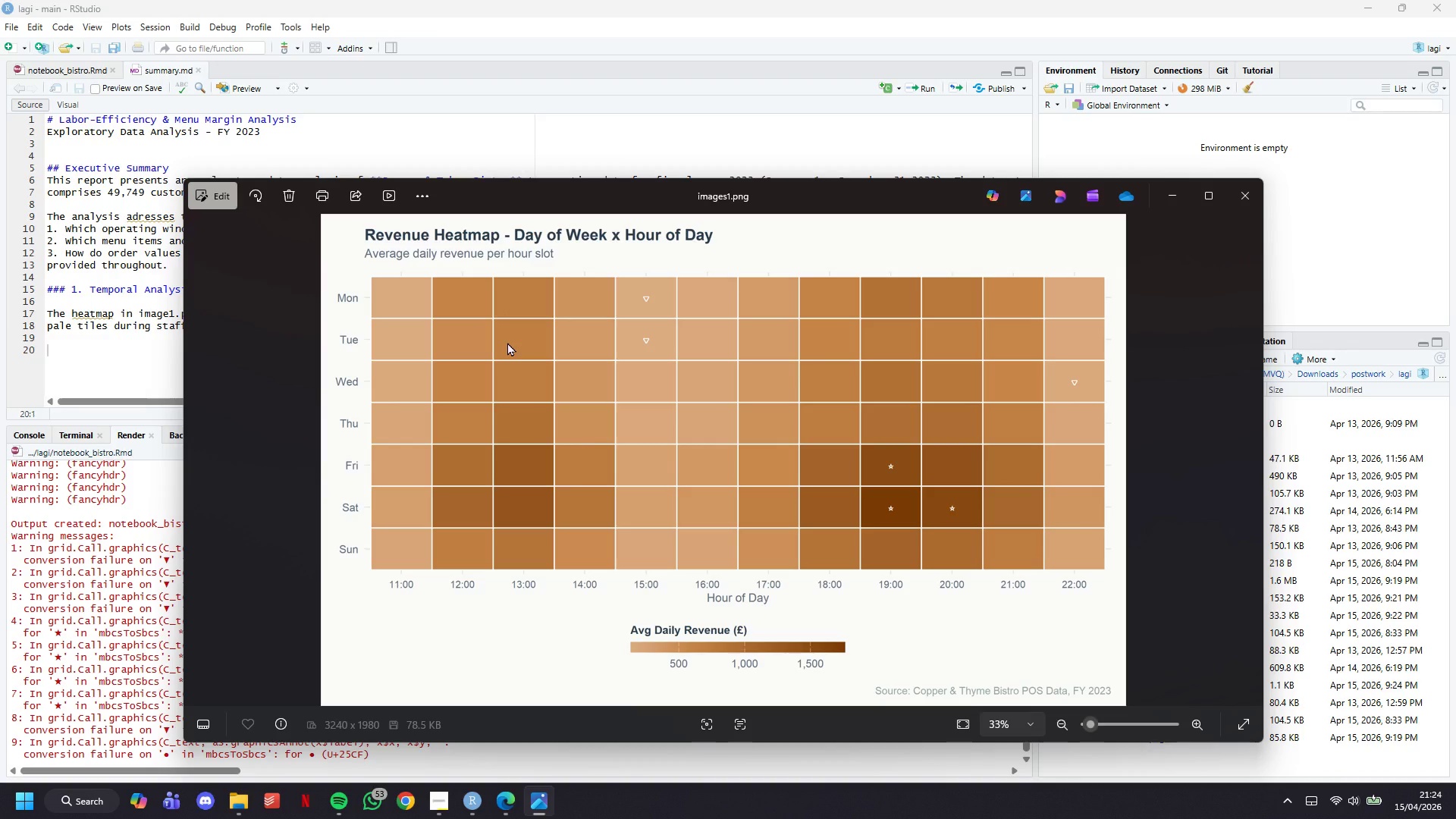 
double_click([900, 503])
 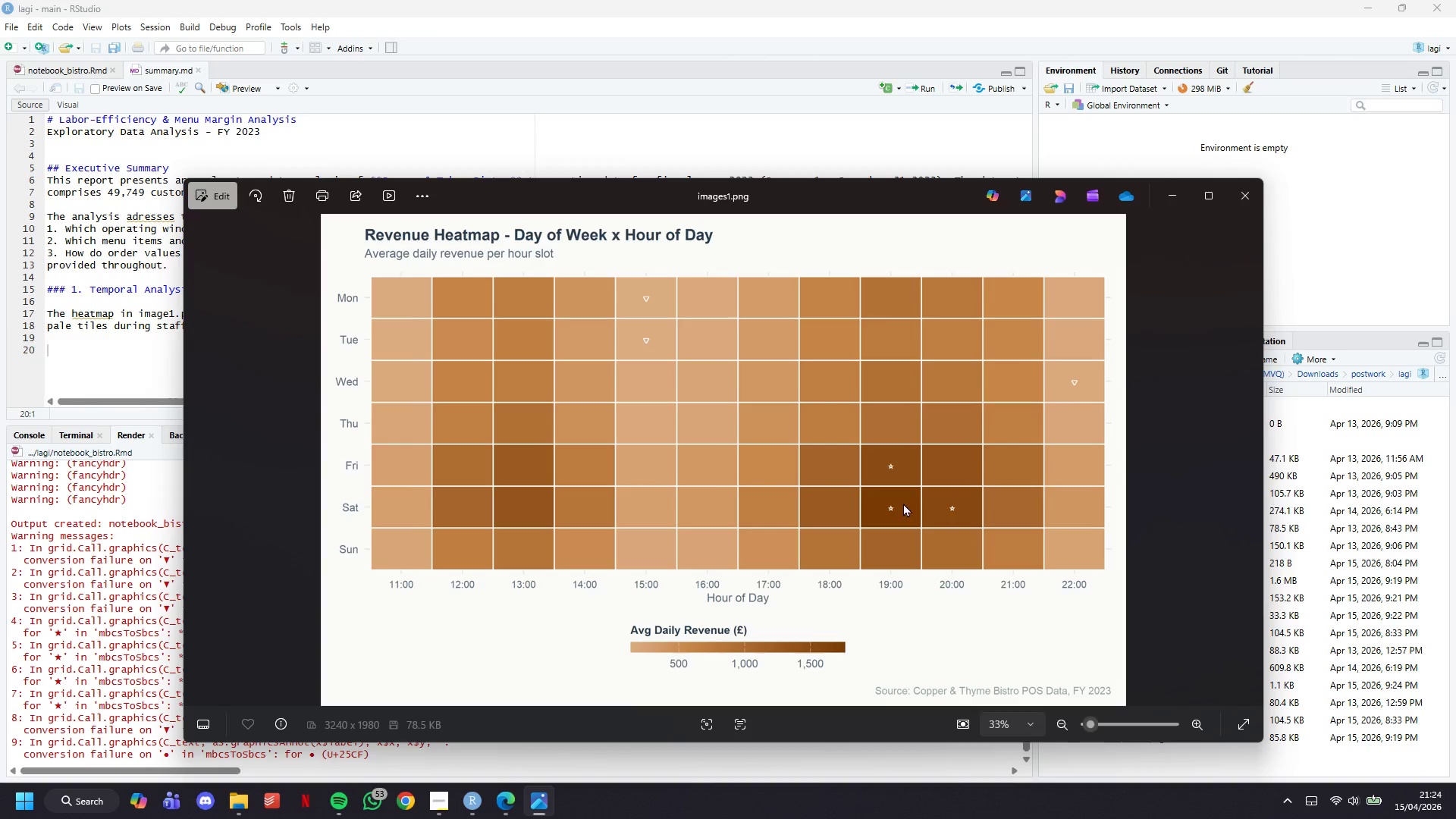 
scroll: coordinate [905, 503], scroll_direction: up, amount: 4.0
 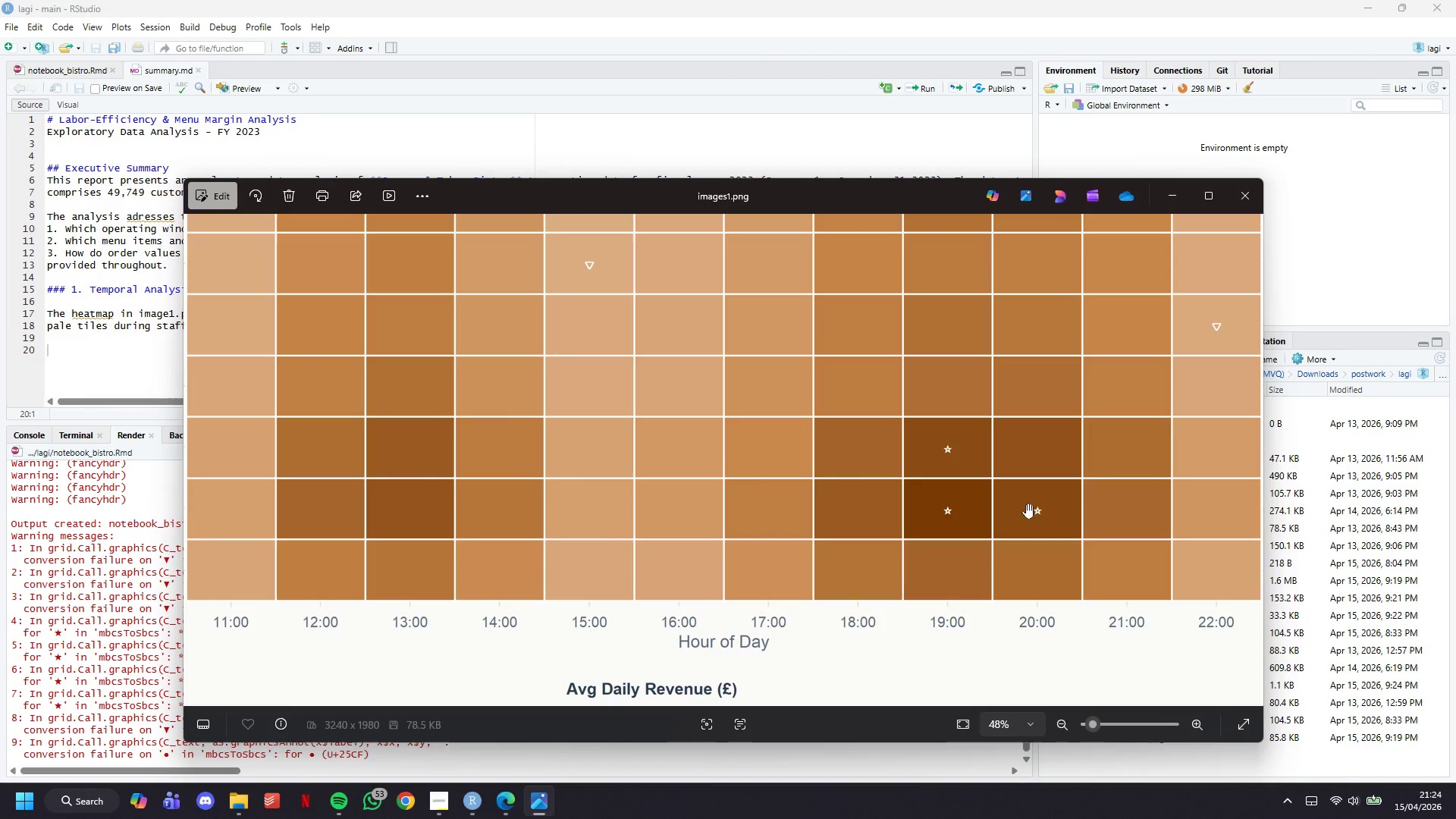 
scroll: coordinate [1013, 500], scroll_direction: down, amount: 4.0
 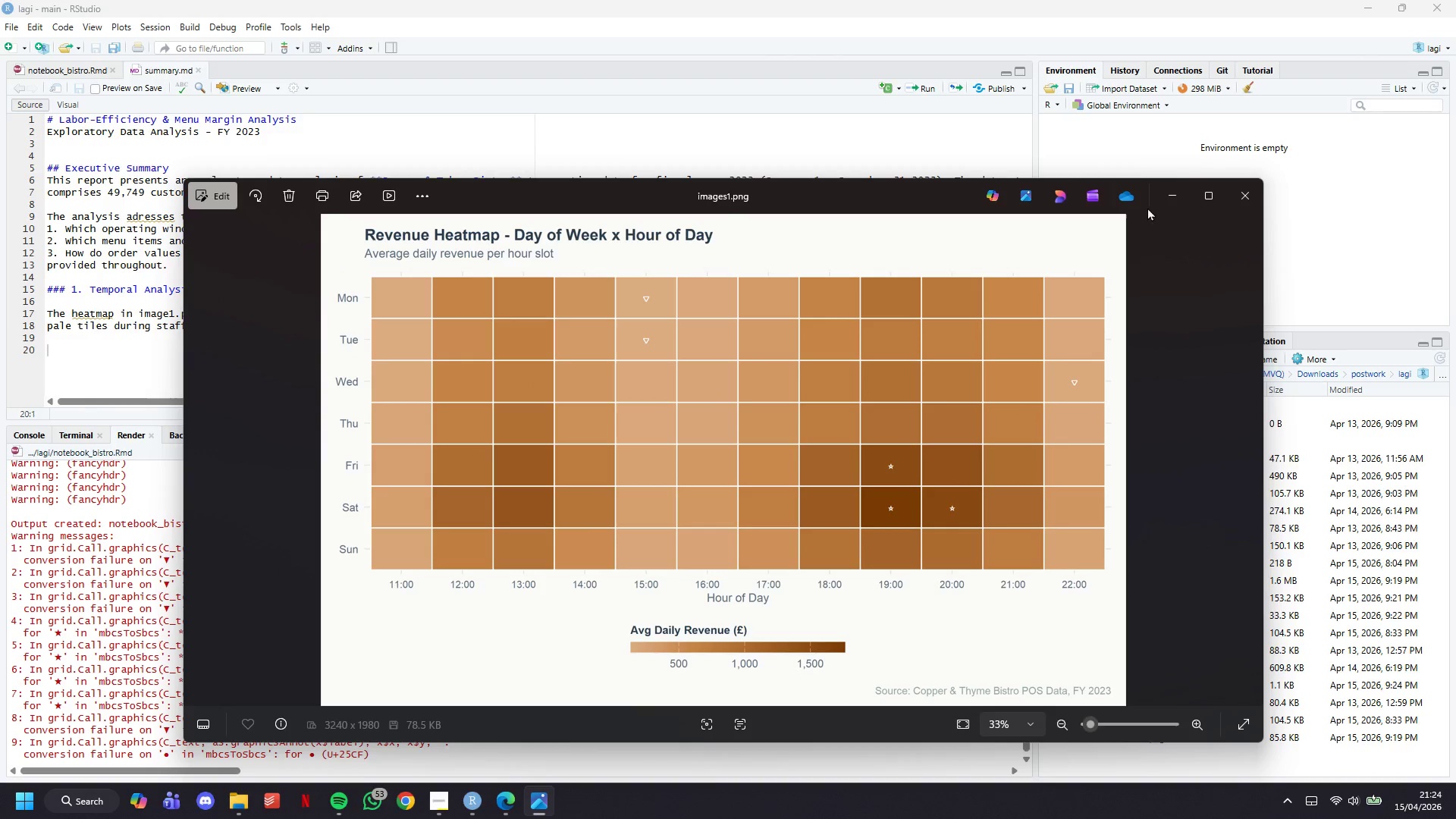 
left_click([1158, 194])
 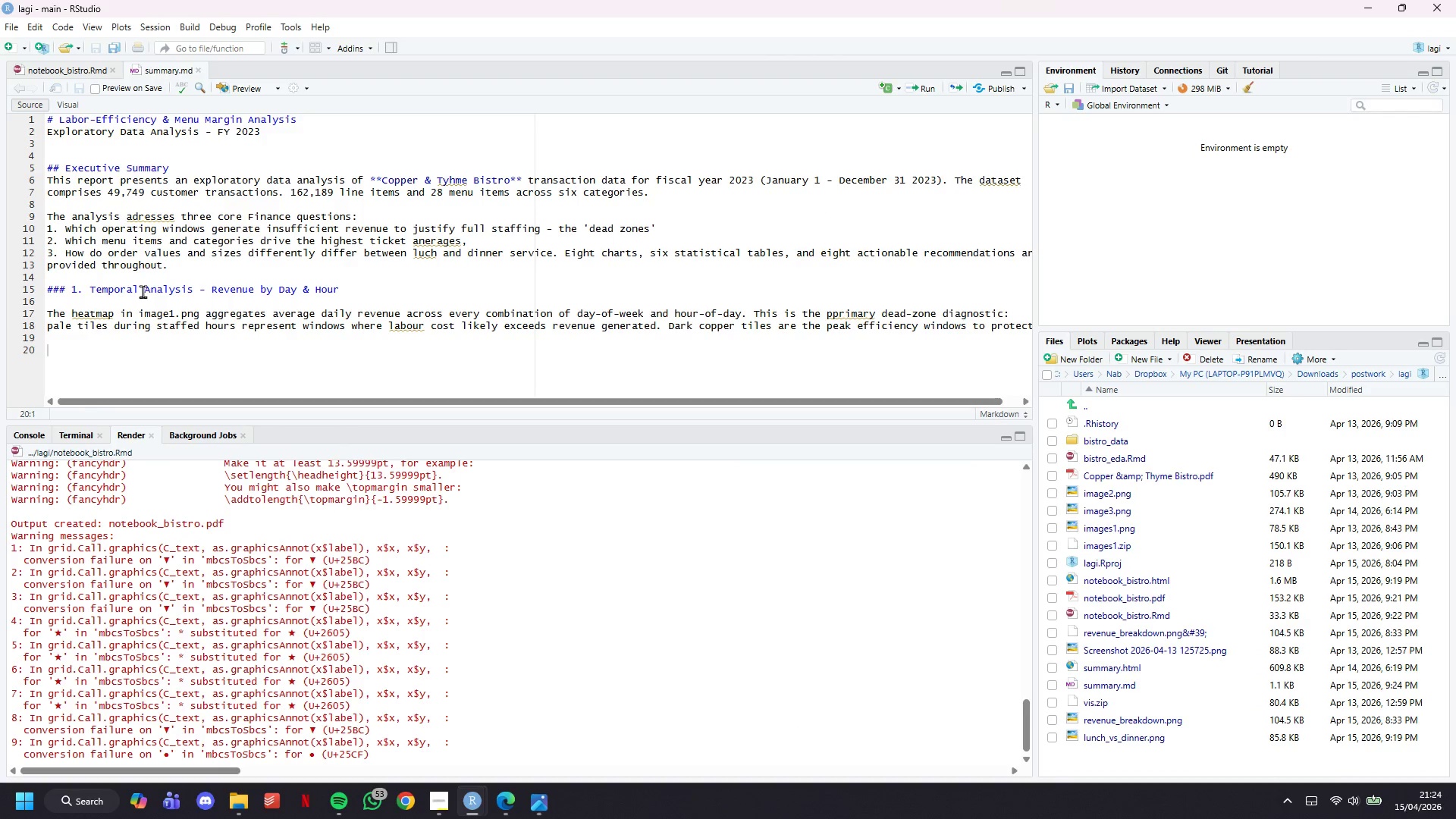 
left_click([142, 338])
 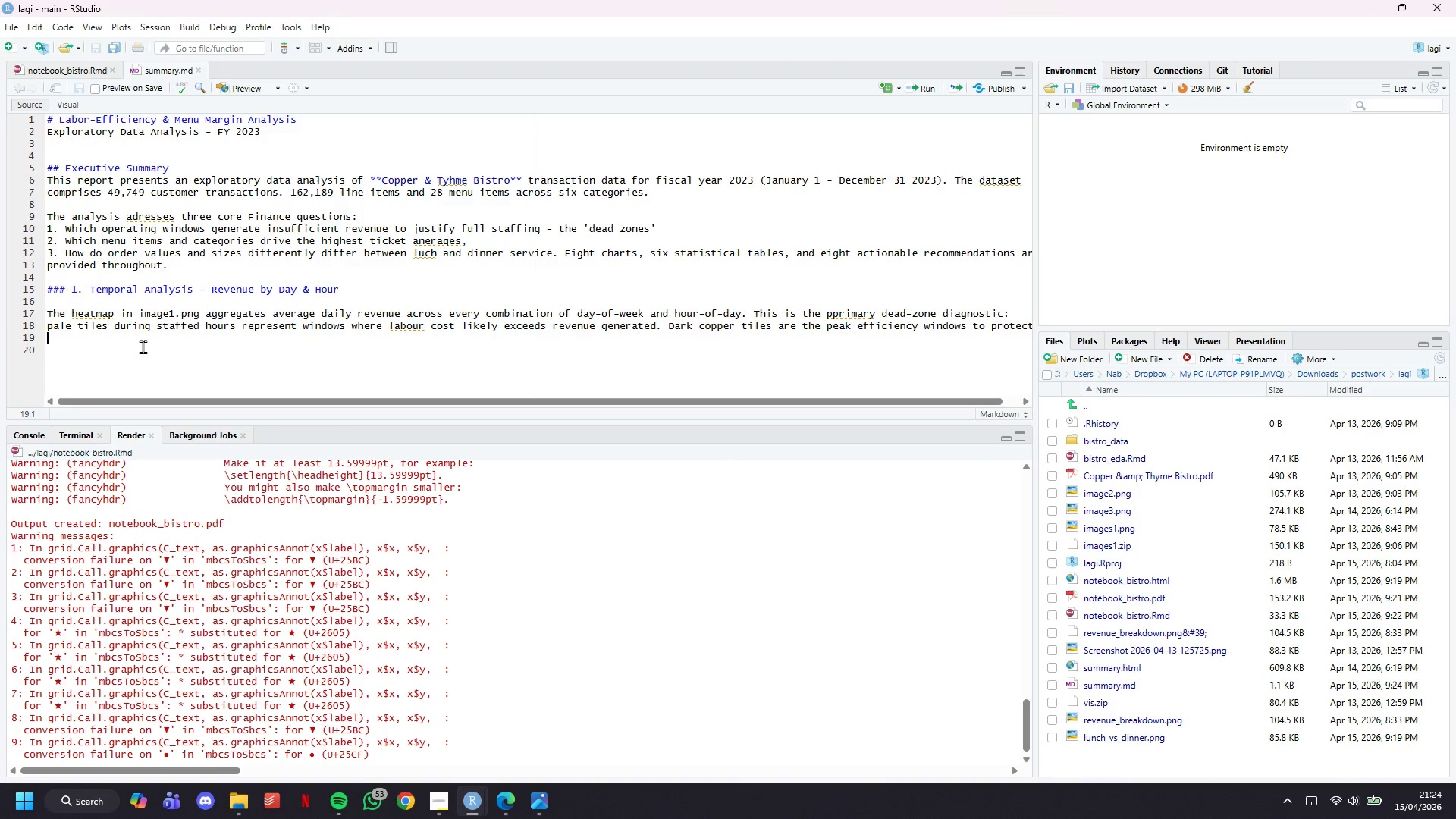 
scroll: coordinate [145, 289], scroll_direction: down, amount: 3.0
 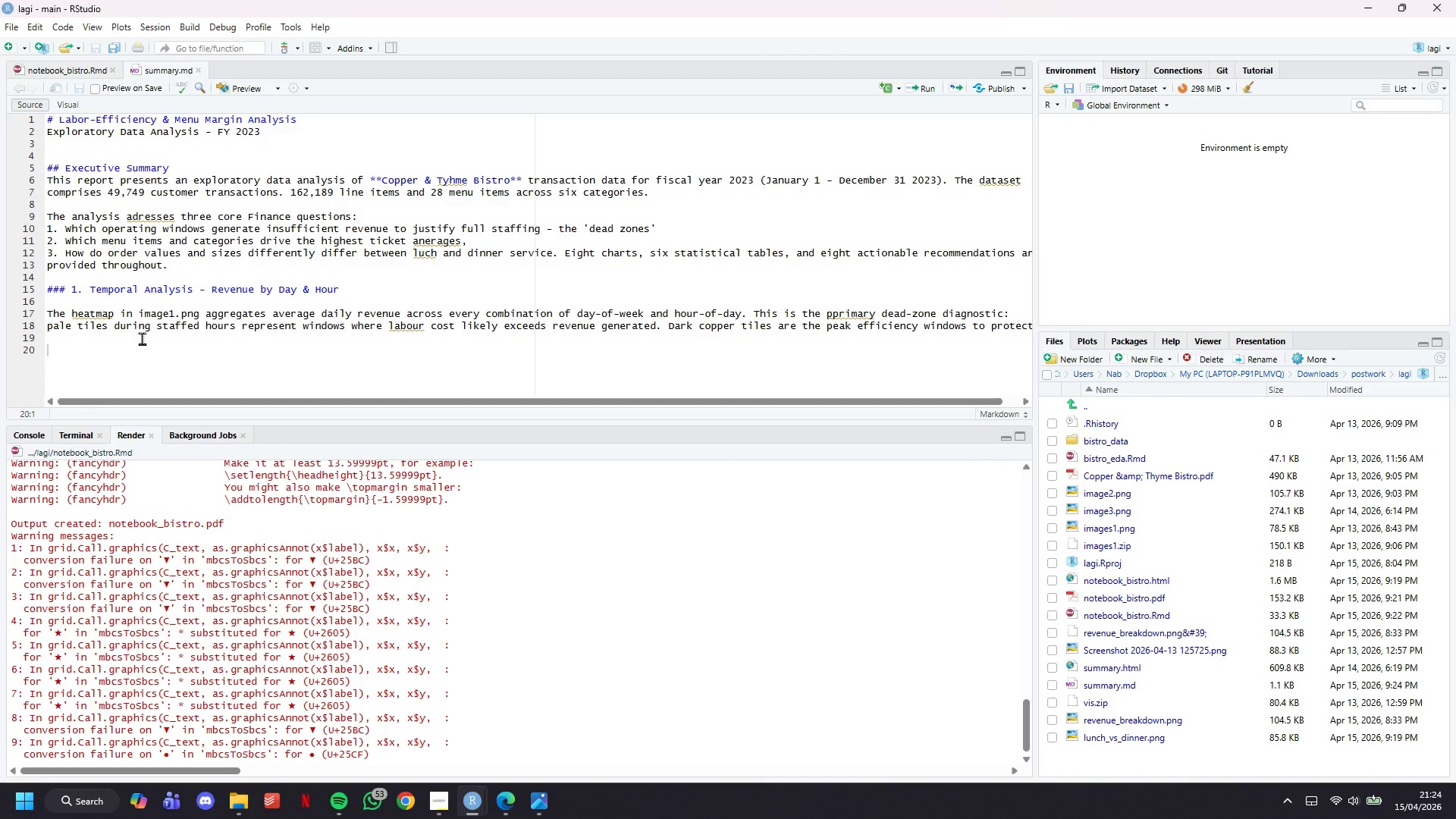 
double_click([143, 347])
 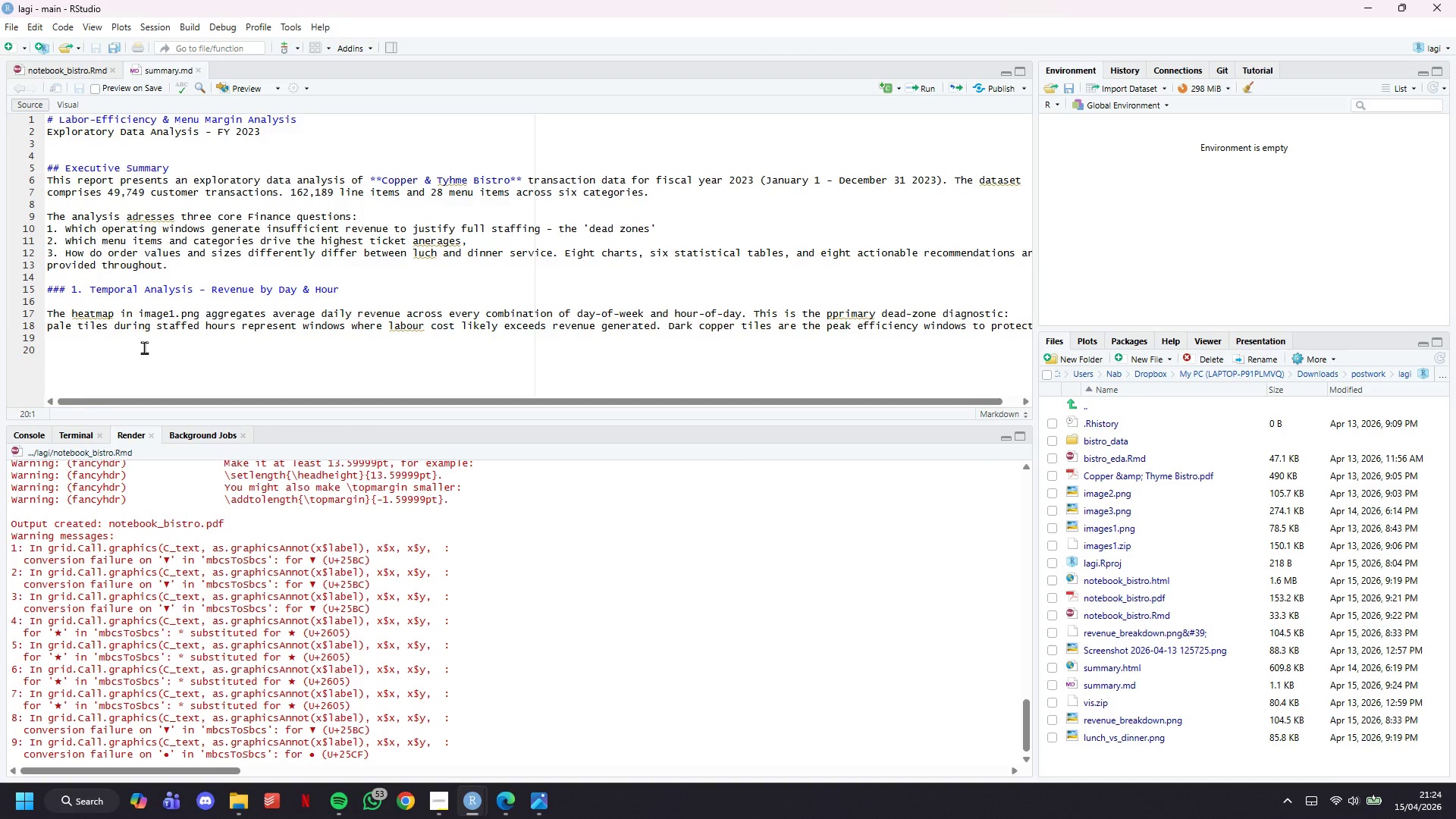 
type(Friday and Saturday evening service (10)
key(Backspace)
type(9.00-21.00)
 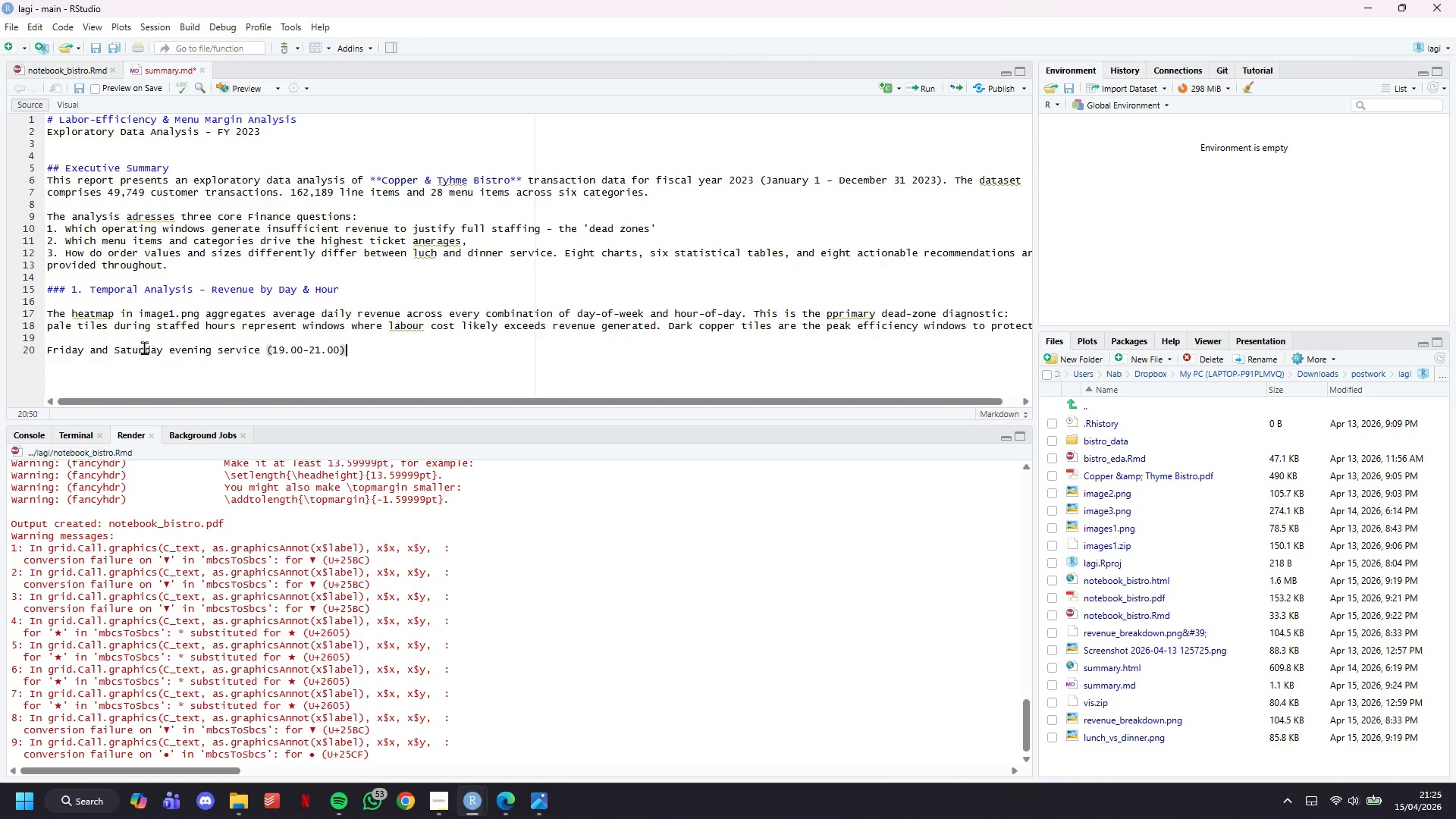 
 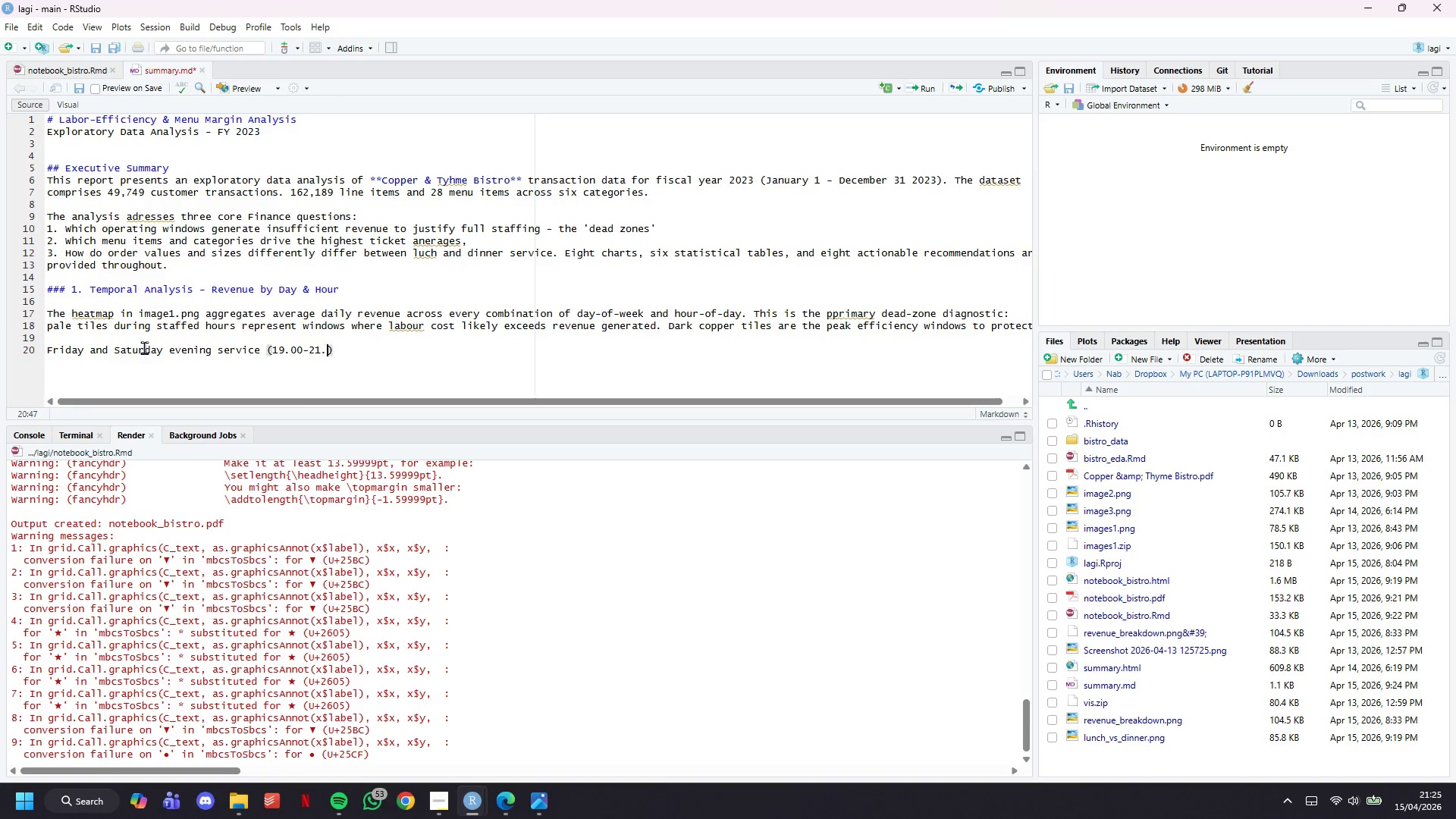 
key(ArrowRight)
 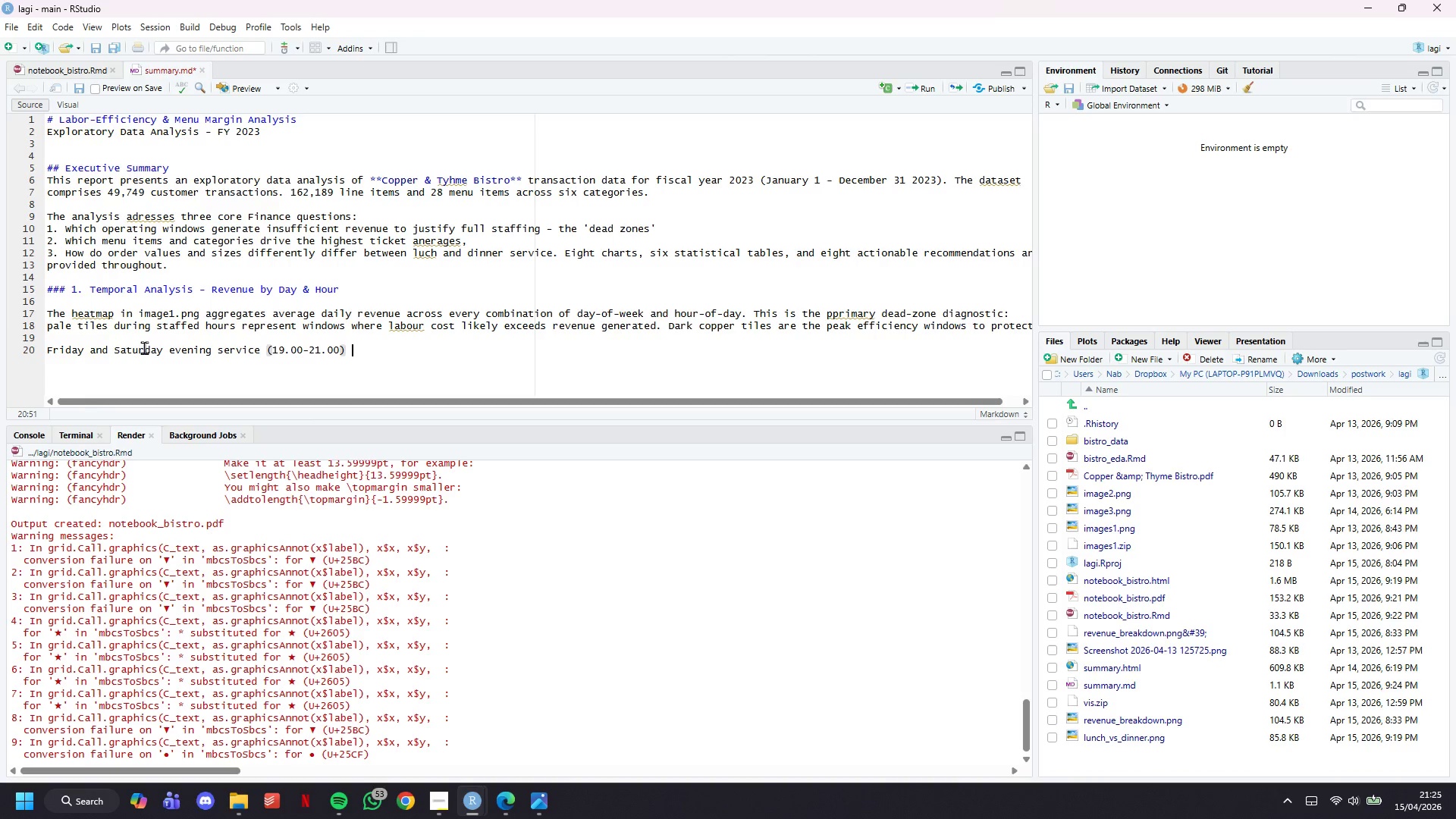 
type( generate the three highest-revenue windows in the entire operating week. Monday and Tuesday show uniformly pale tiles across )
 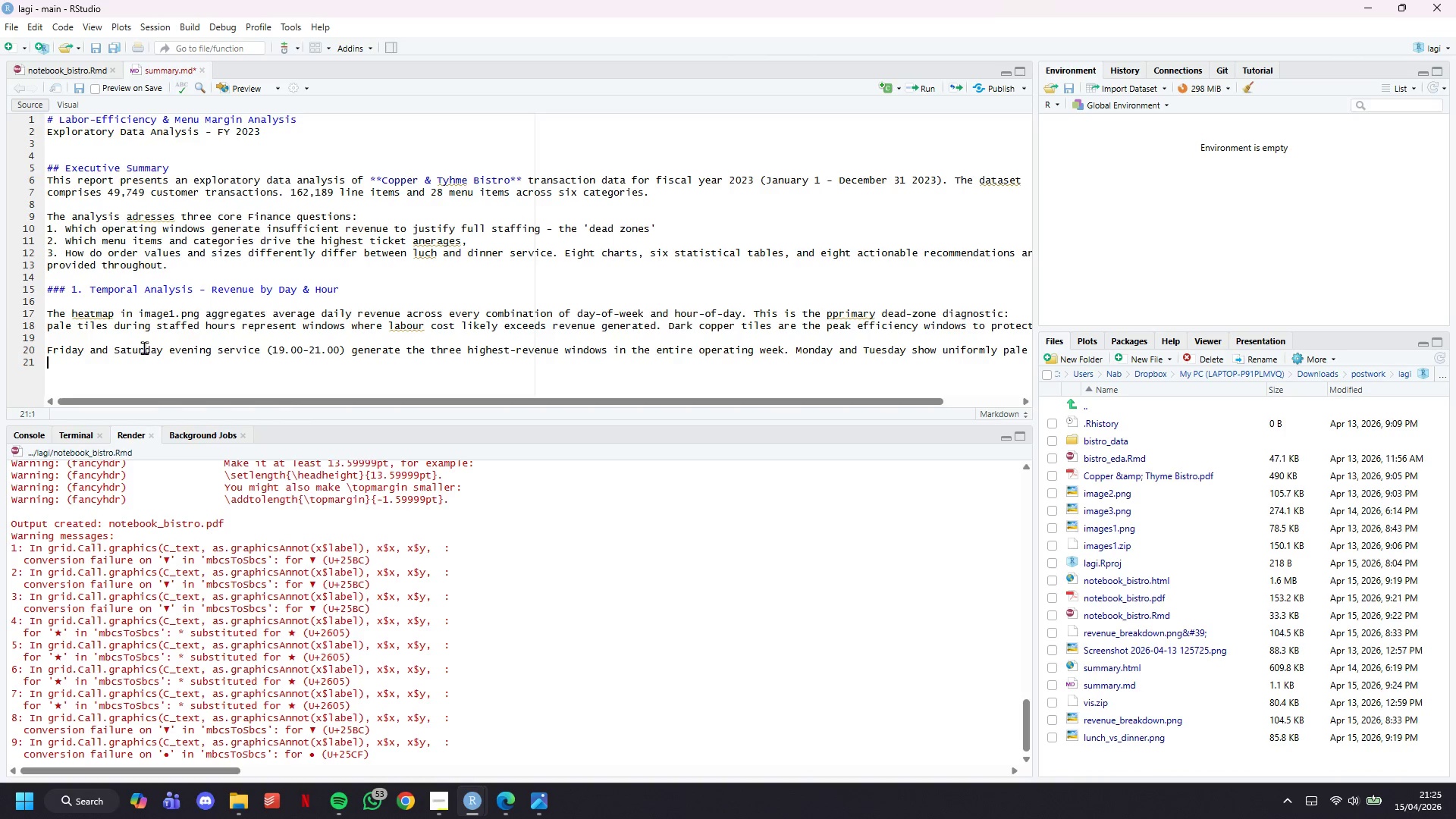 
key(Enter)
 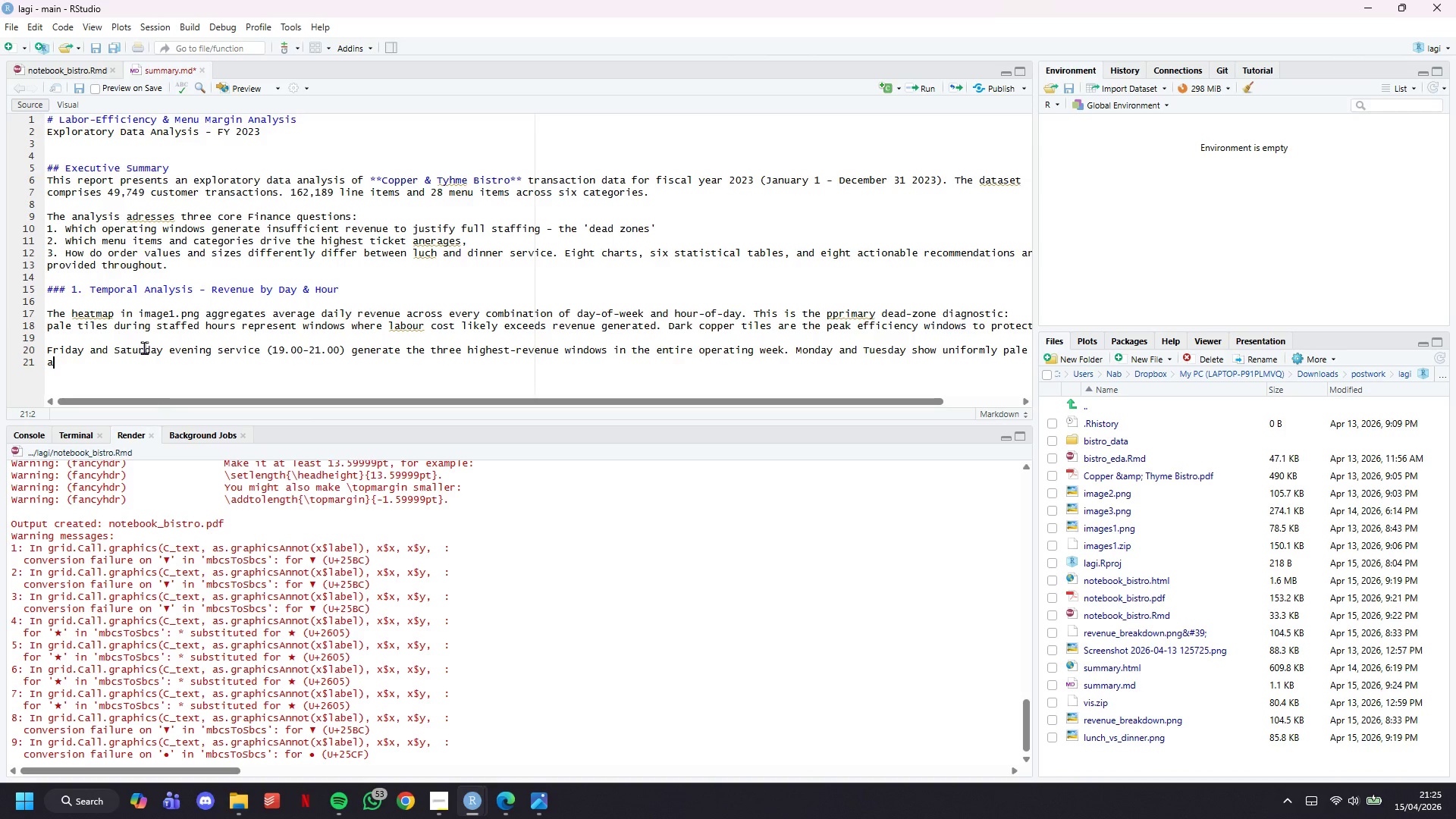 
type(all hours, particularly in the afternoon interlude (15.00-17.00)
 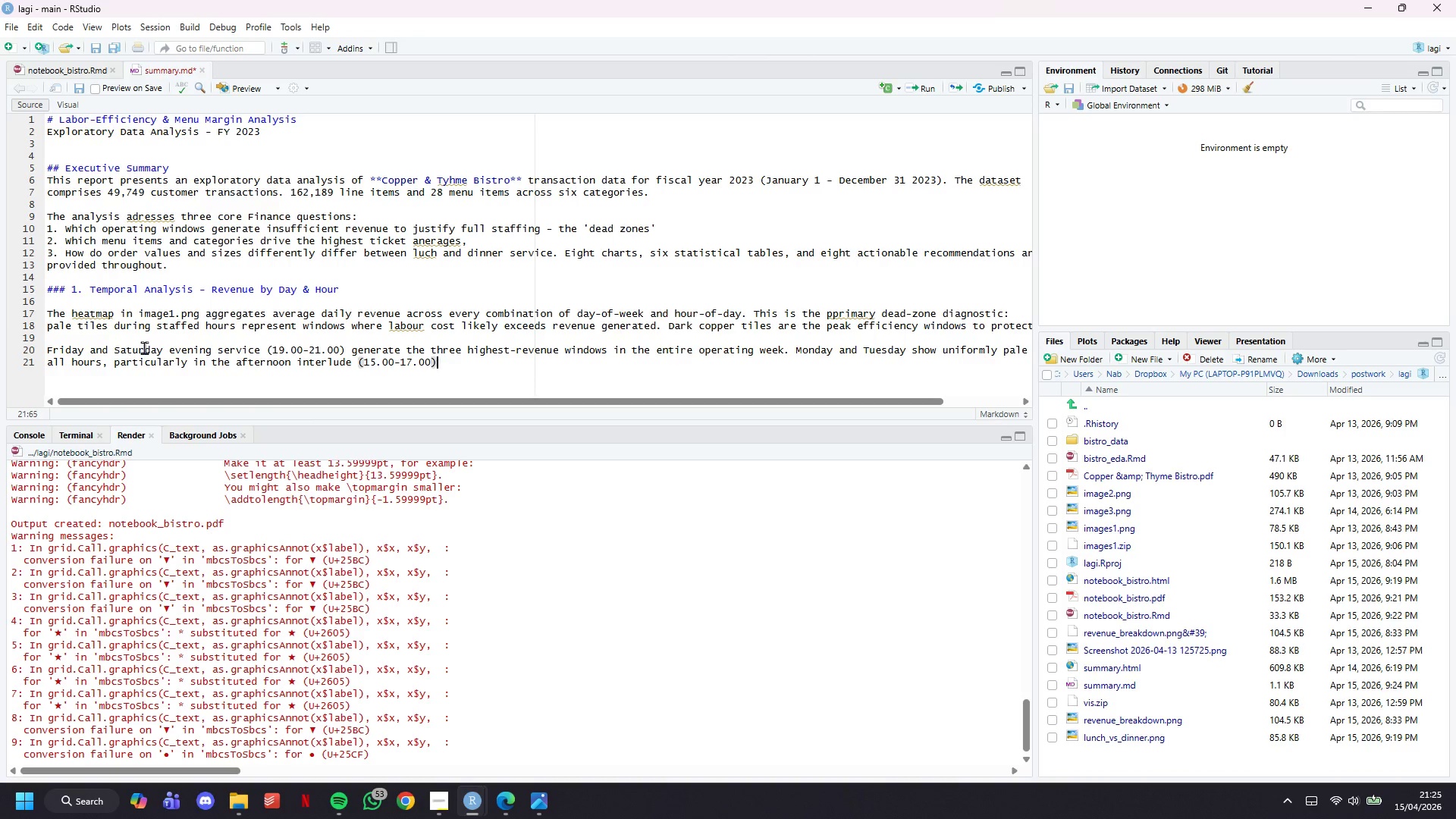 
key(ArrowRight)
 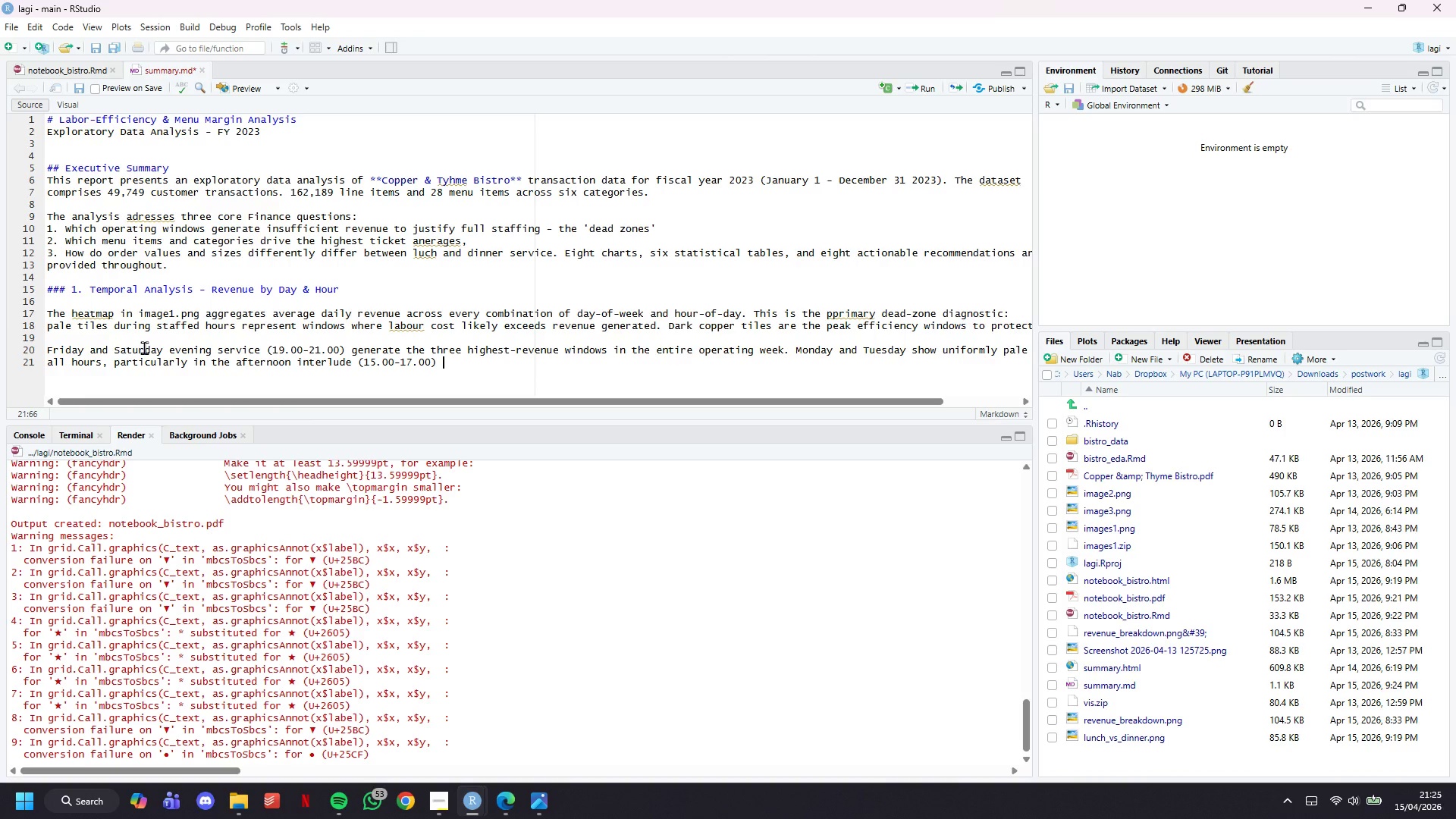 
type( where average hourly revenue falls )
 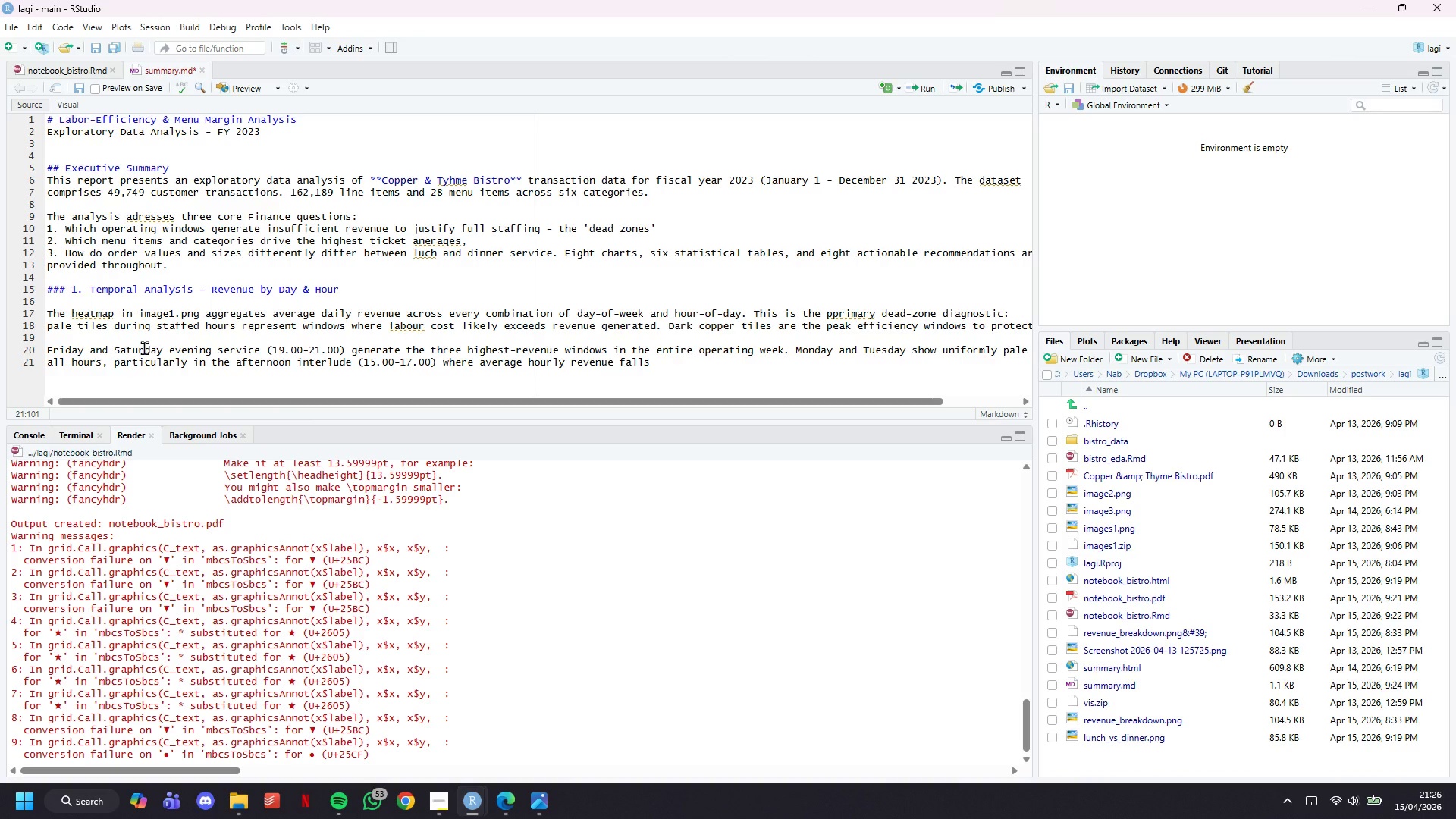 
wait(5.03)
 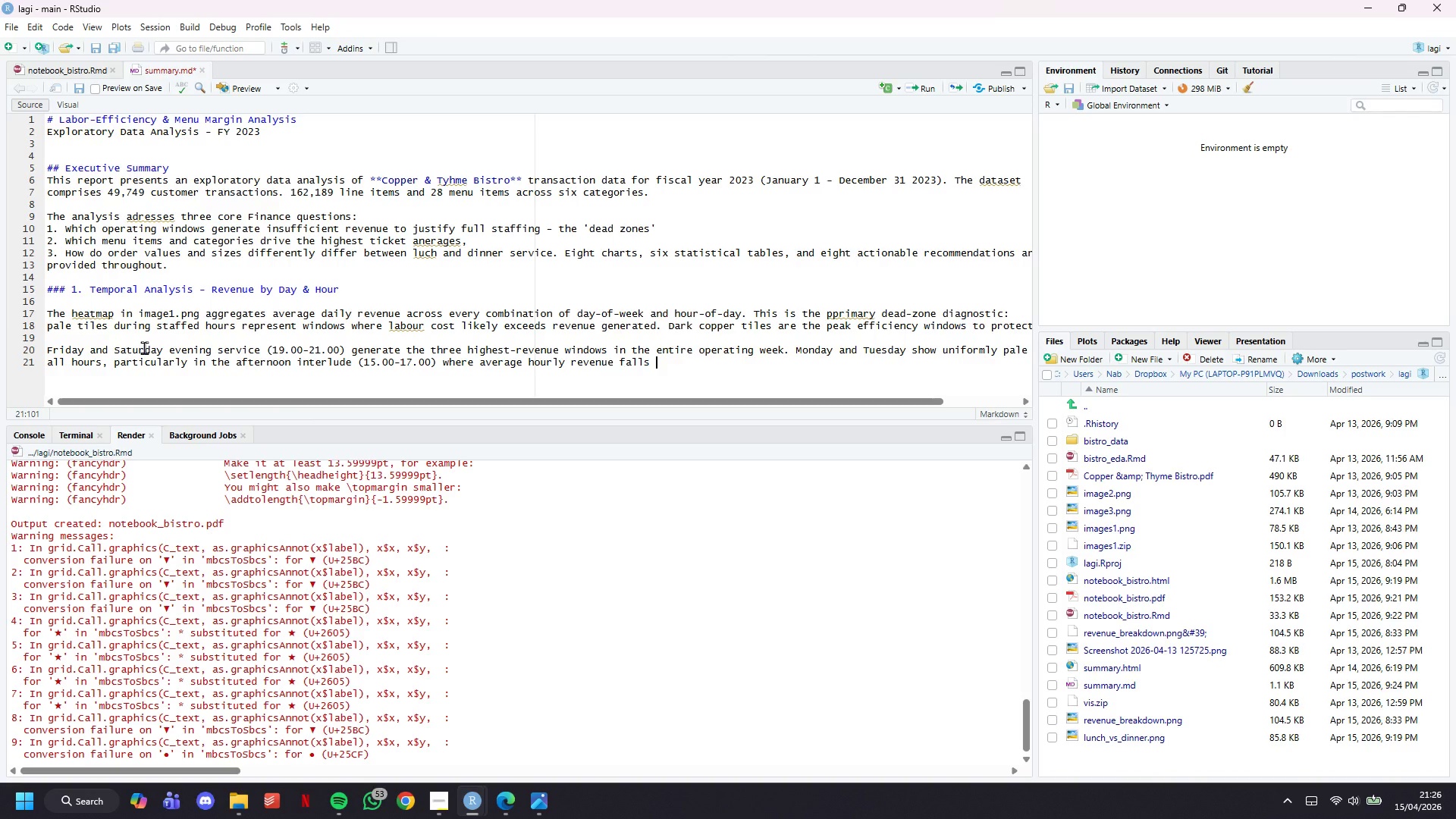 
type(beloe )
 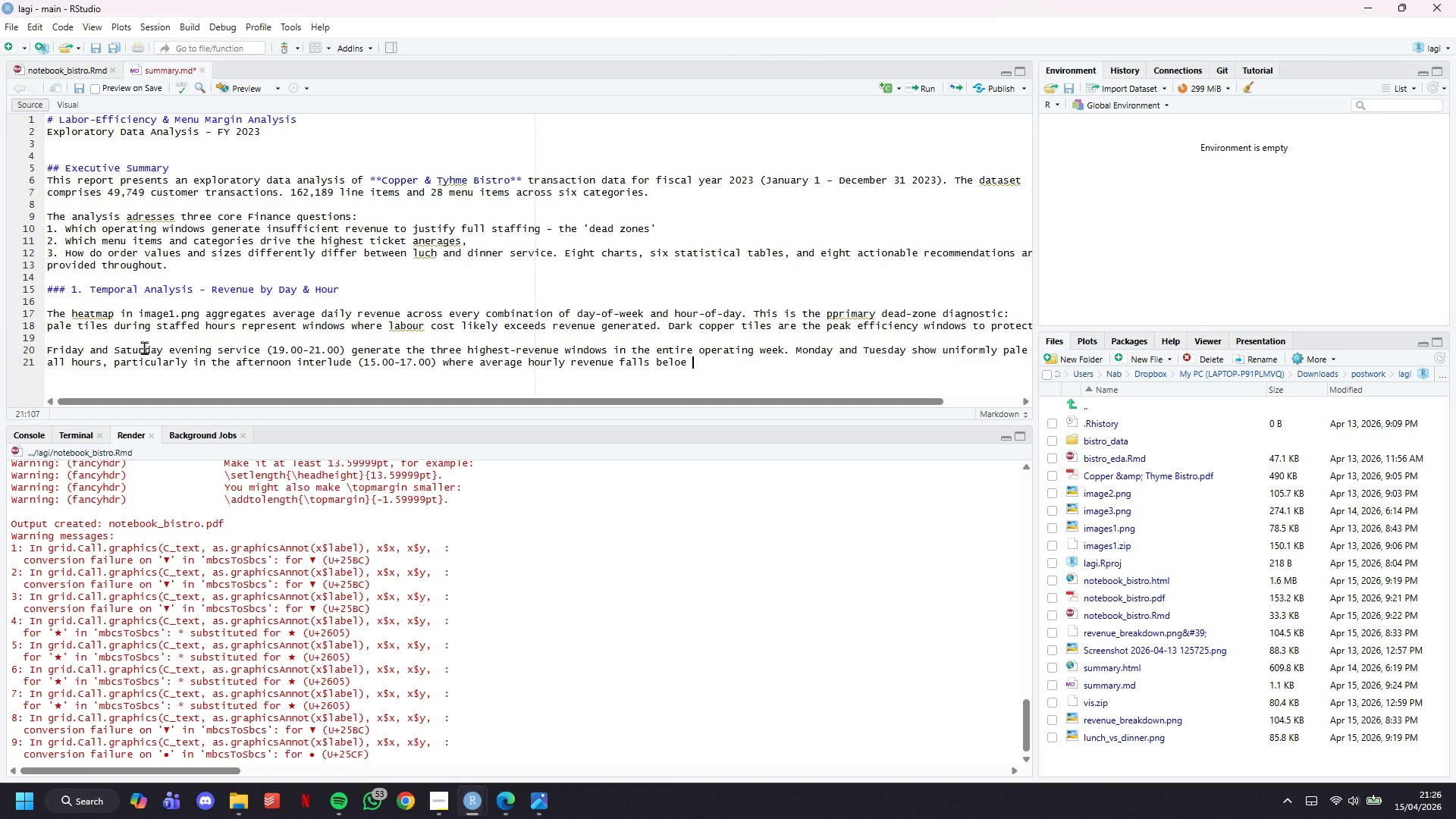 
key(Meta+Comma)
 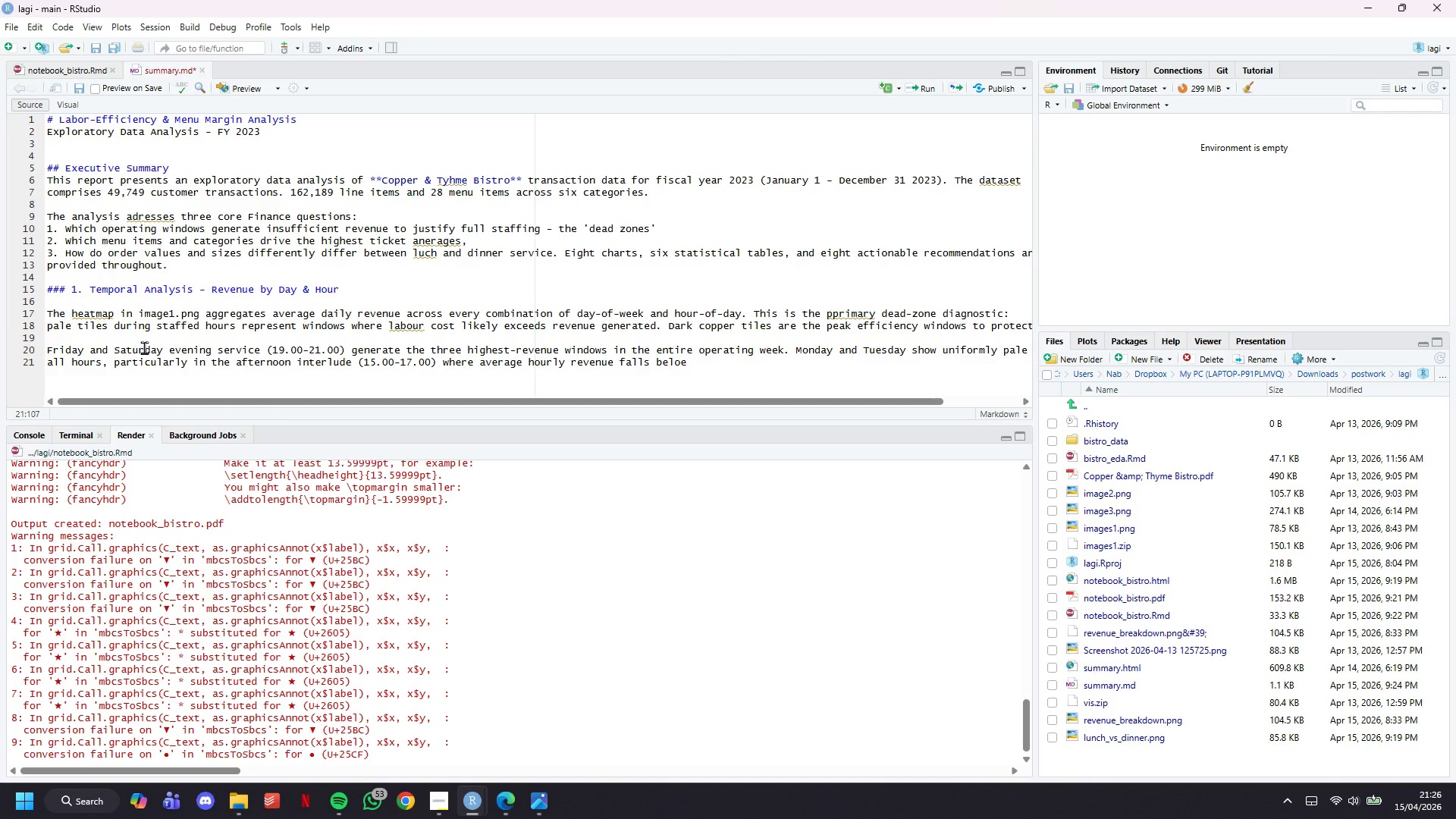 
hold_key(key=MetaLeft, duration=0.31)
 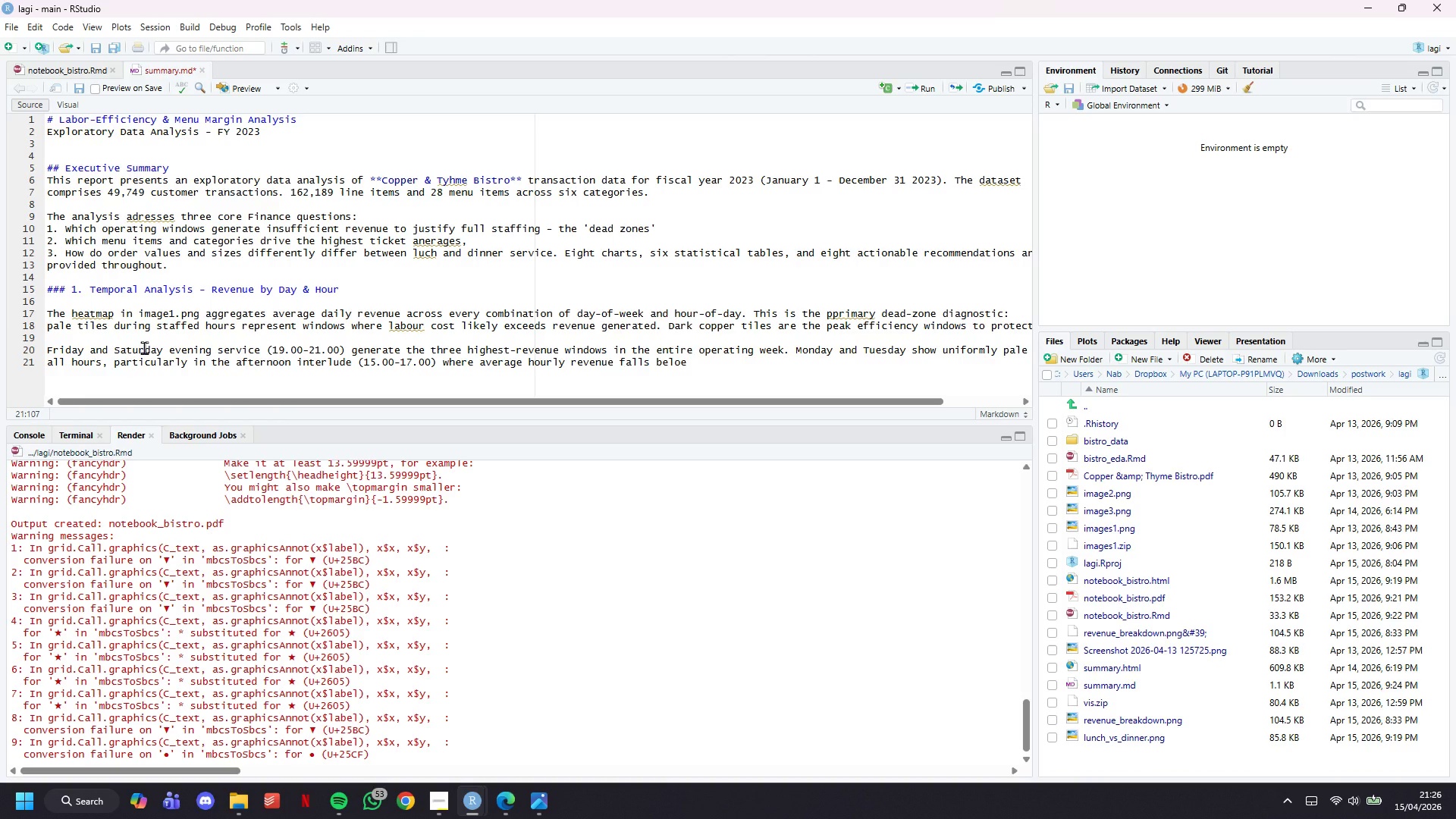 
key(Backspace)
 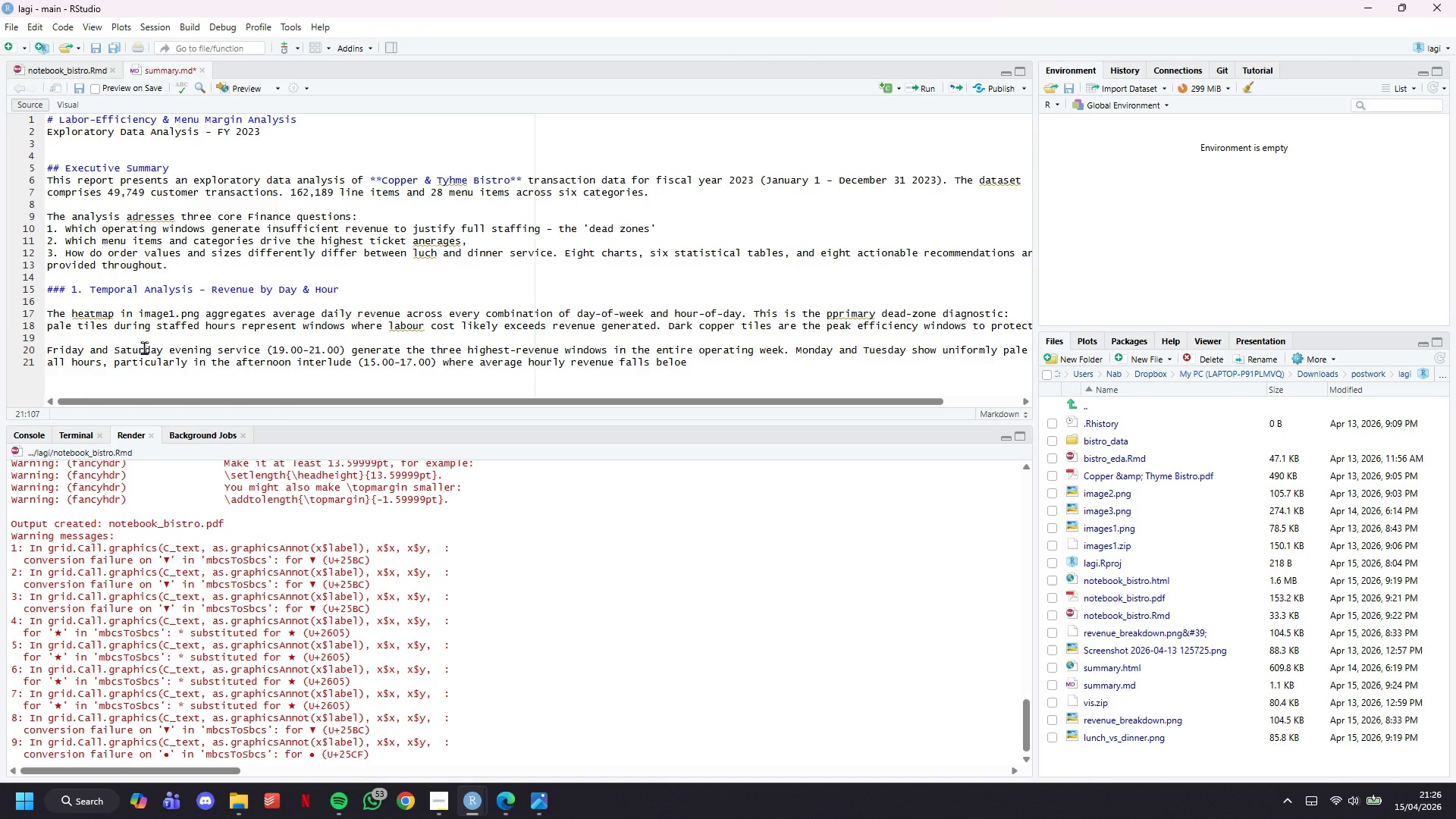 
key(Backspace)
 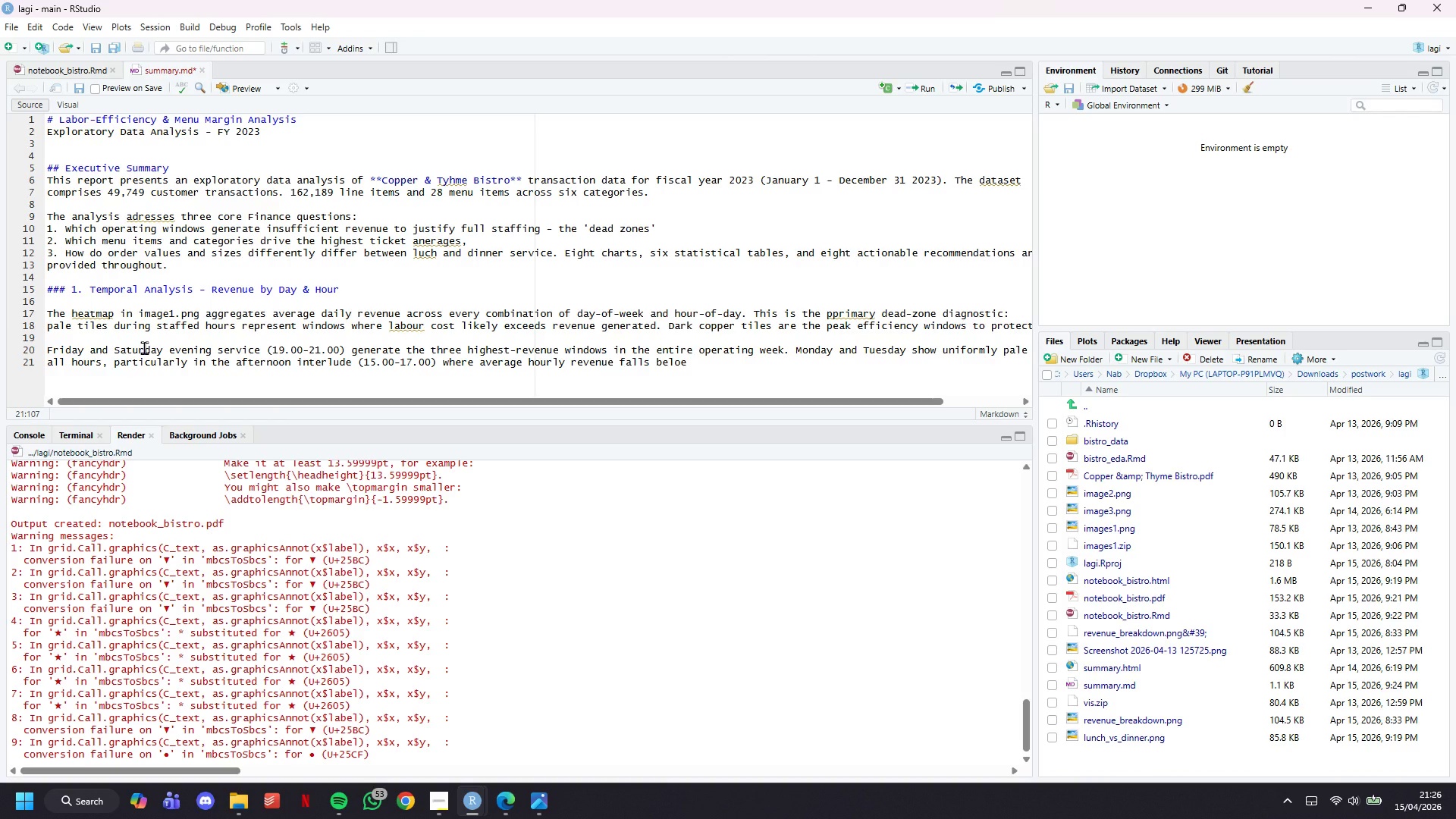 
key(W)
 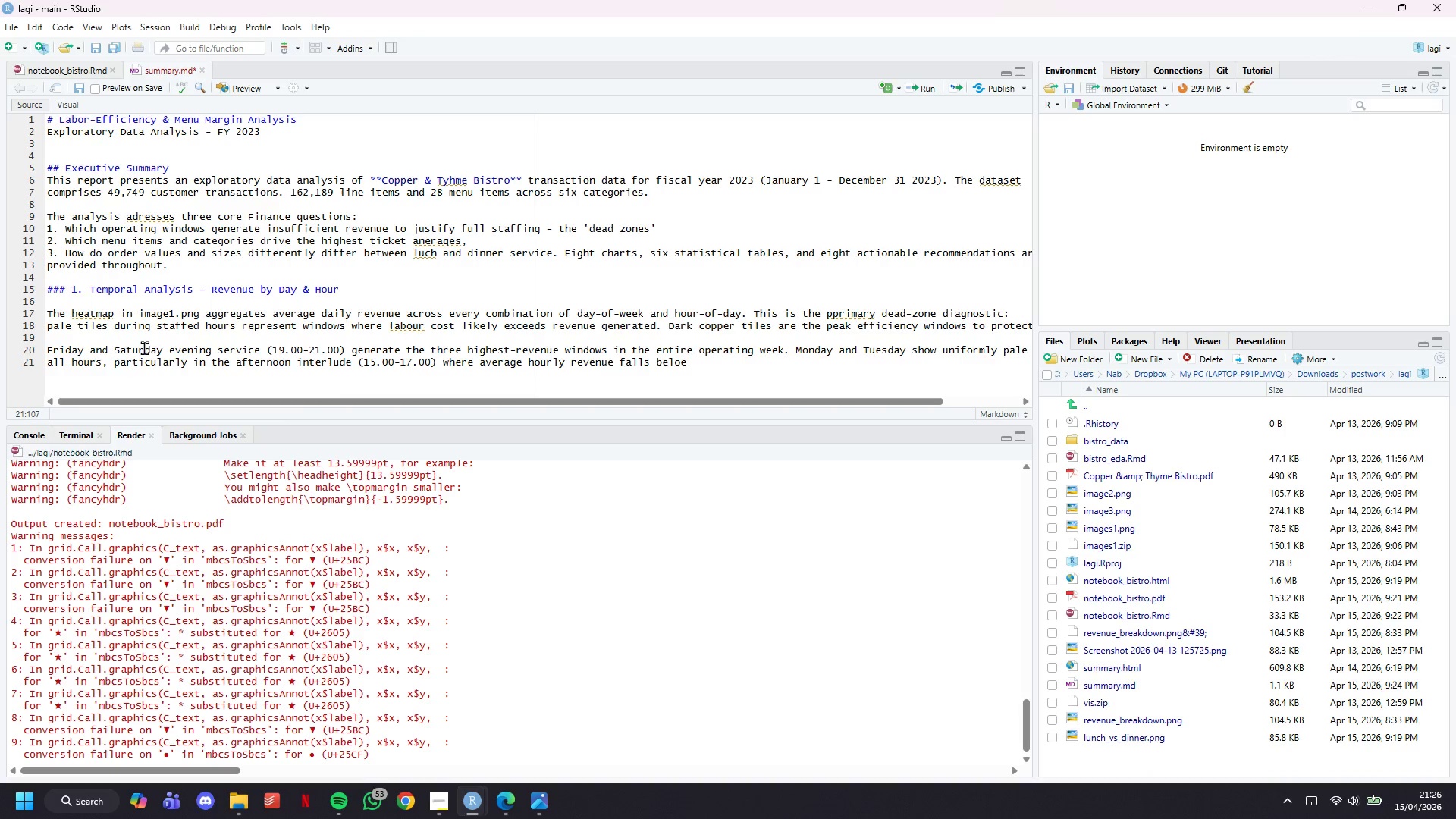 
left_click([736, 367])
 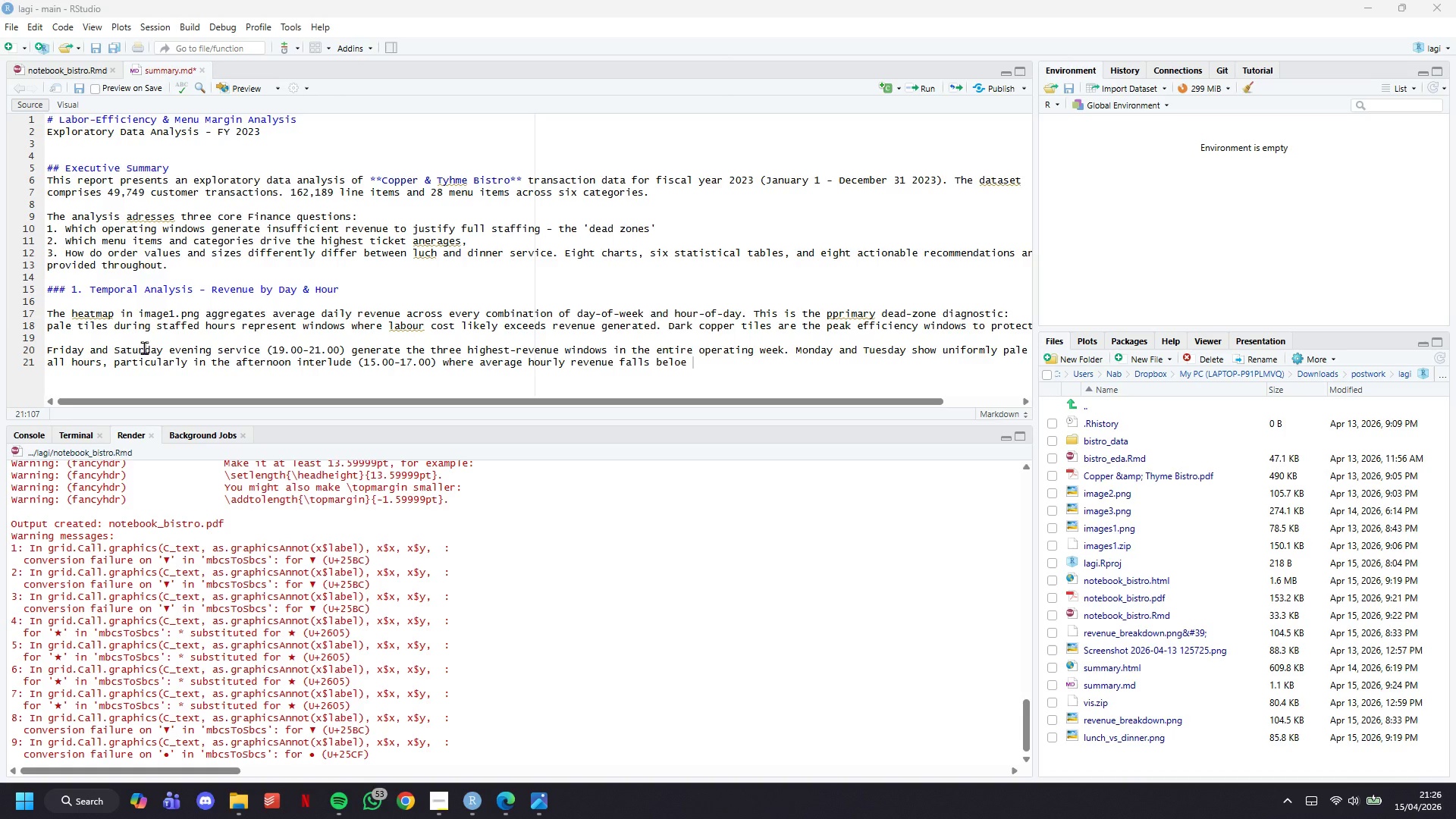 
key(Backspace)
 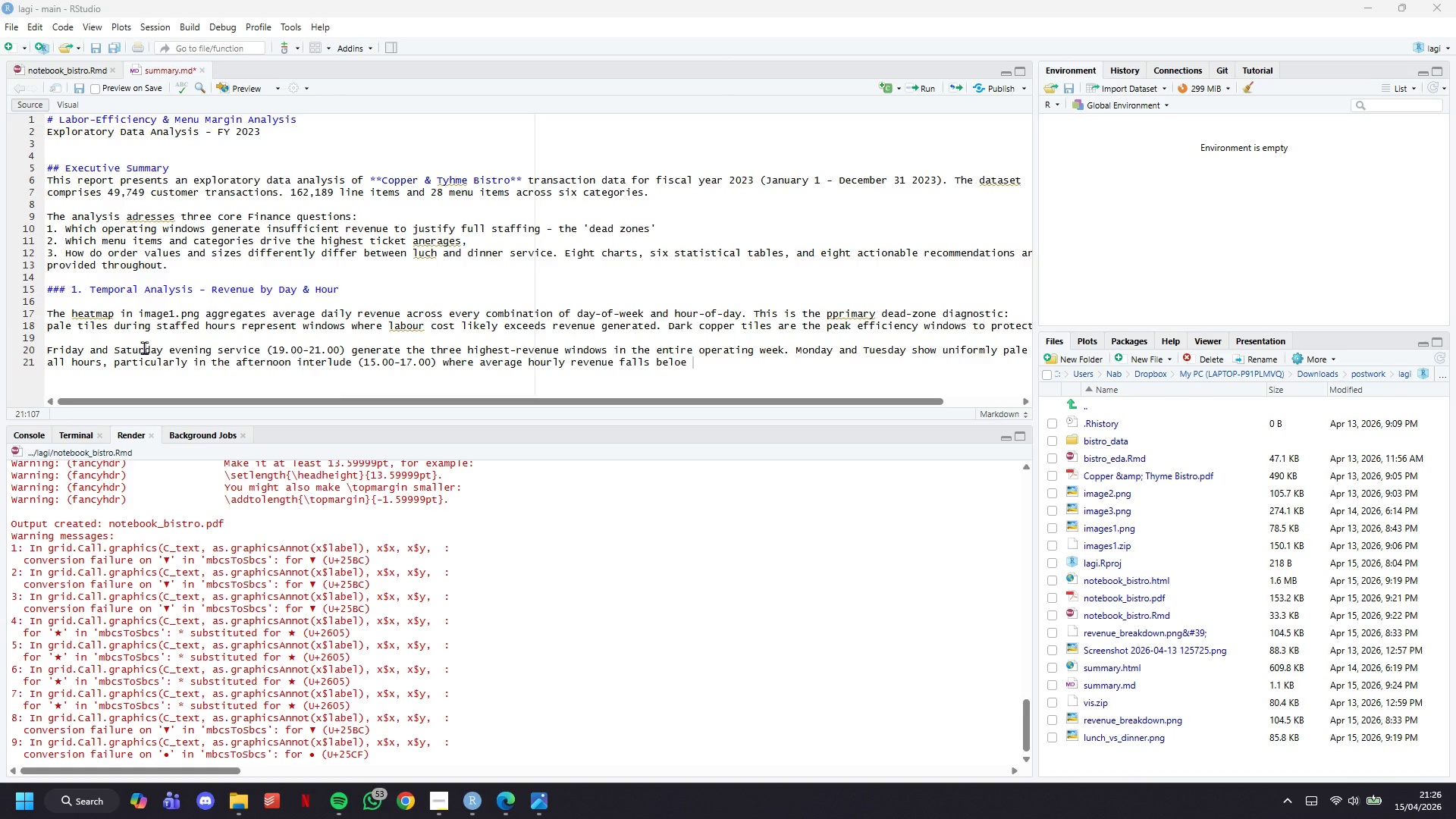 
key(Backspace)
 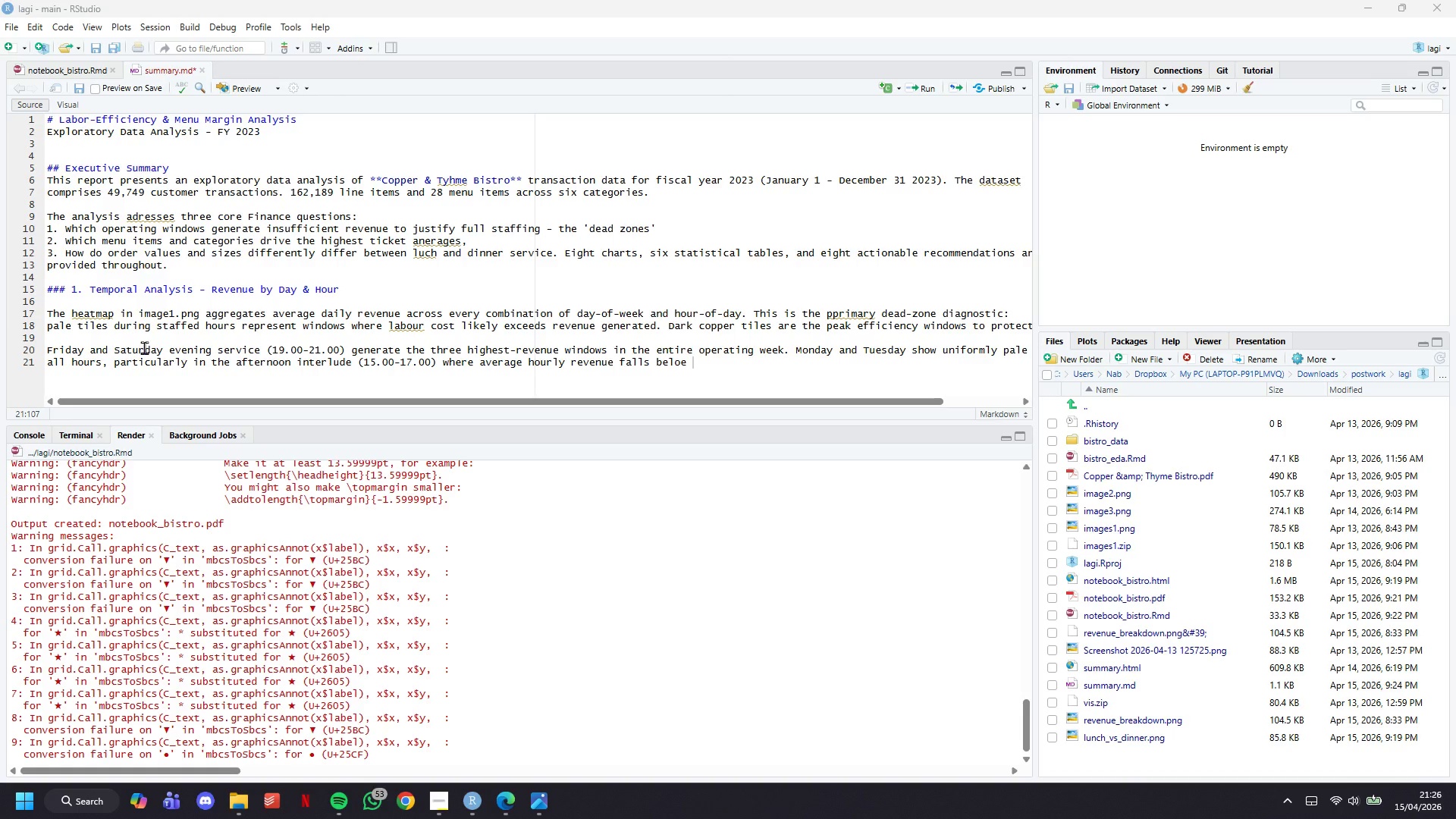 
key(ArrowLeft)
 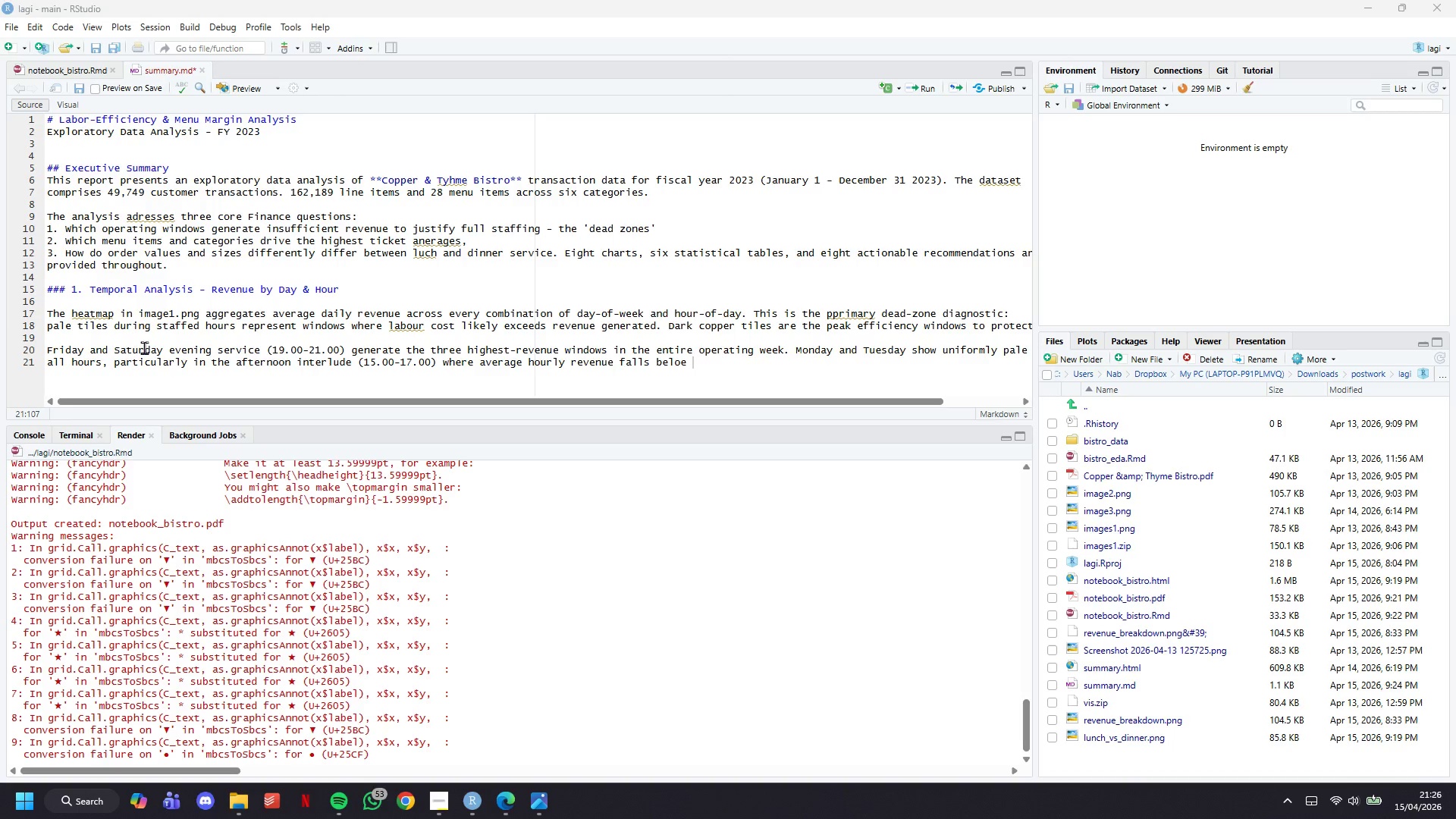 
left_click([751, 369])
 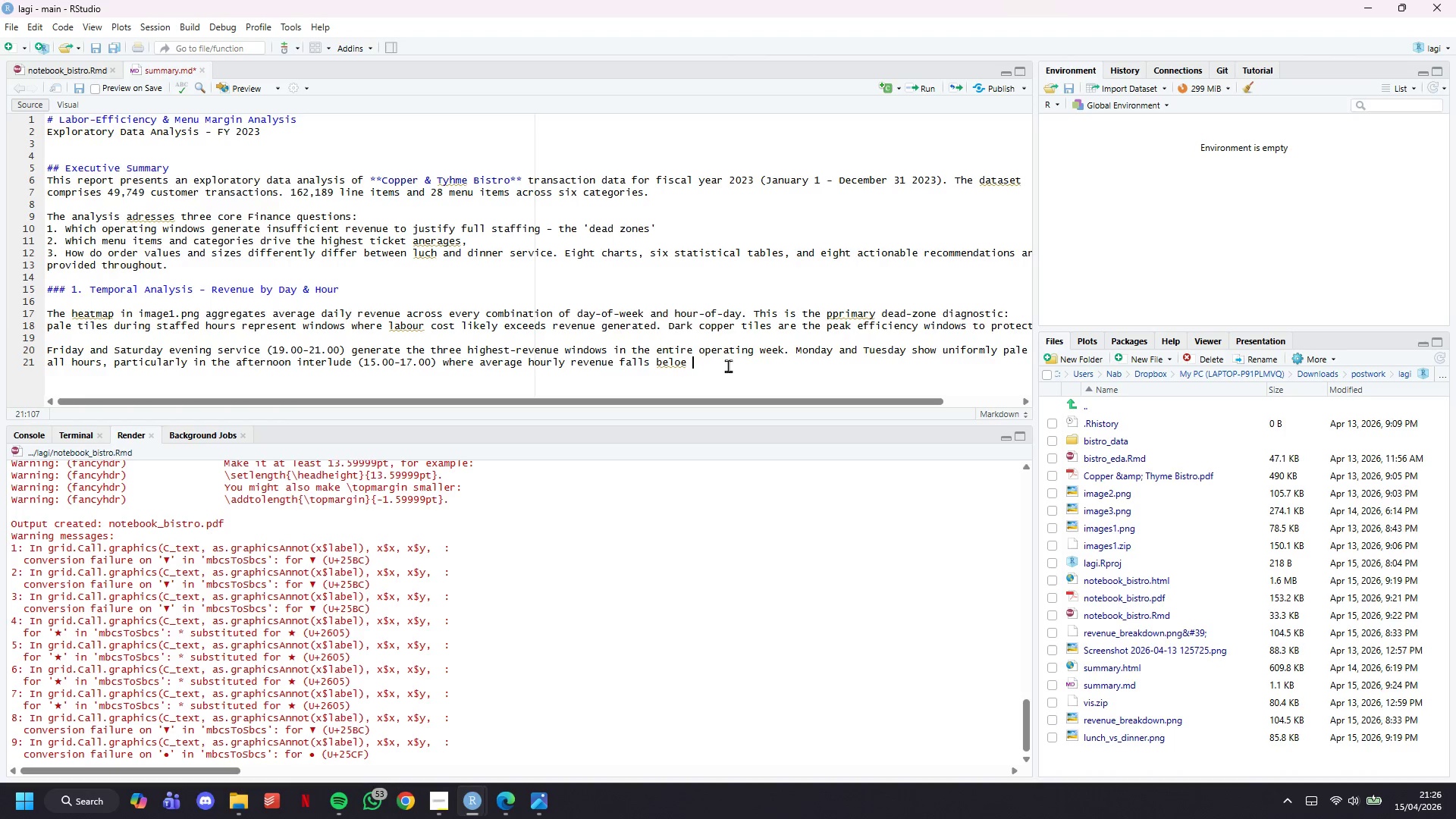 
left_click_drag(start_coordinate=[727, 366], to_coordinate=[721, 364])
 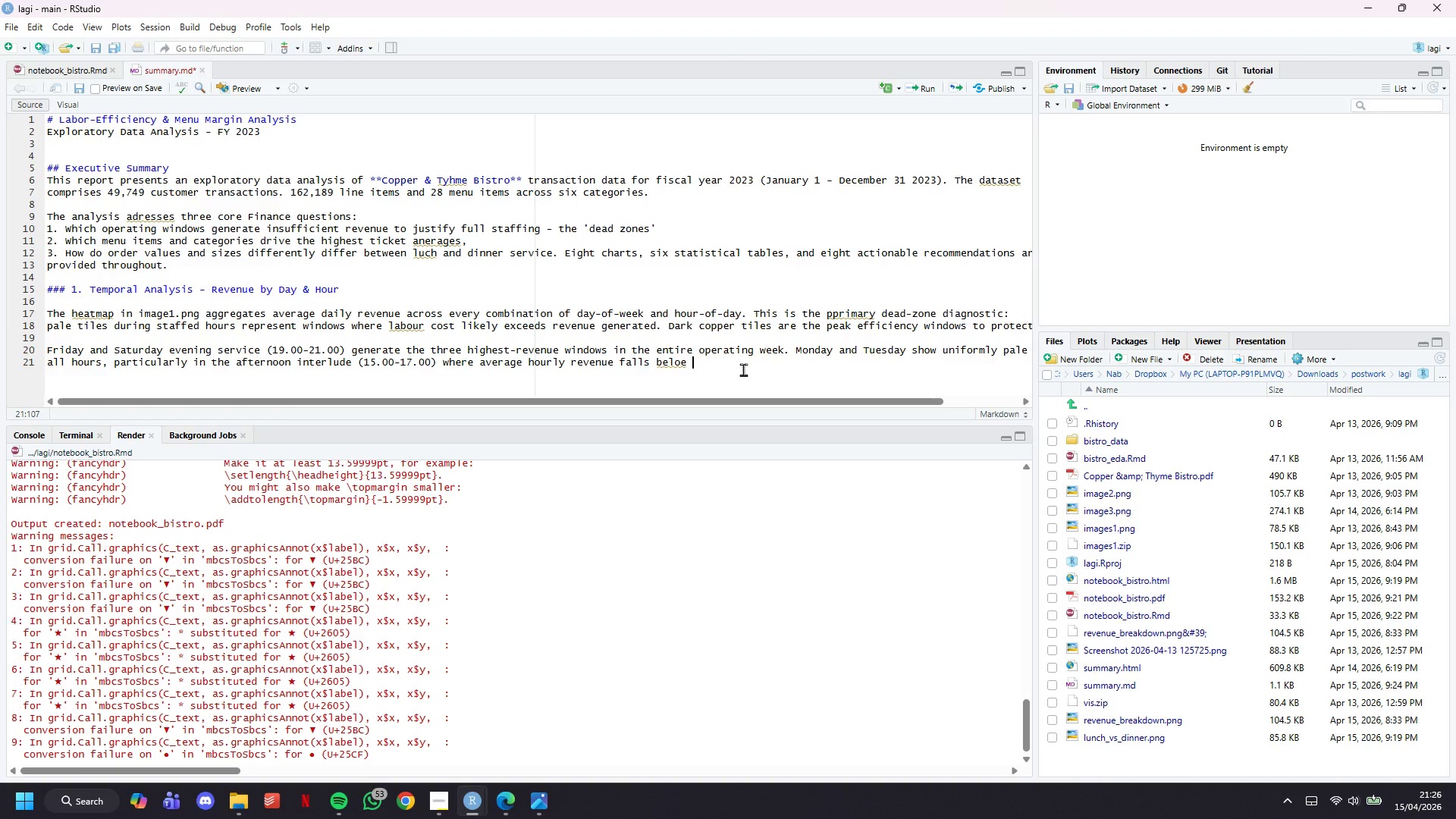 
key(Backspace)
 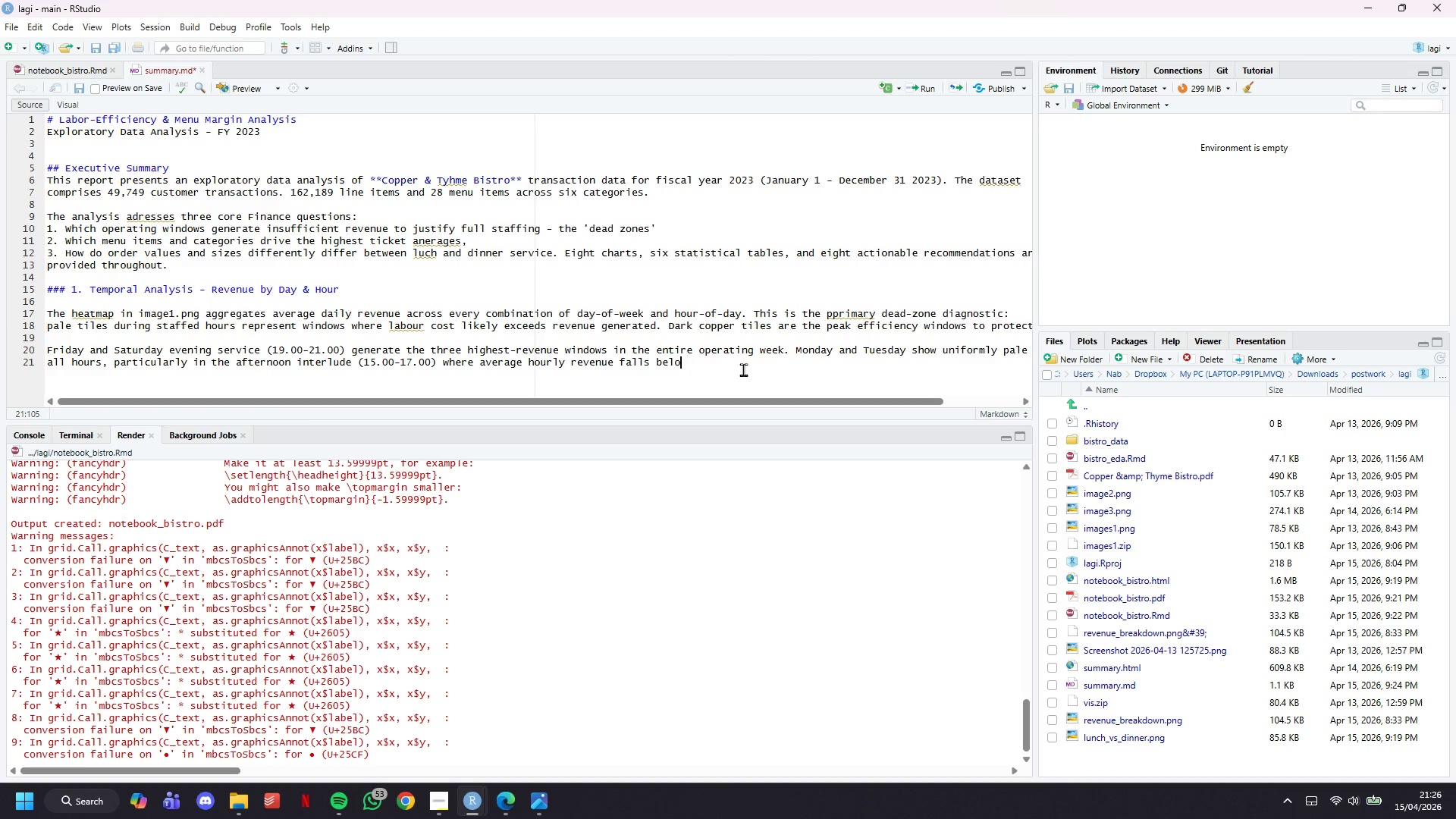 
key(Backspace)
 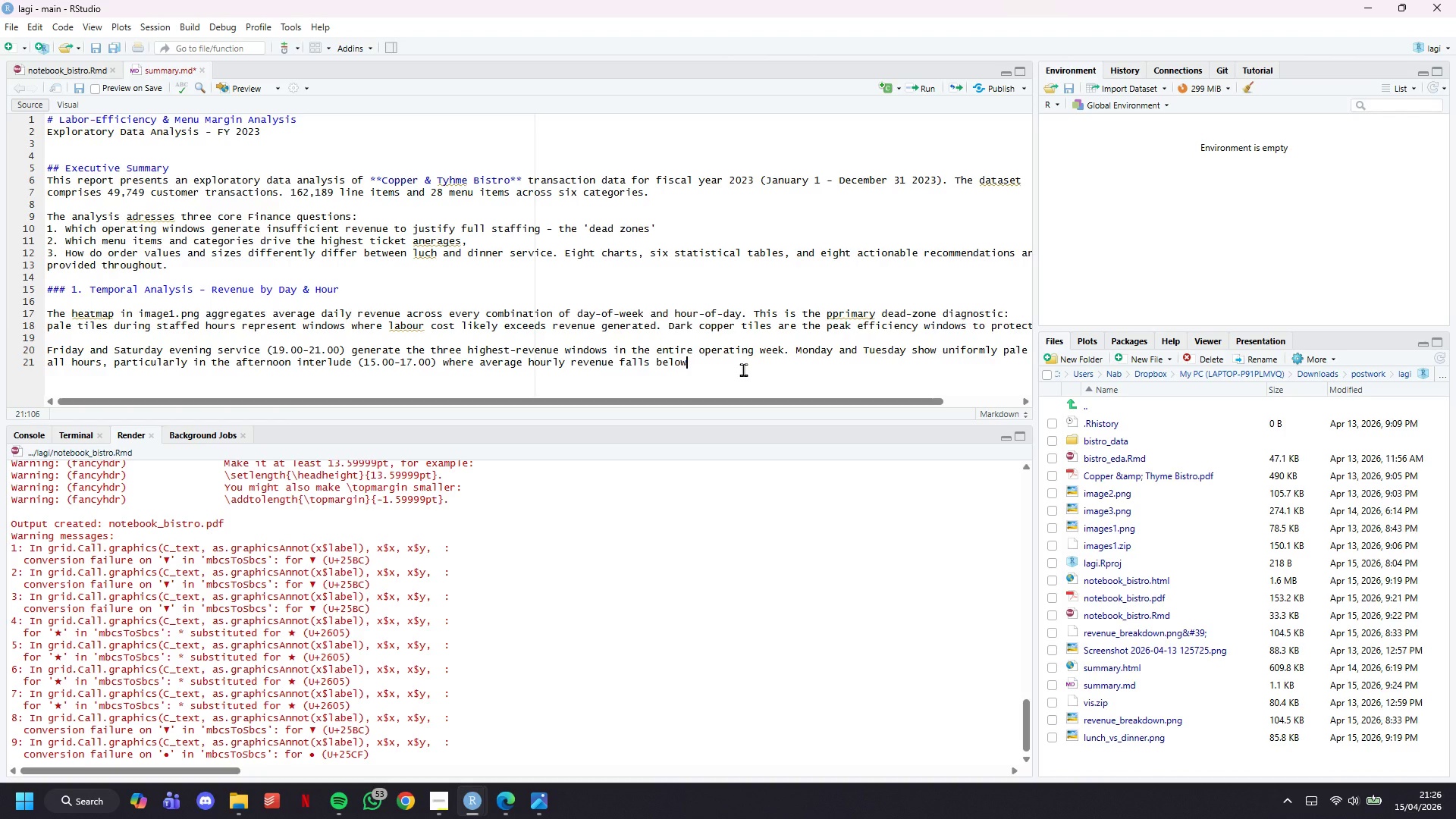 
key(W)
 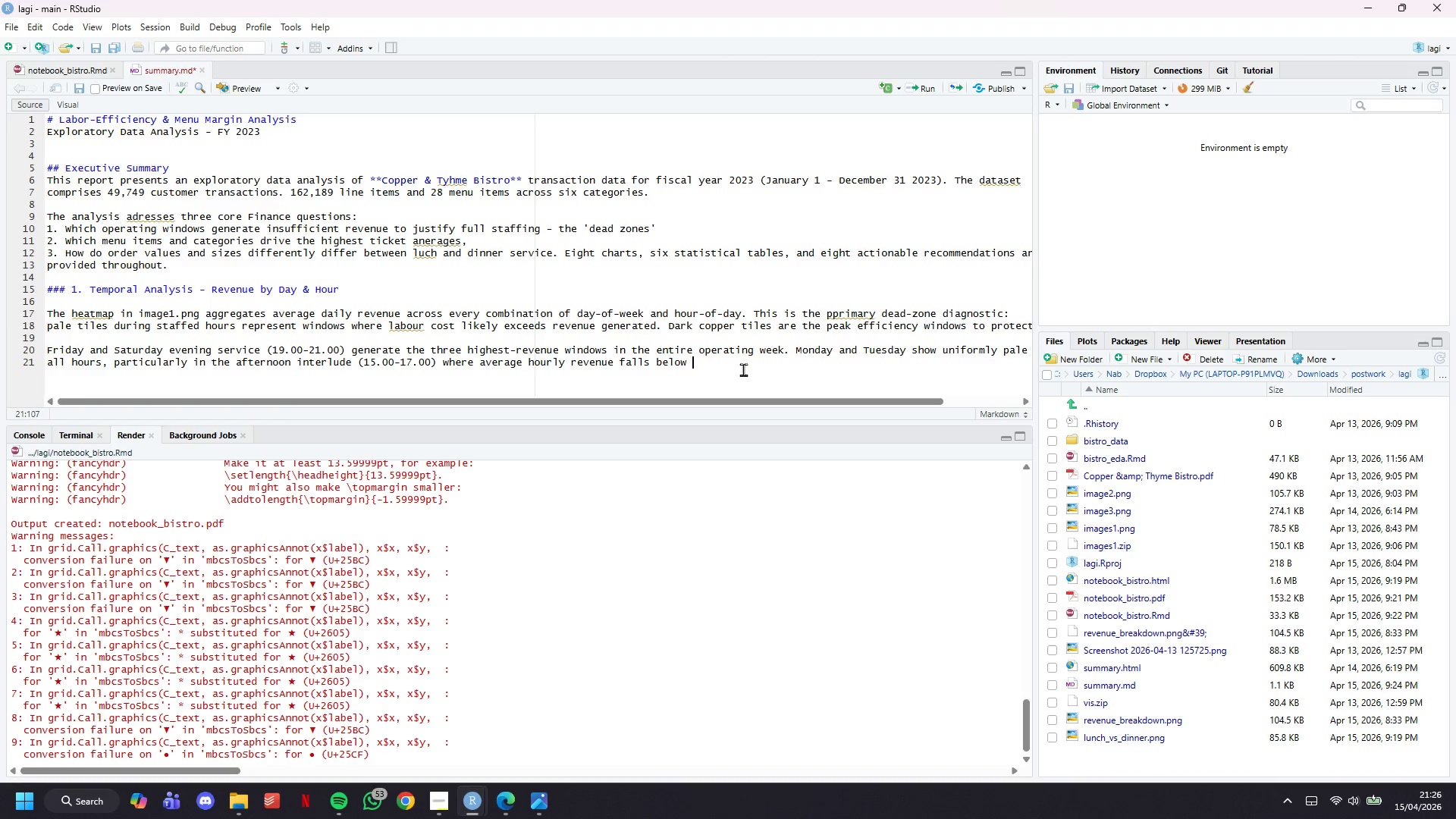 
key(Space)
 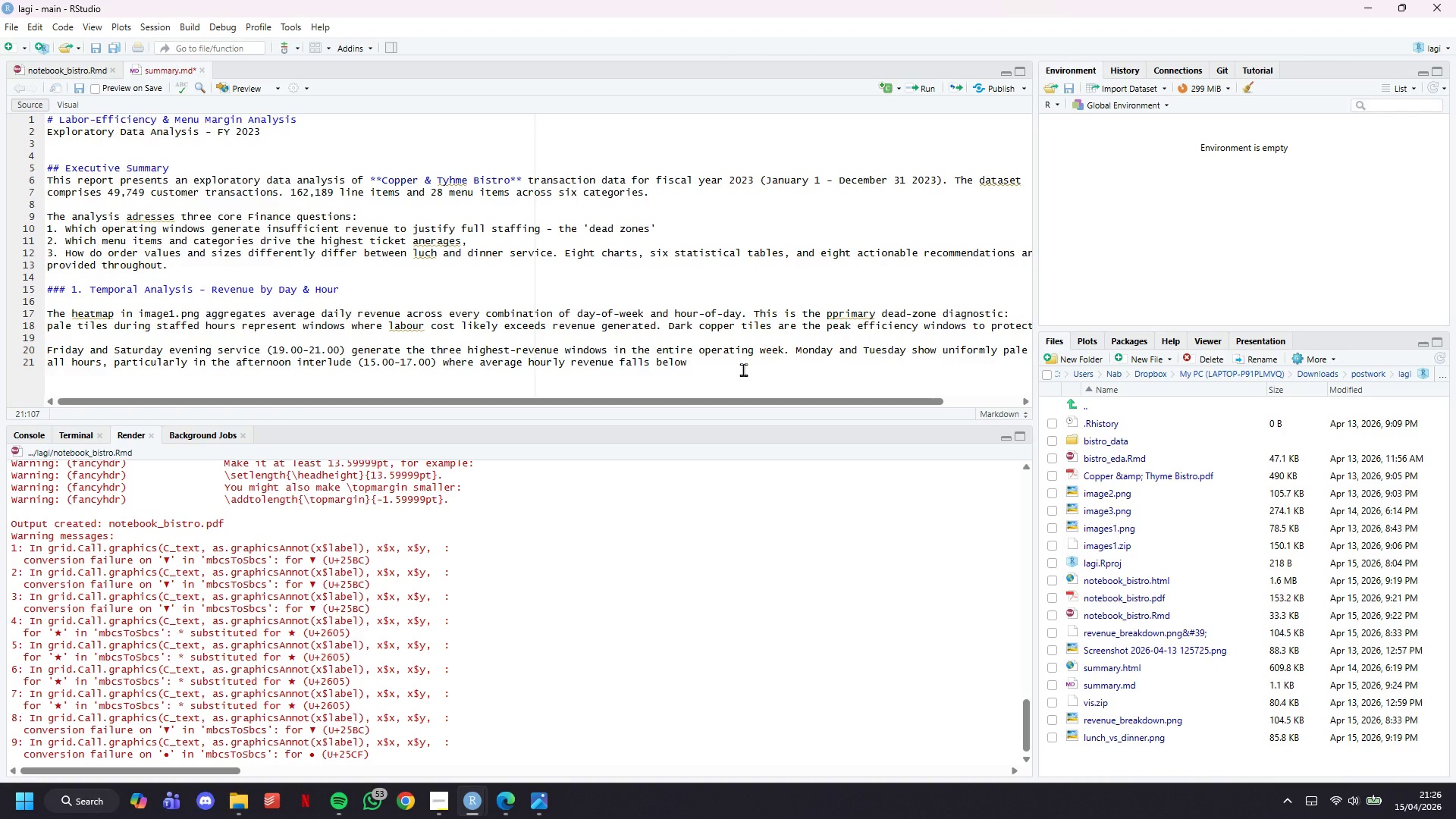 
key(Meta+Period)
 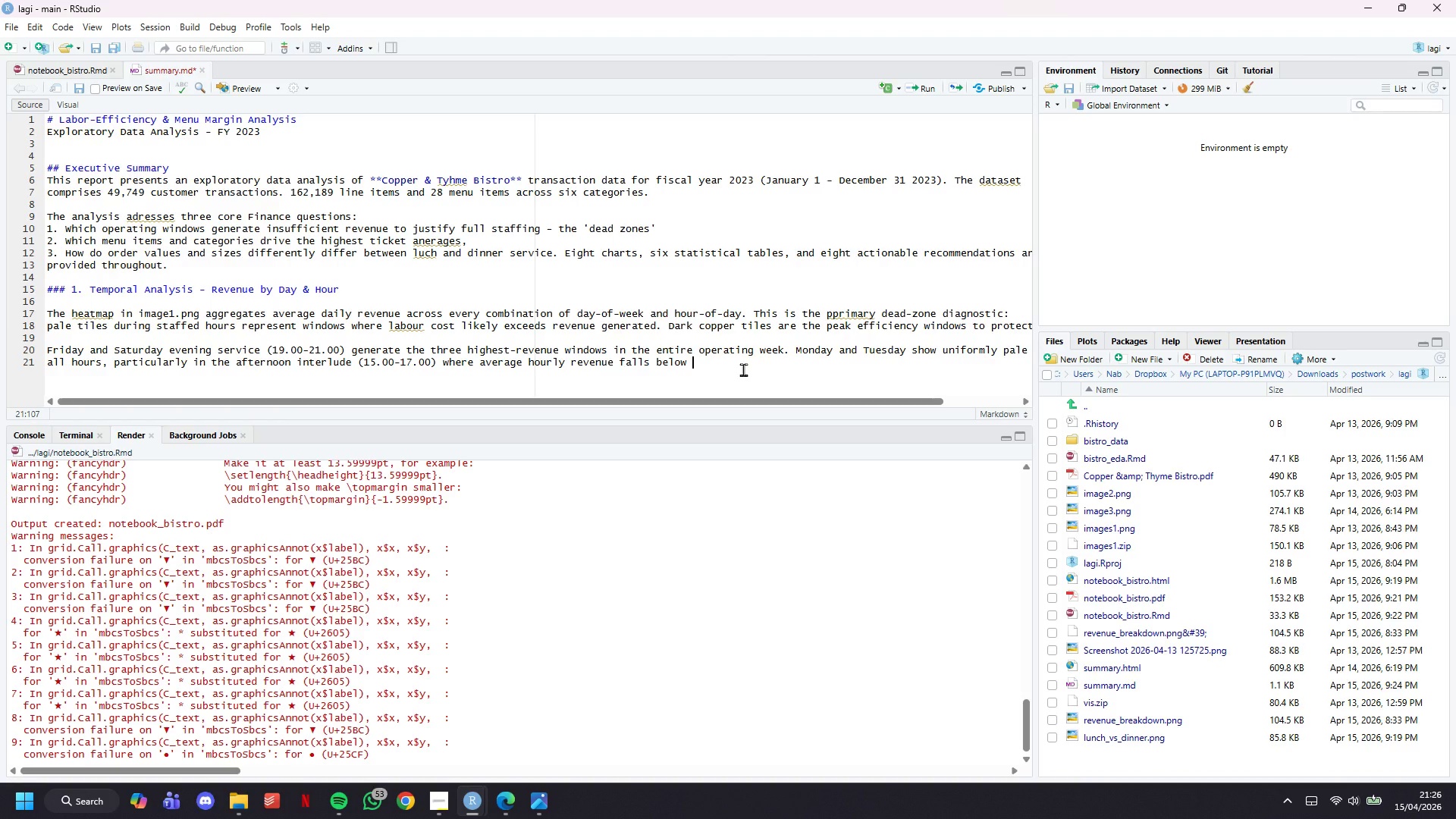 
mouse_move([855, 428])
 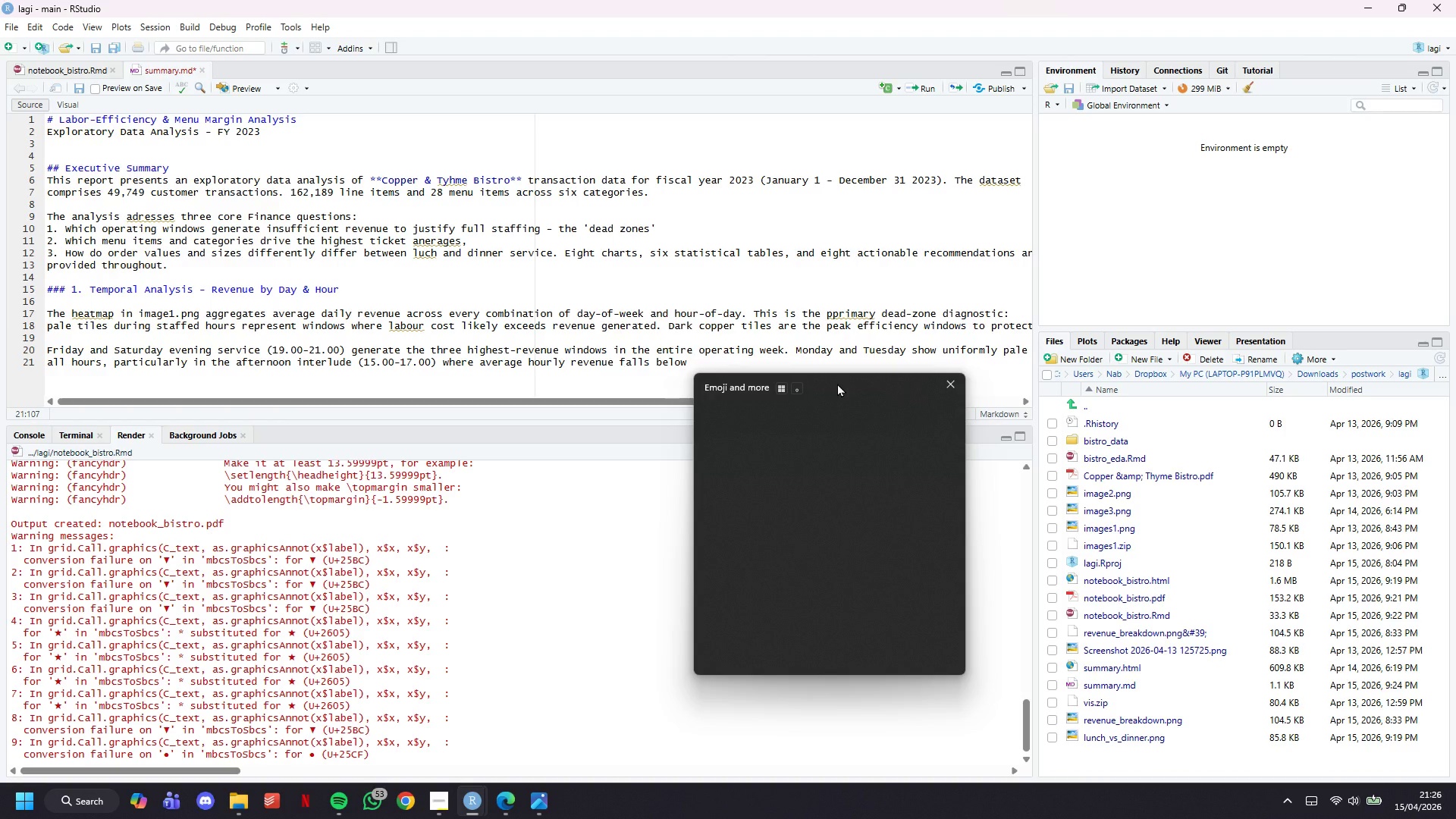 
left_click([846, 427])
 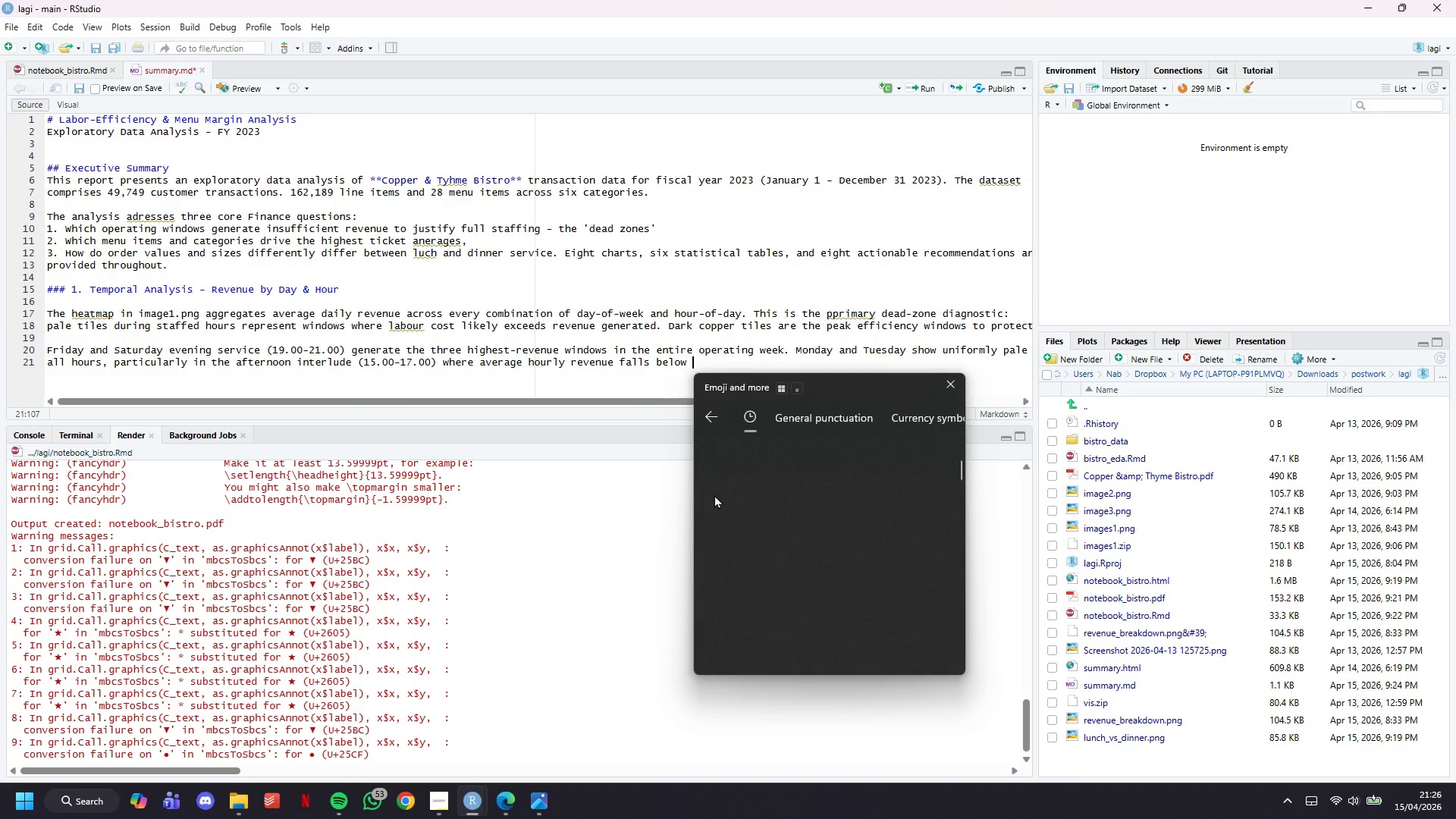 
left_click([726, 486])
 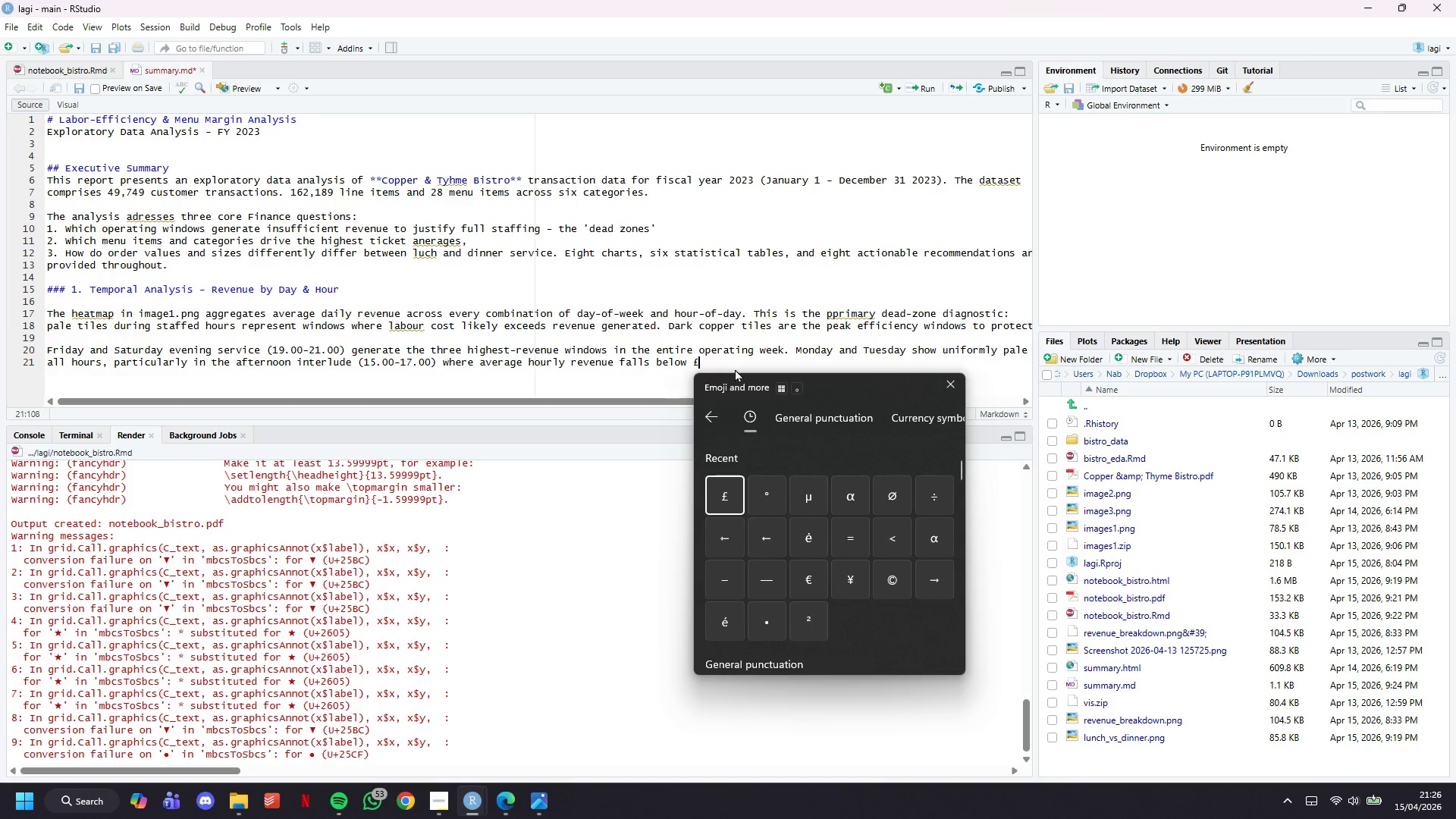 
left_click([735, 361])
 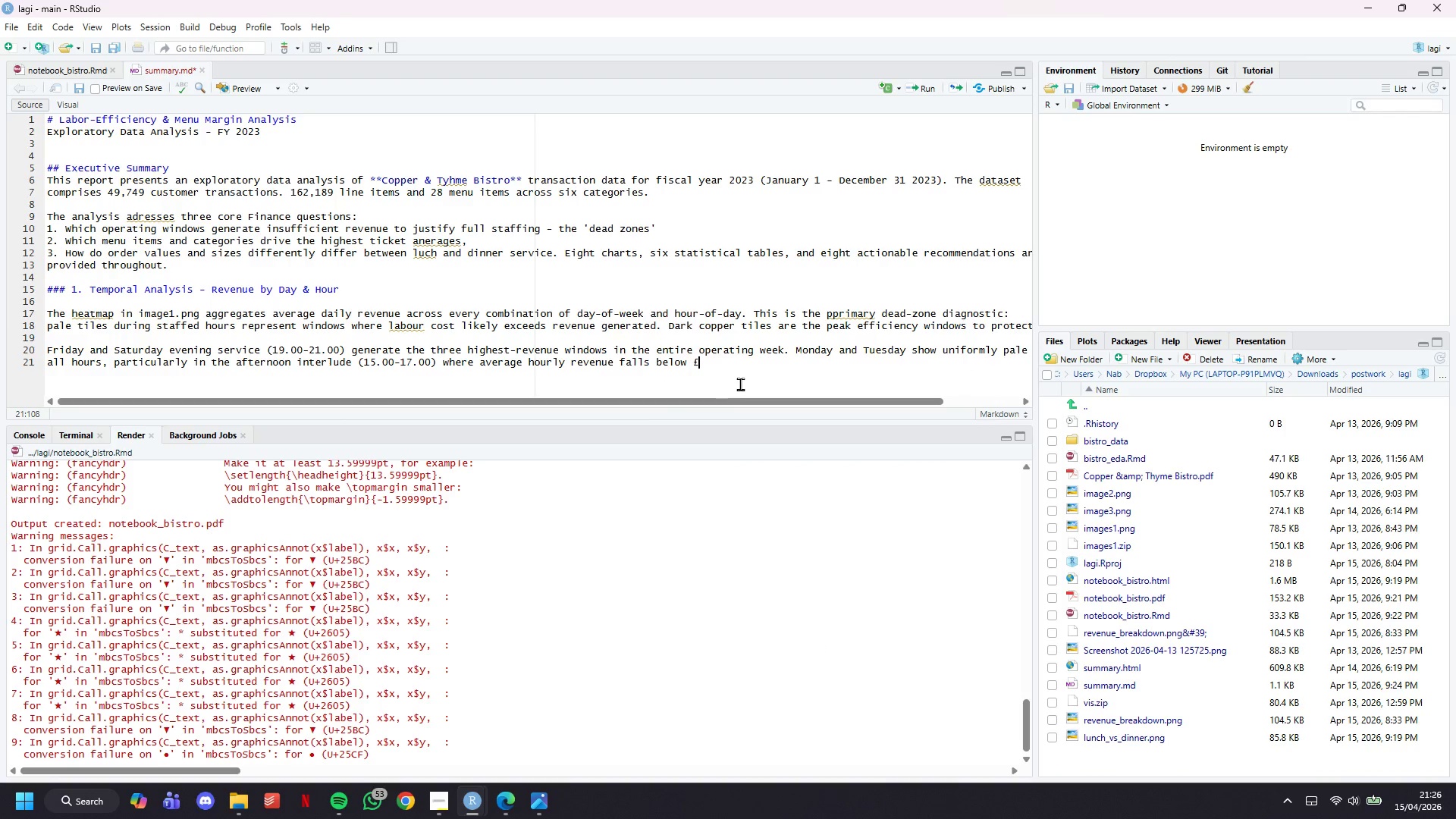 
type(100 on weekdays.)
 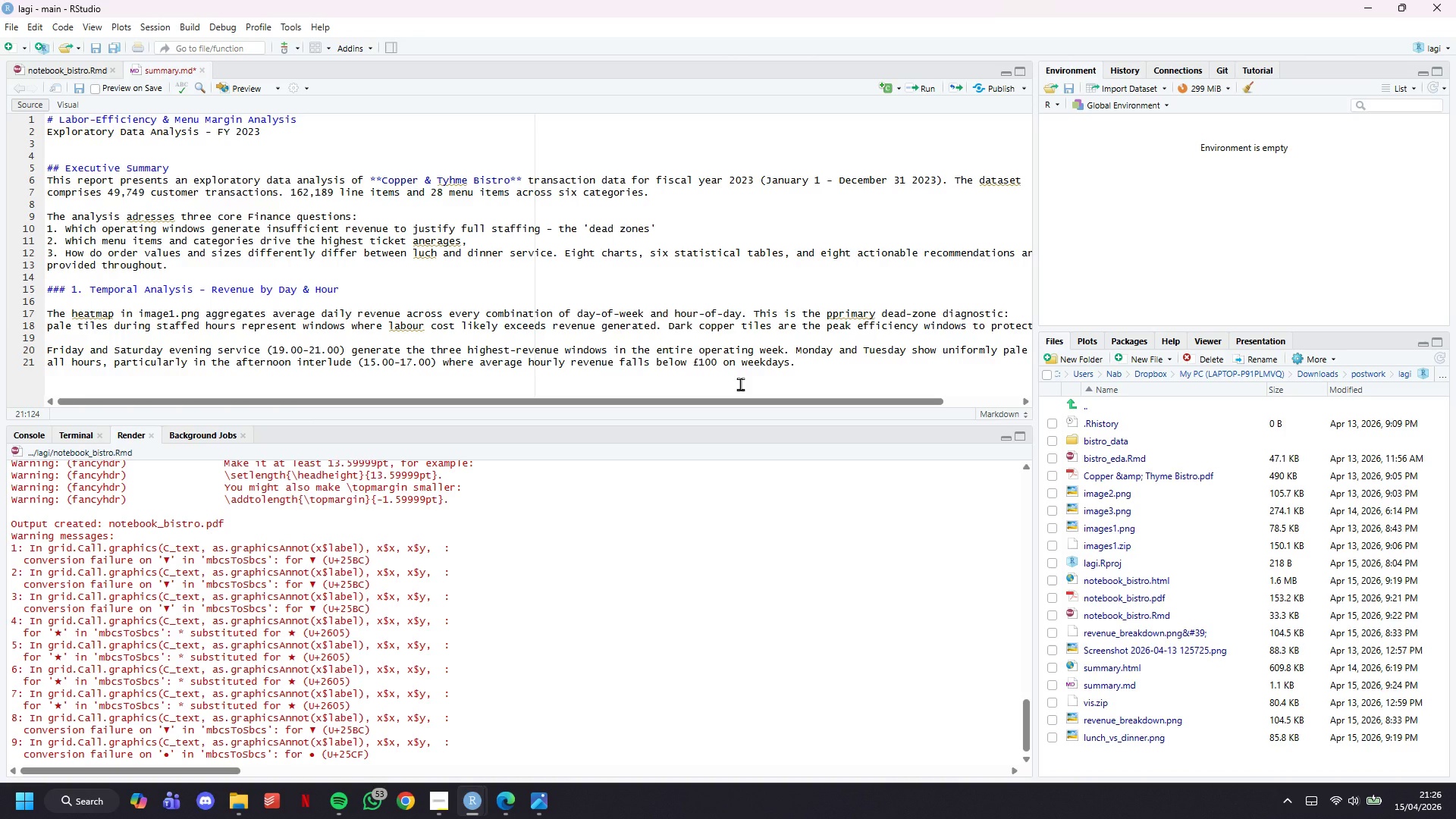 
key(Enter)
 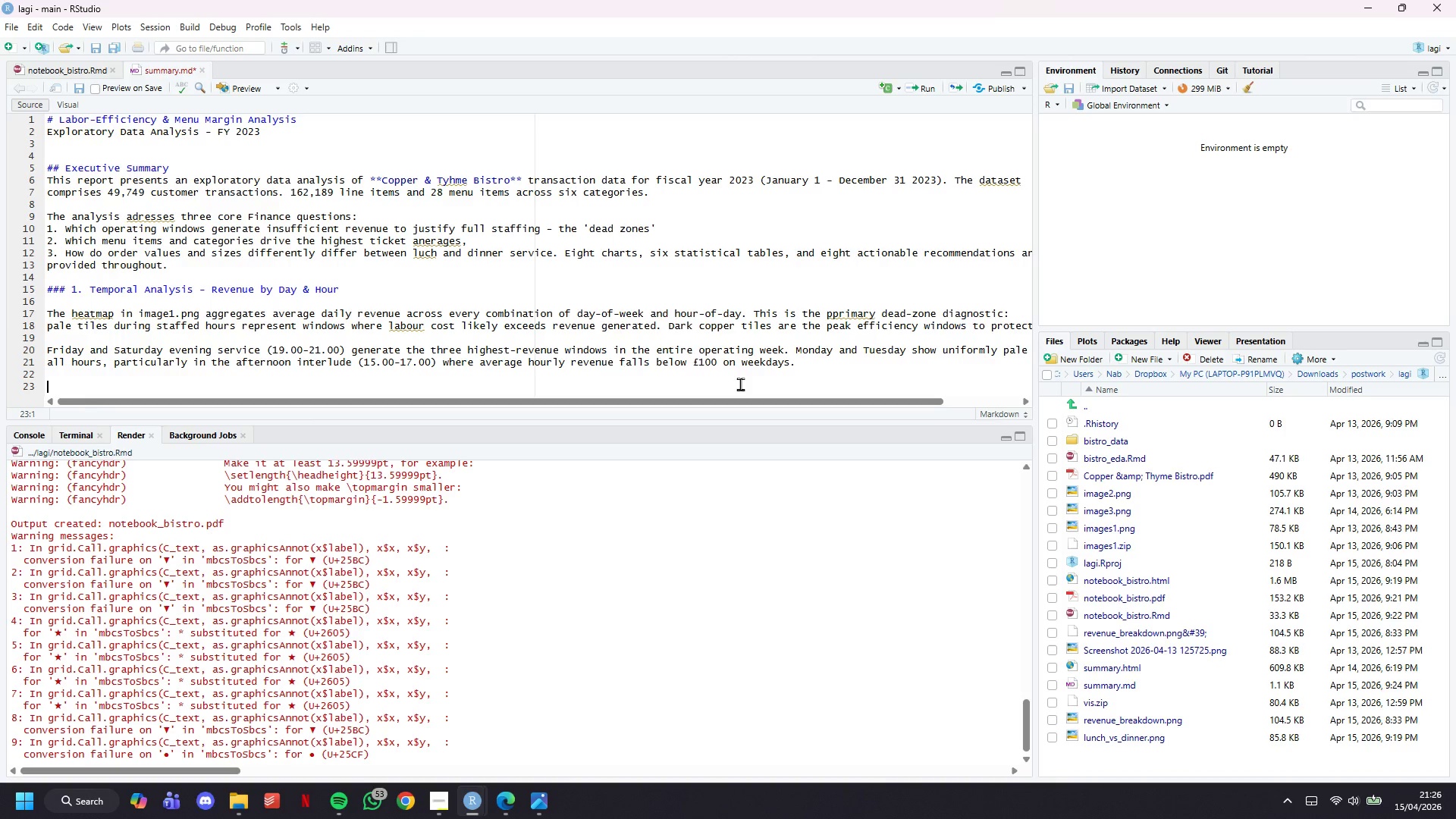 
key(Enter)
 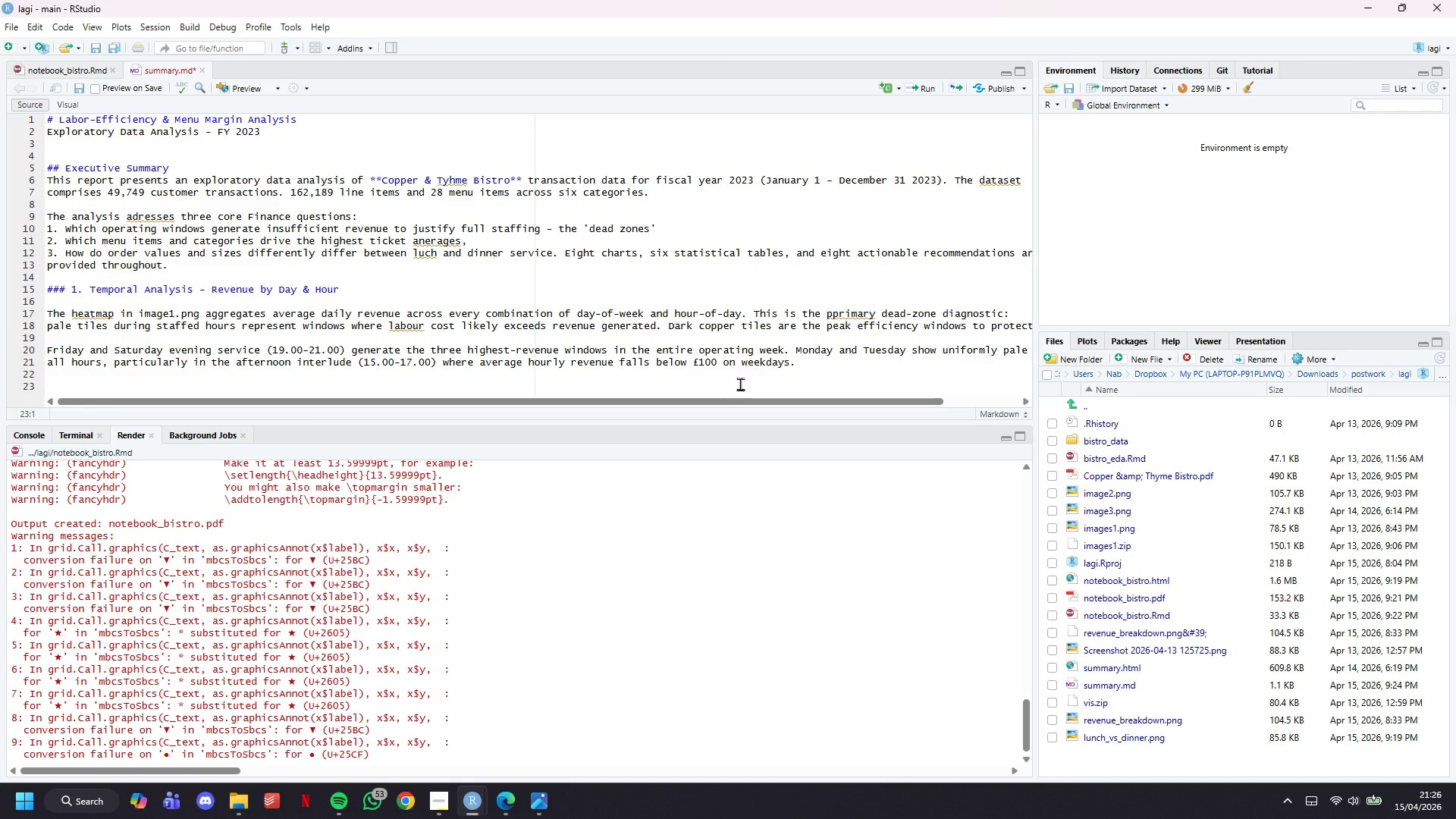 
key(Enter)
 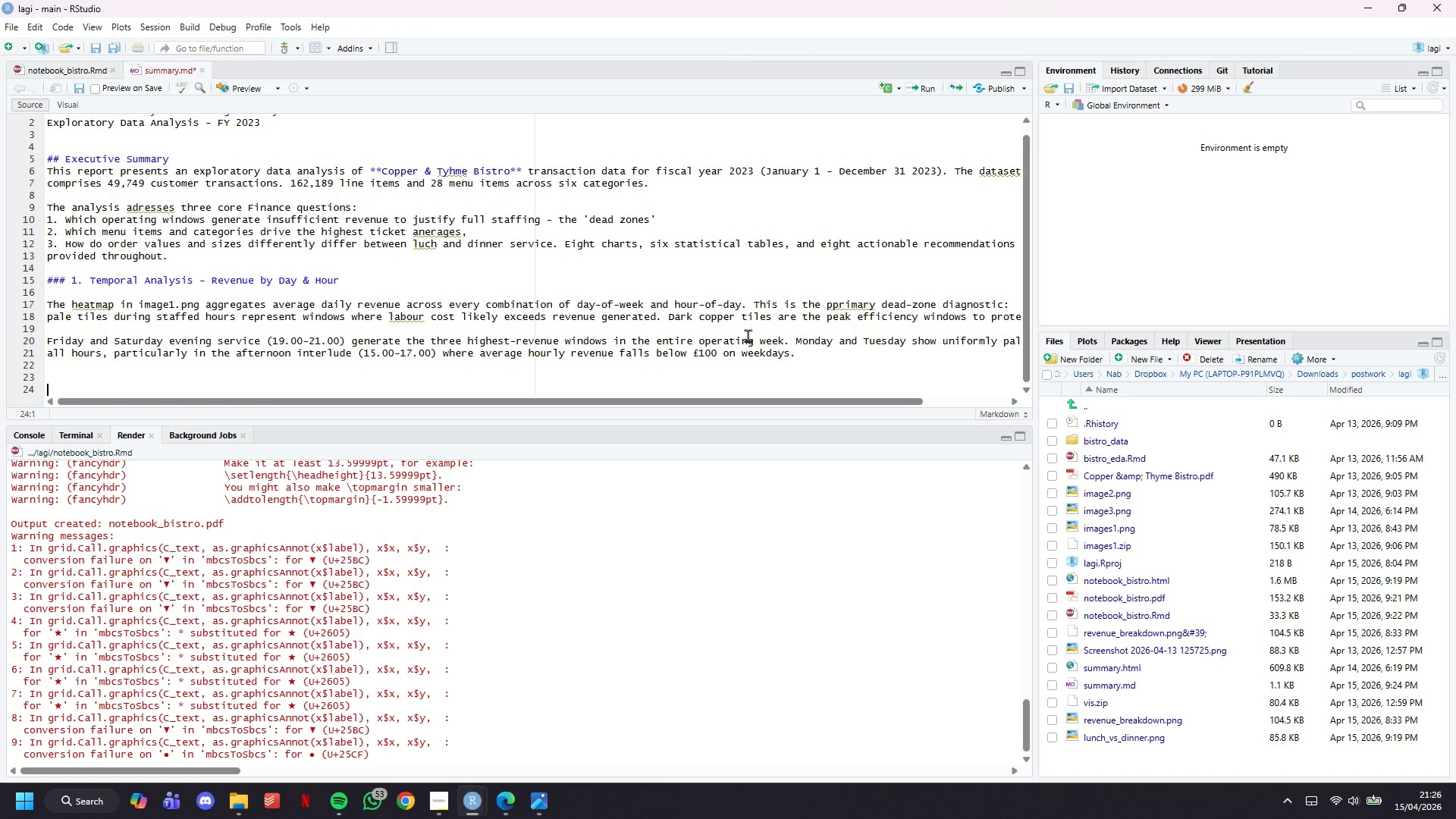 
scroll: coordinate [746, 269], scroll_direction: down, amount: 5.0
 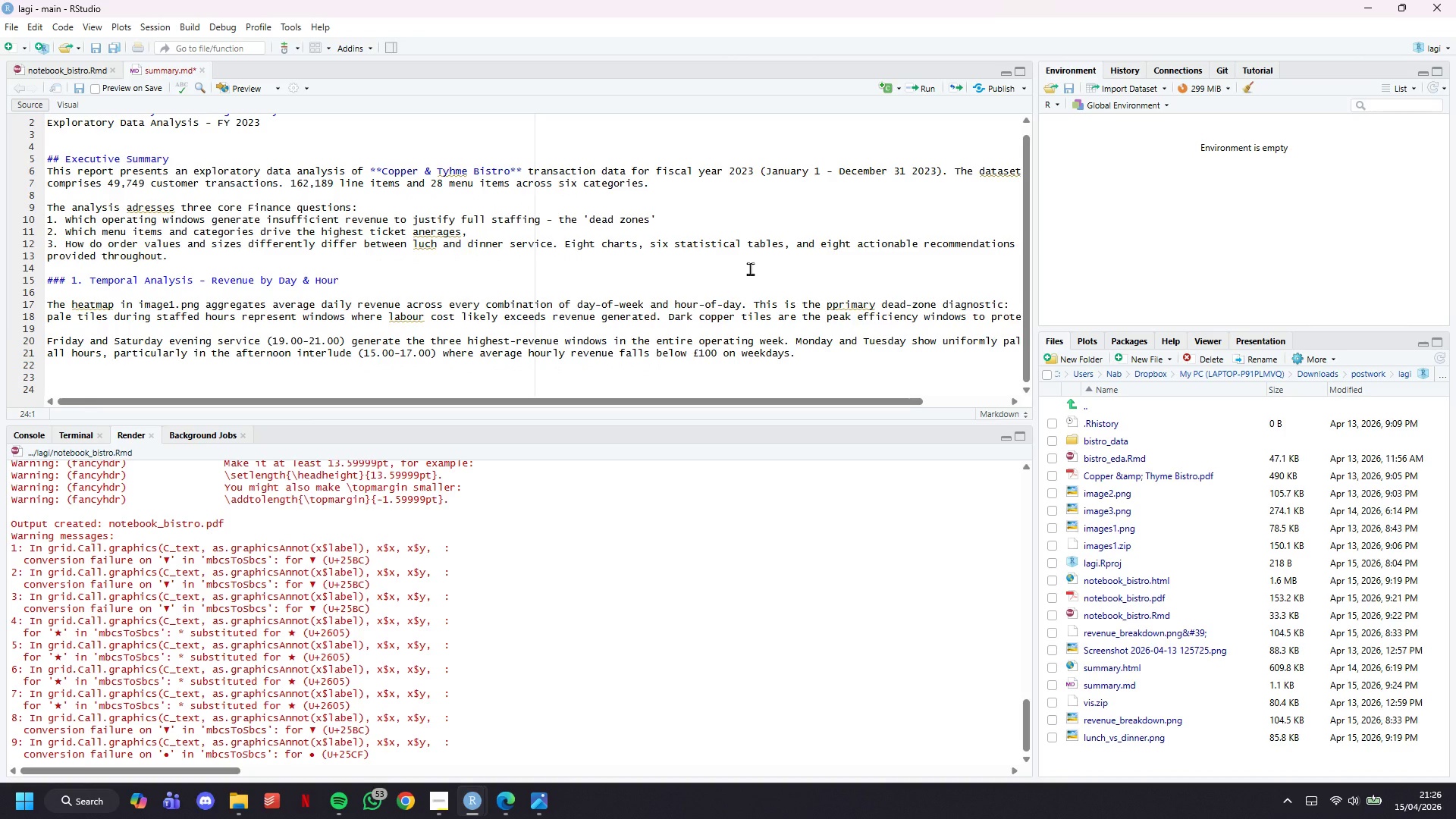 
key(Control+S)
 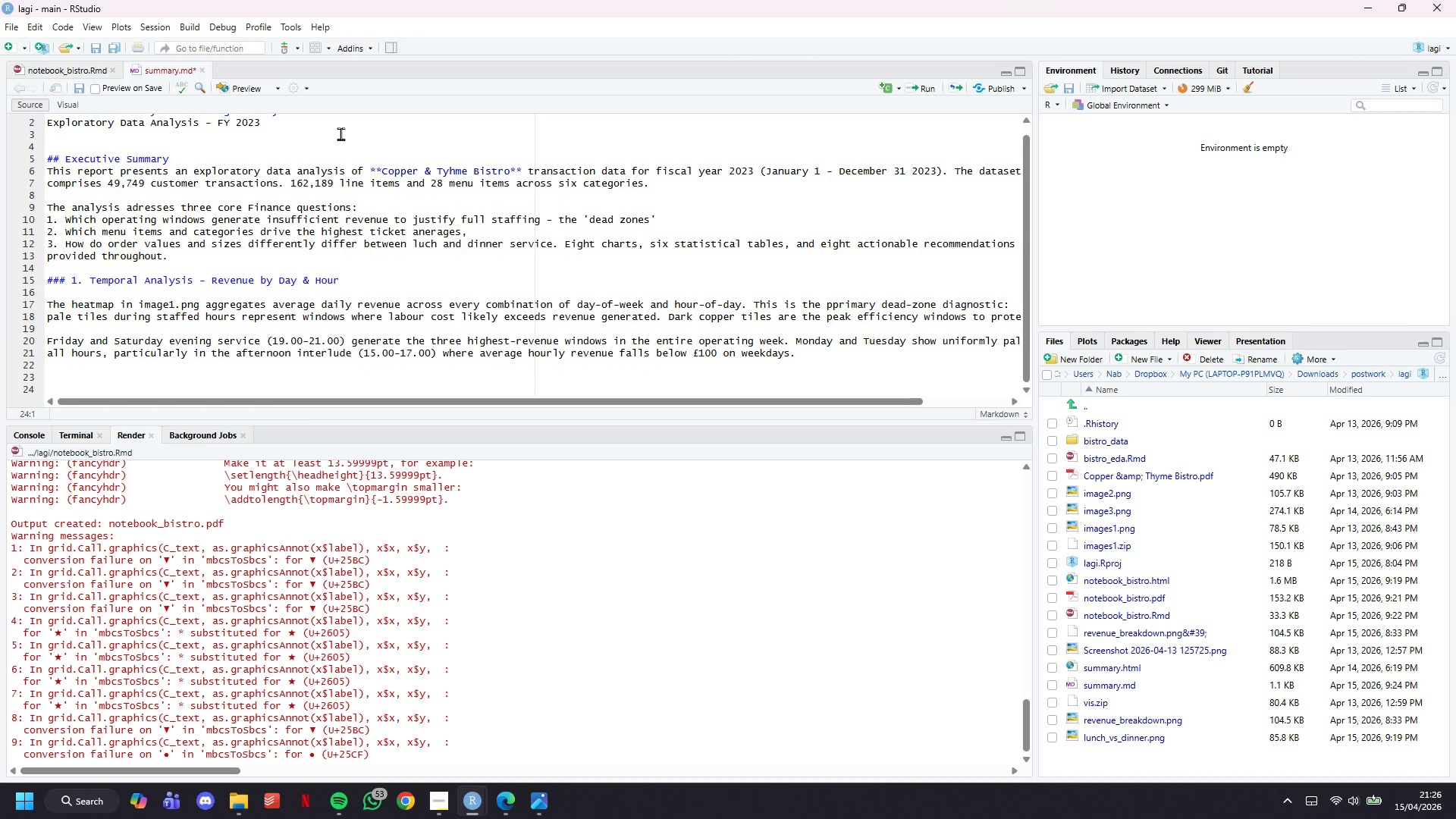 
left_click([243, 86])
 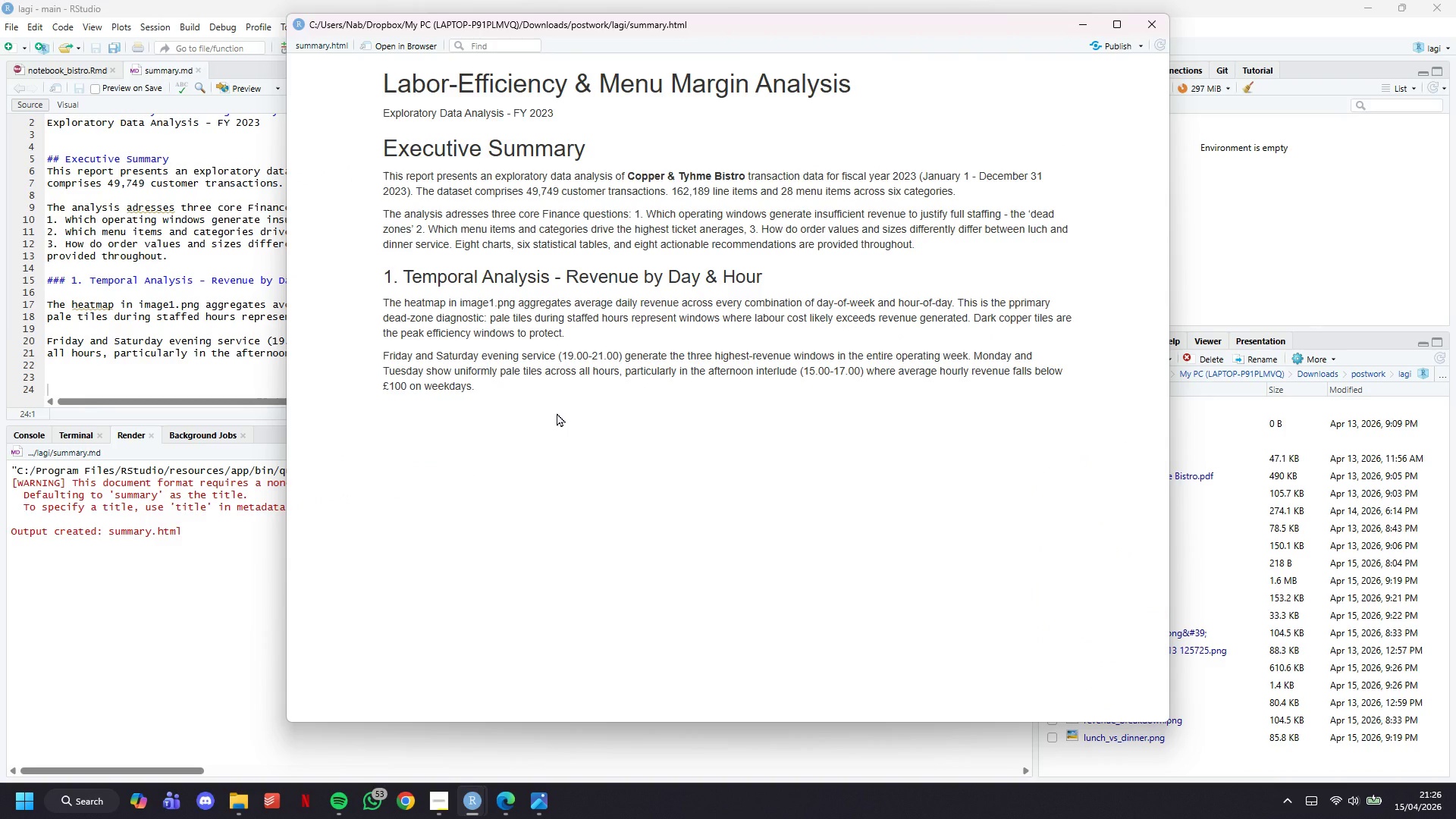 
wait(11.98)
 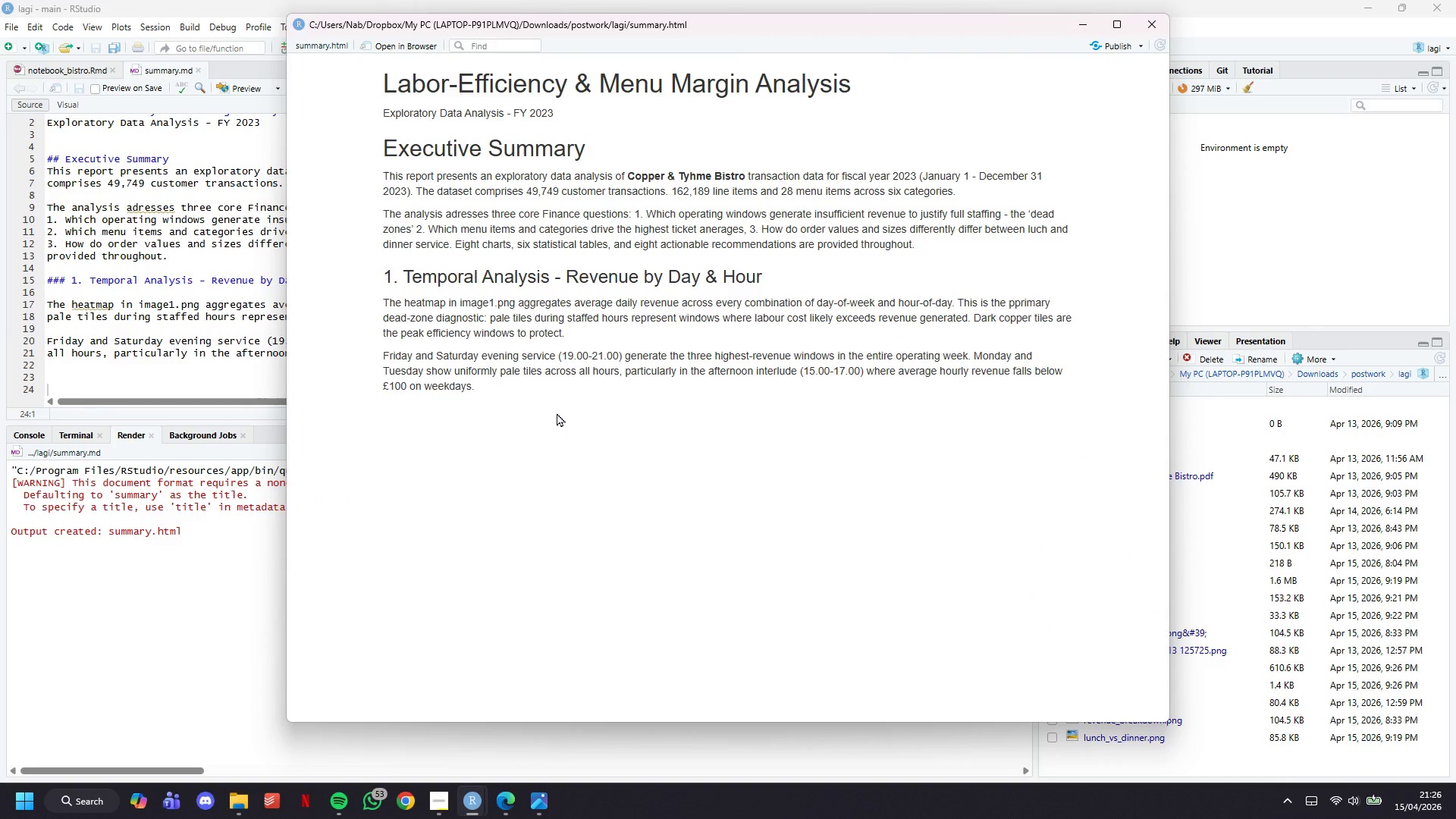 
left_click([93, 384])
 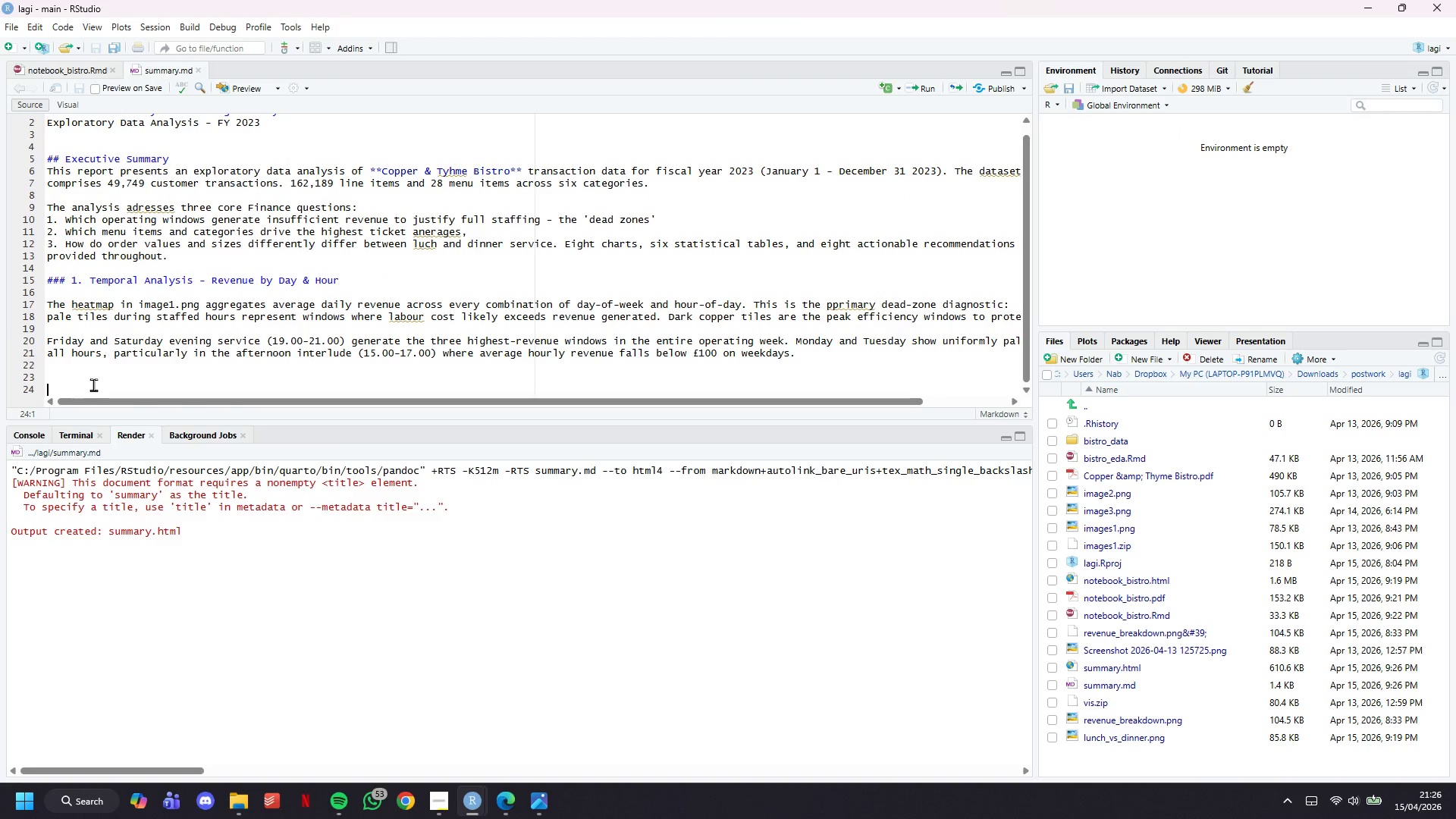 
type(### 2. Menu Engineering Analysis)
 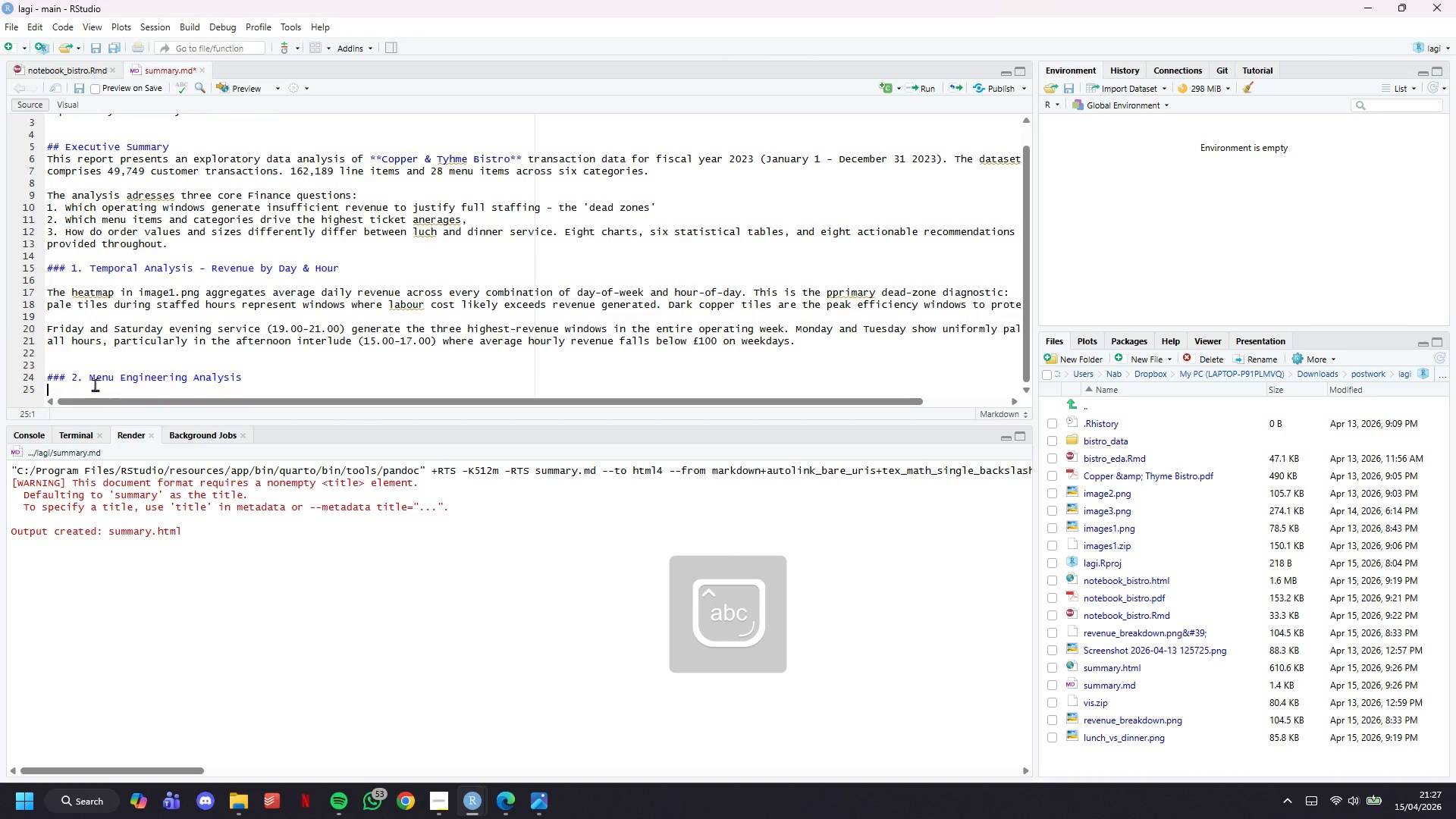 
key(Enter)
 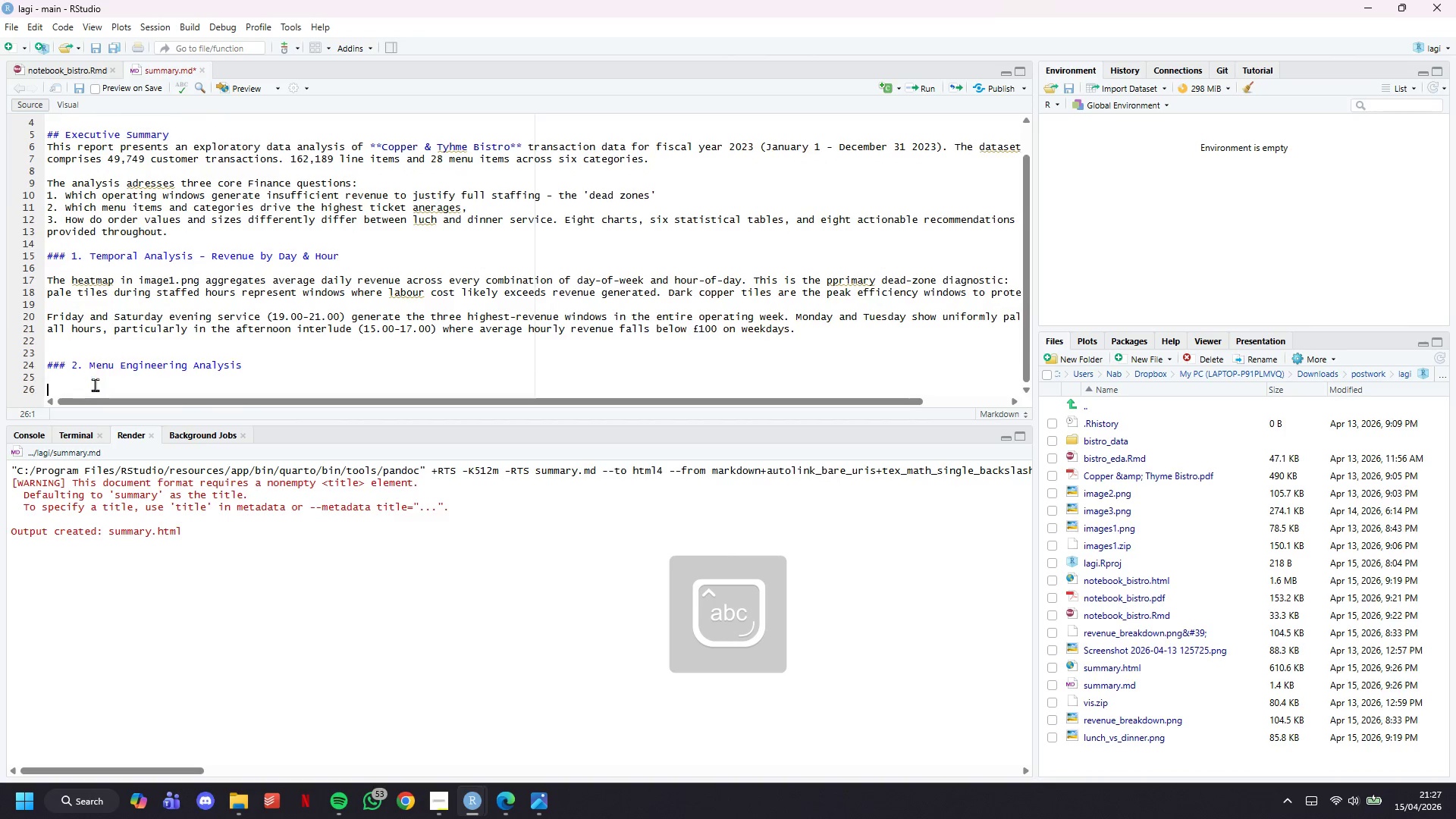 
key(Enter)
 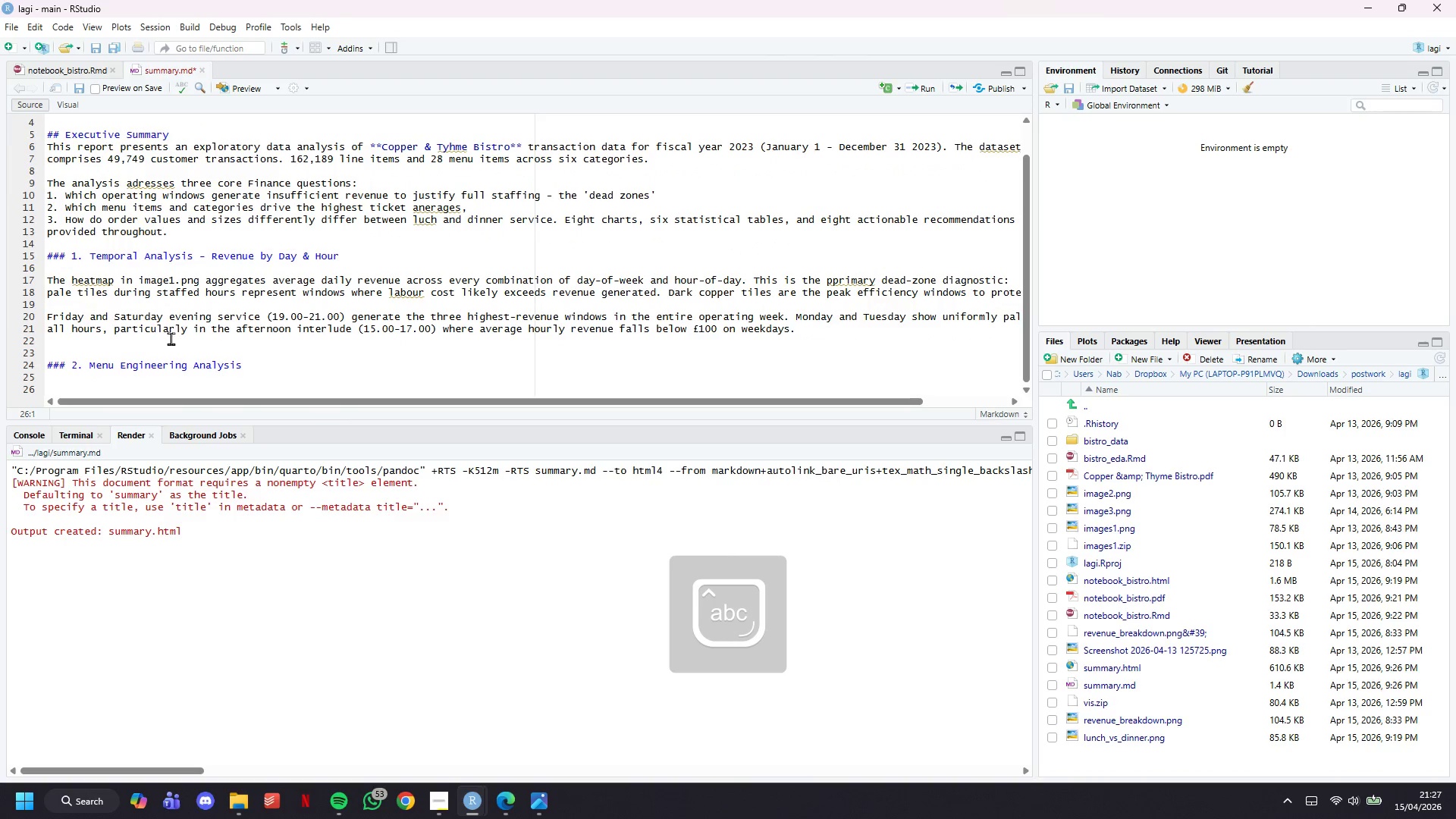 
scroll: coordinate [176, 333], scroll_direction: down, amount: 6.0
 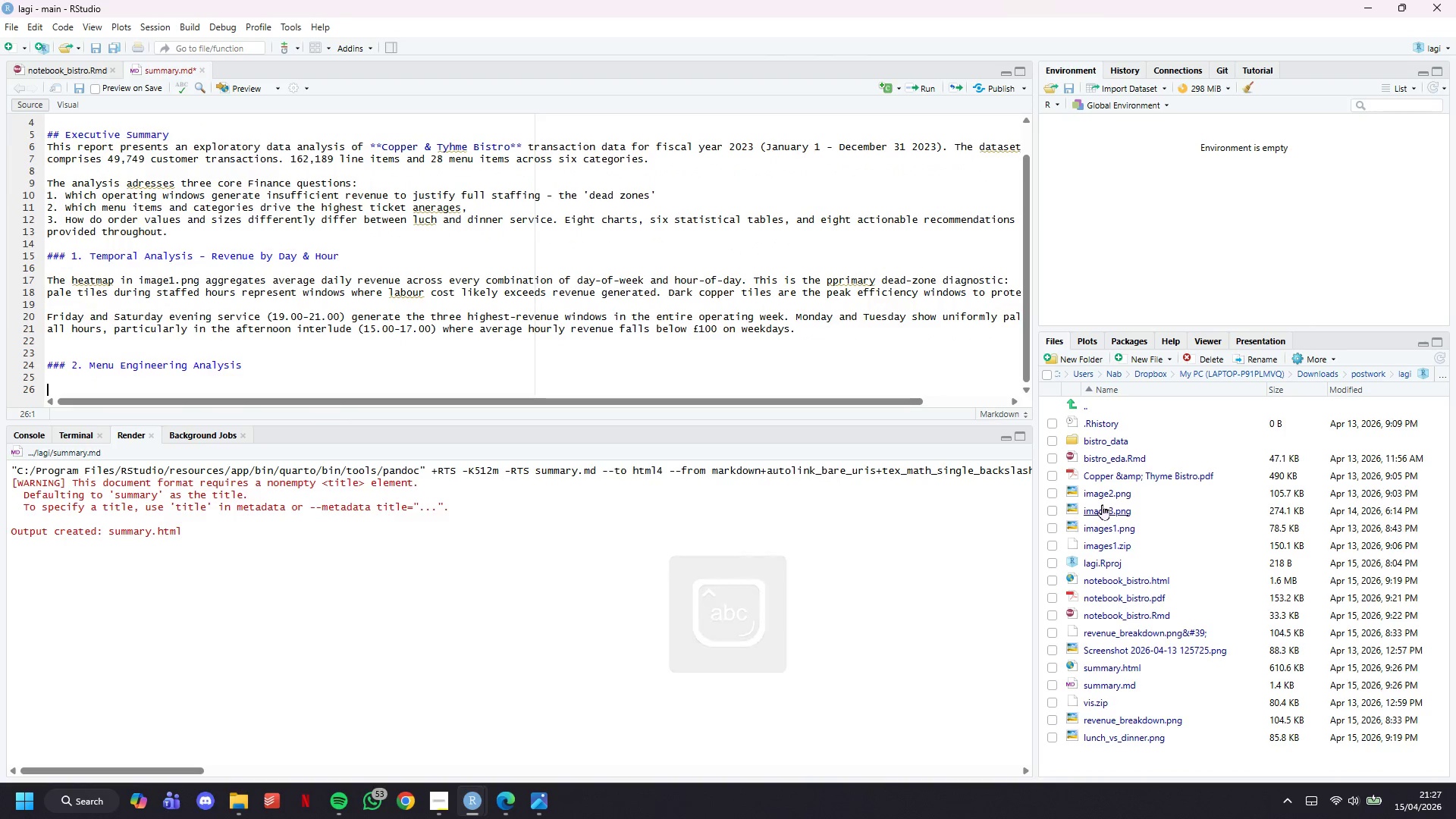 
left_click([1103, 504])
 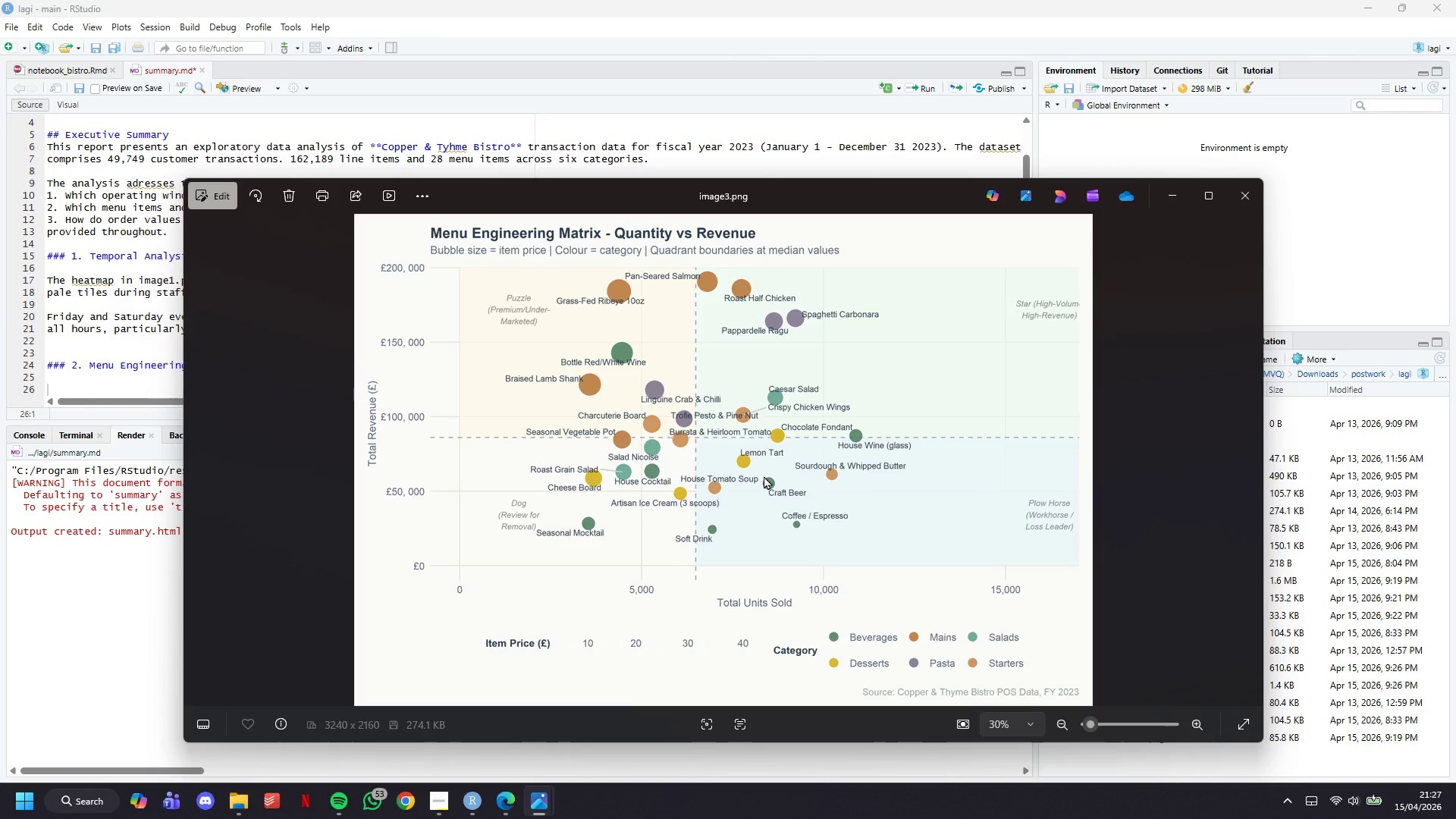 
wait(16.8)
 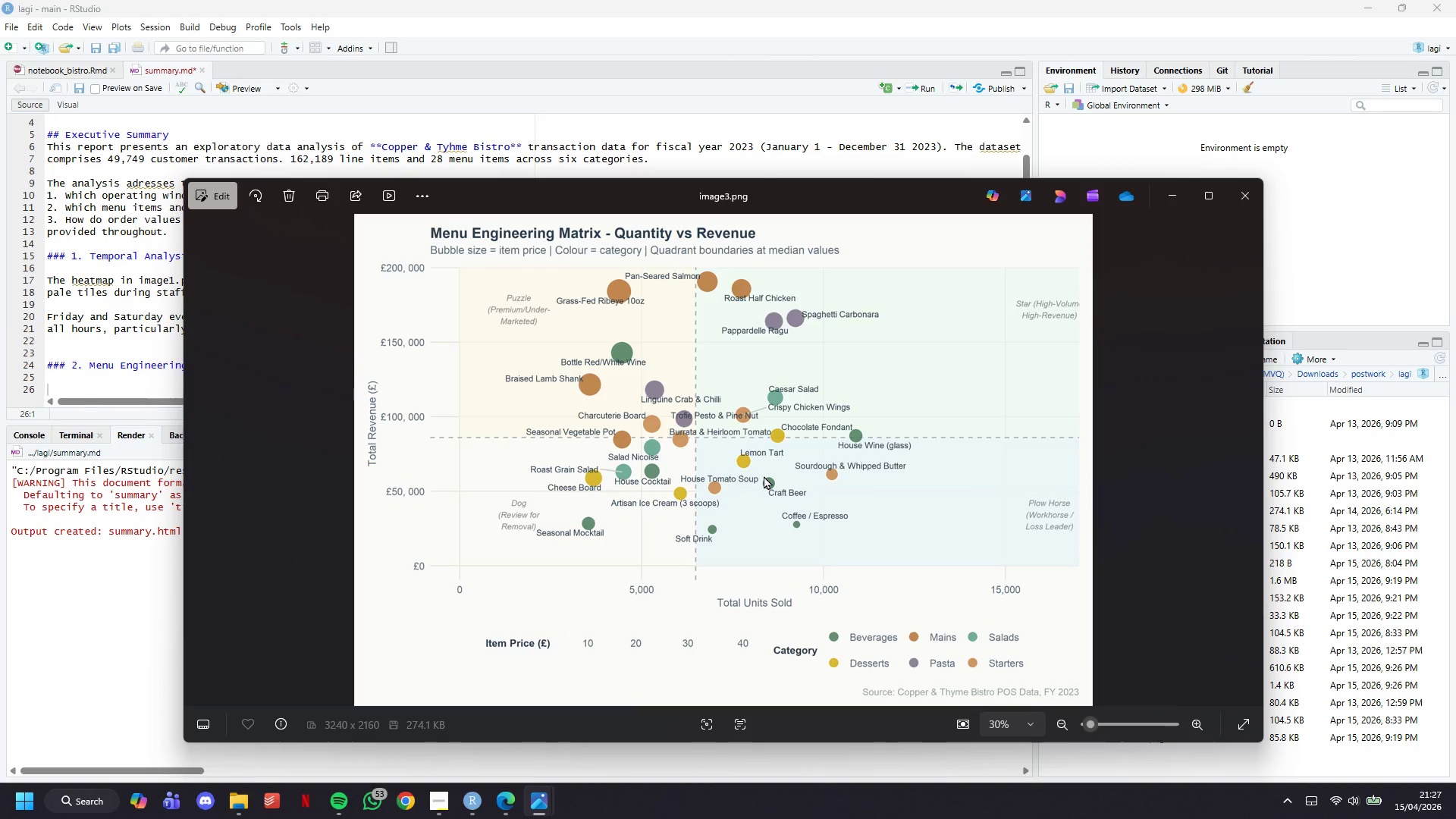 
left_click([1164, 195])
 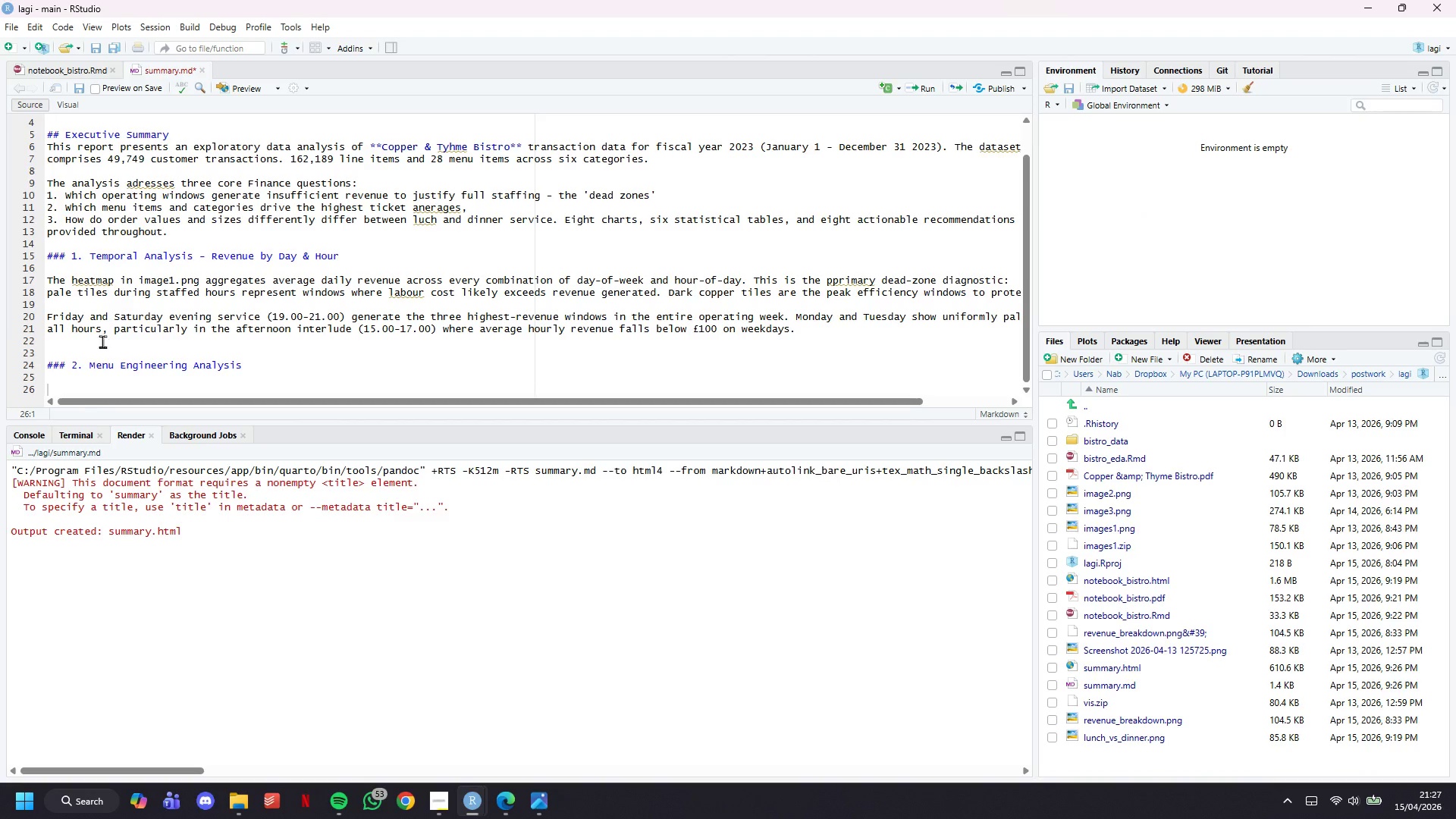 
scroll: coordinate [132, 306], scroll_direction: down, amount: 6.0
 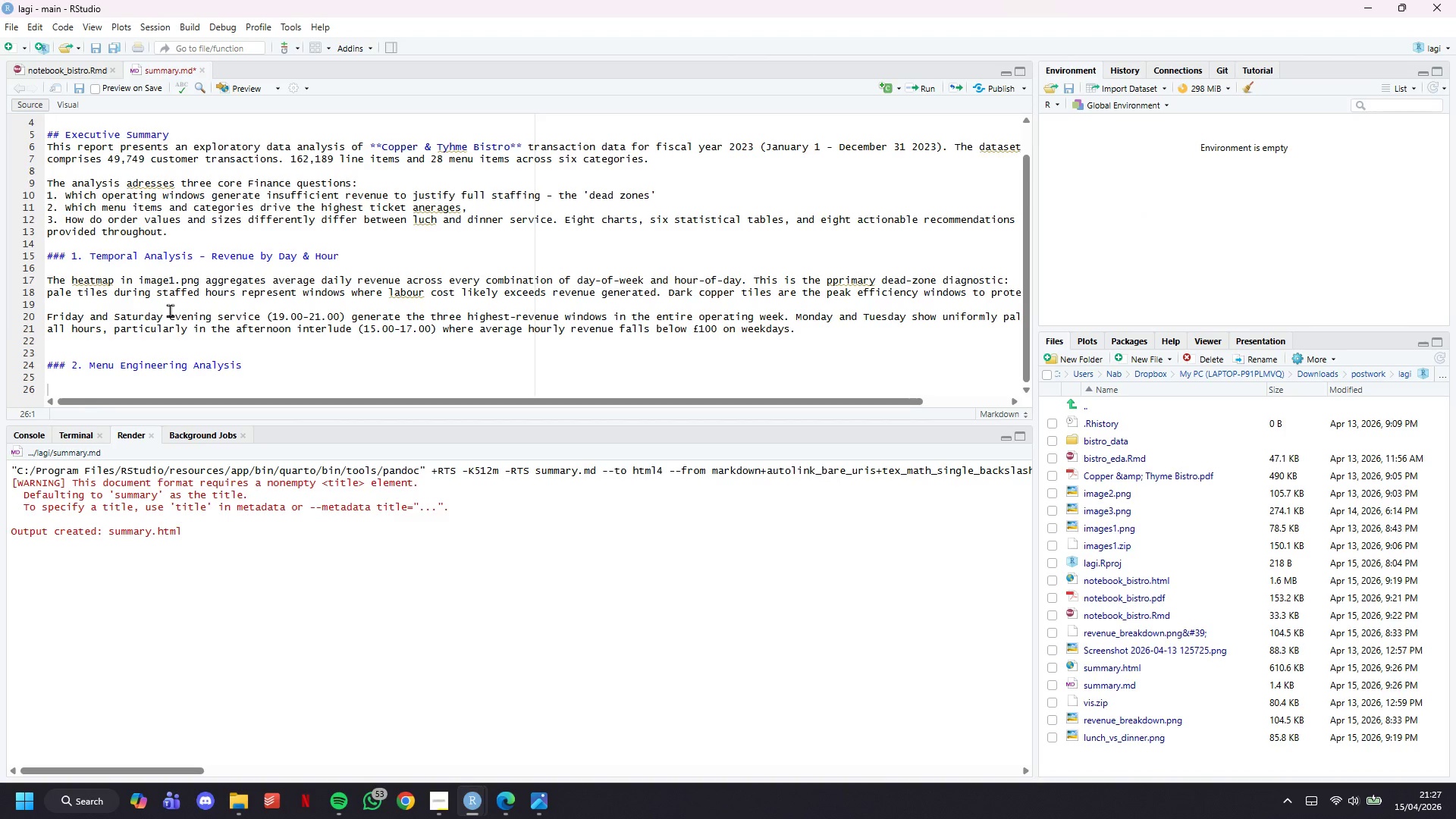 
type(Menu)
 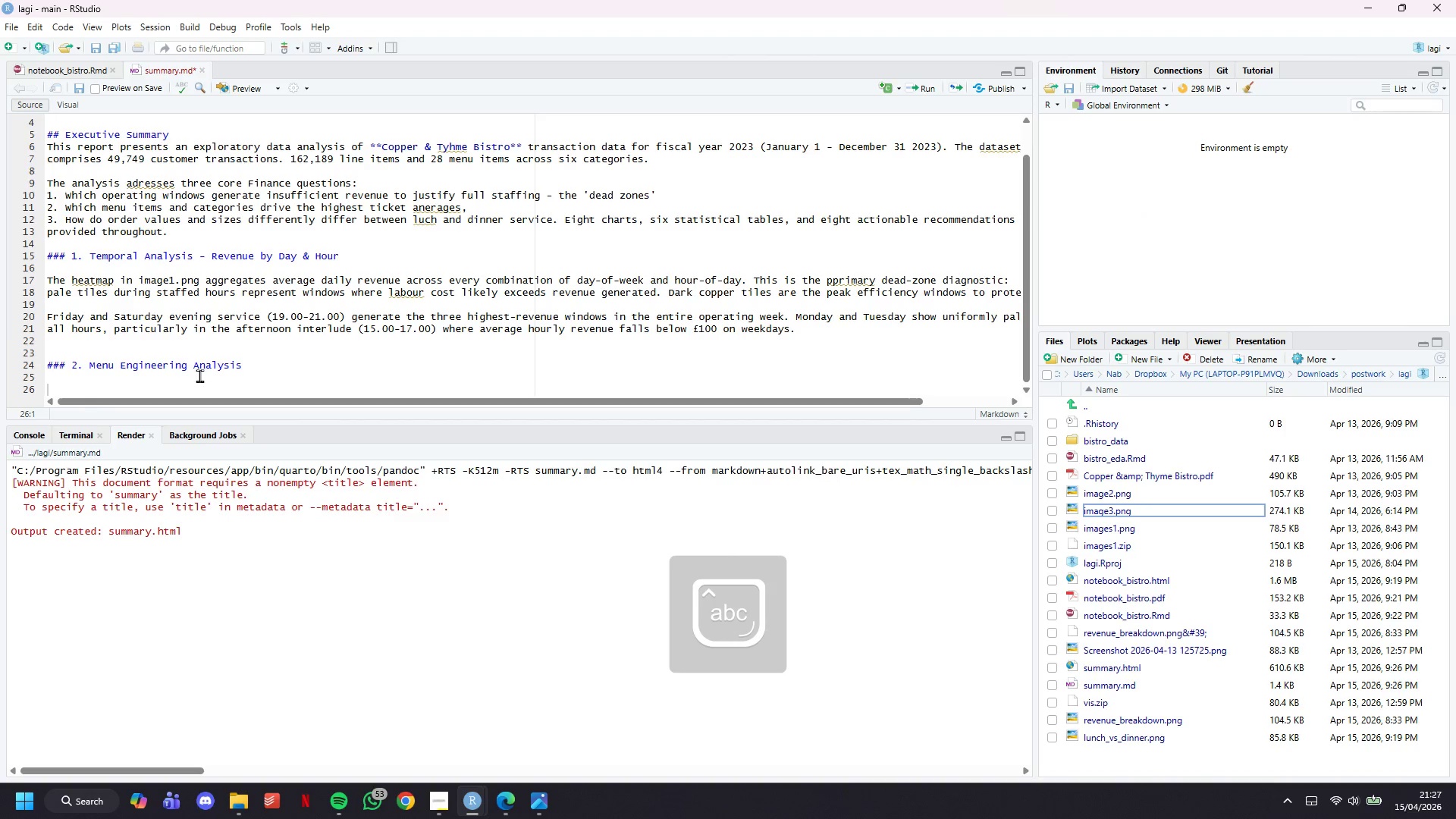 
left_click([199, 380])
 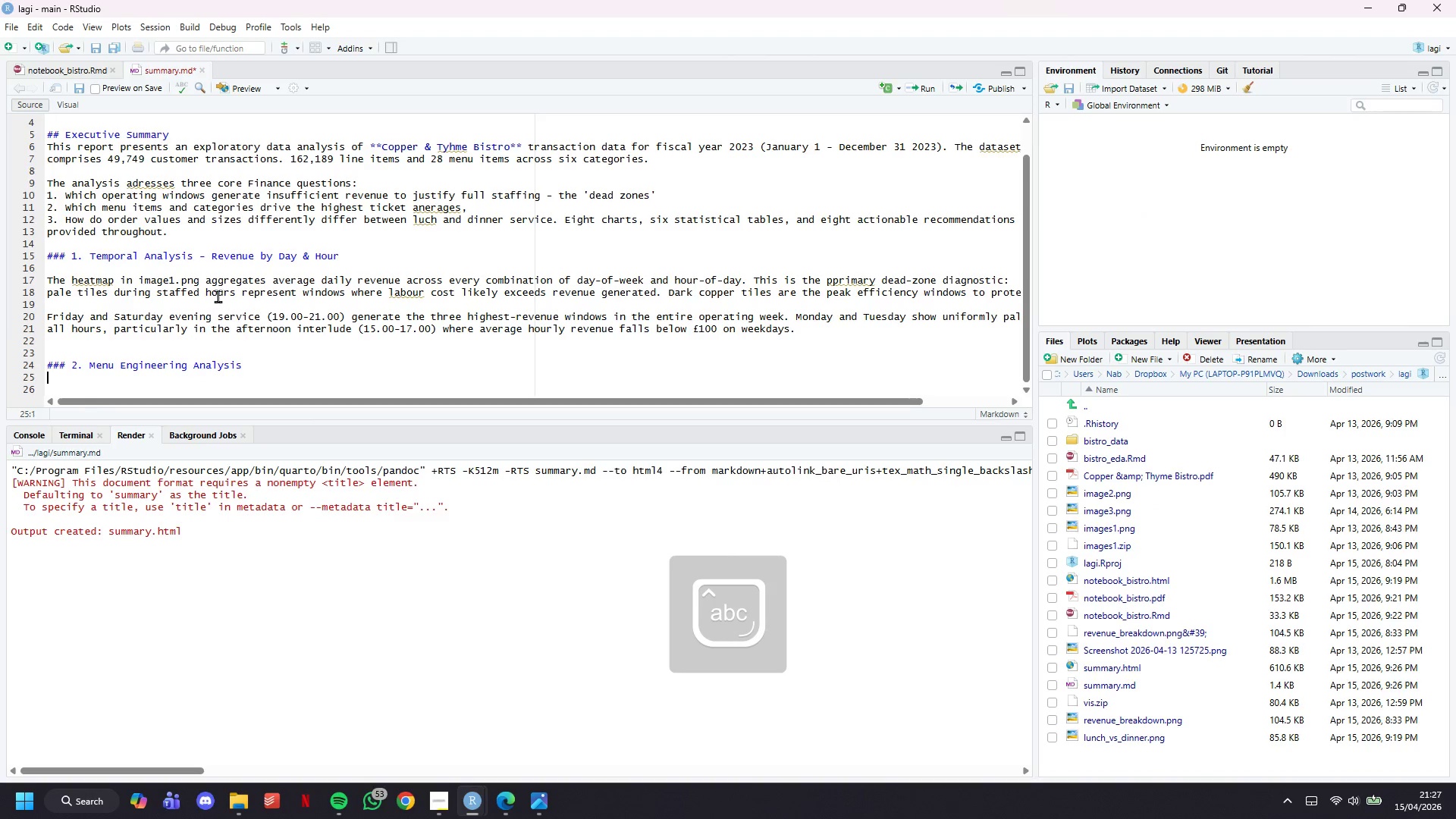 
key(Enter)
 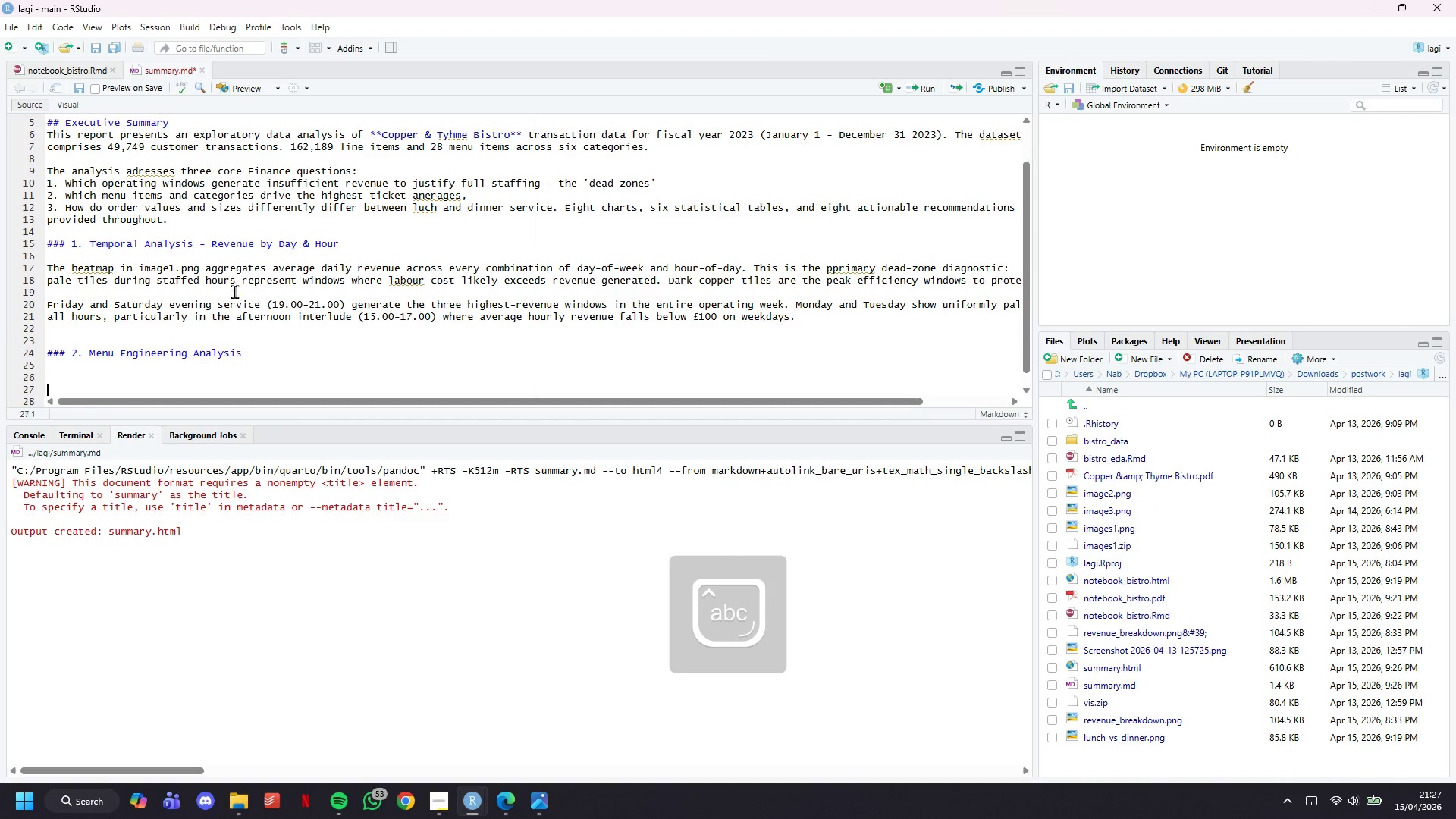 
scroll: coordinate [218, 294], scroll_direction: down, amount: 8.0
 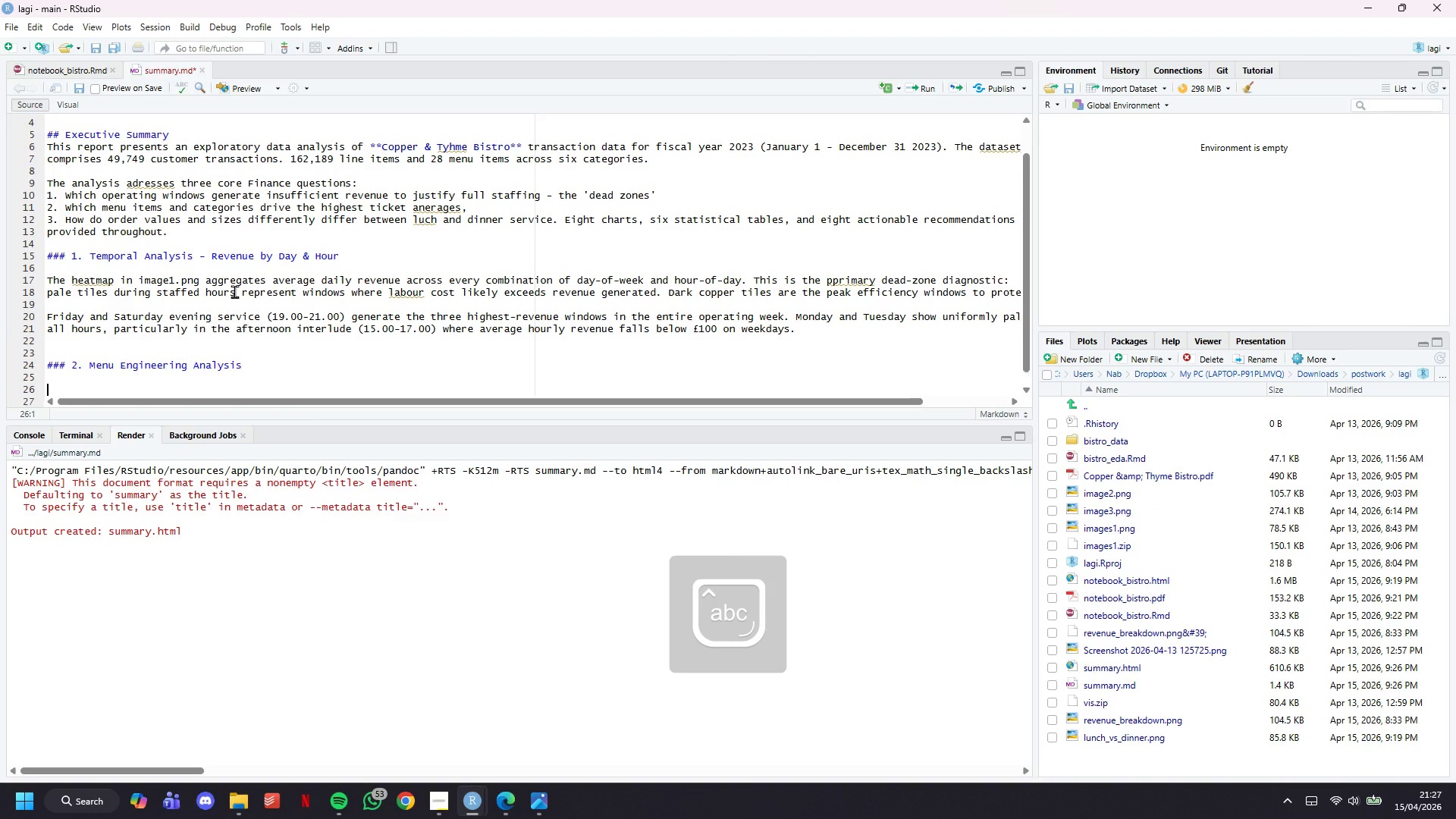 
key(Enter)
 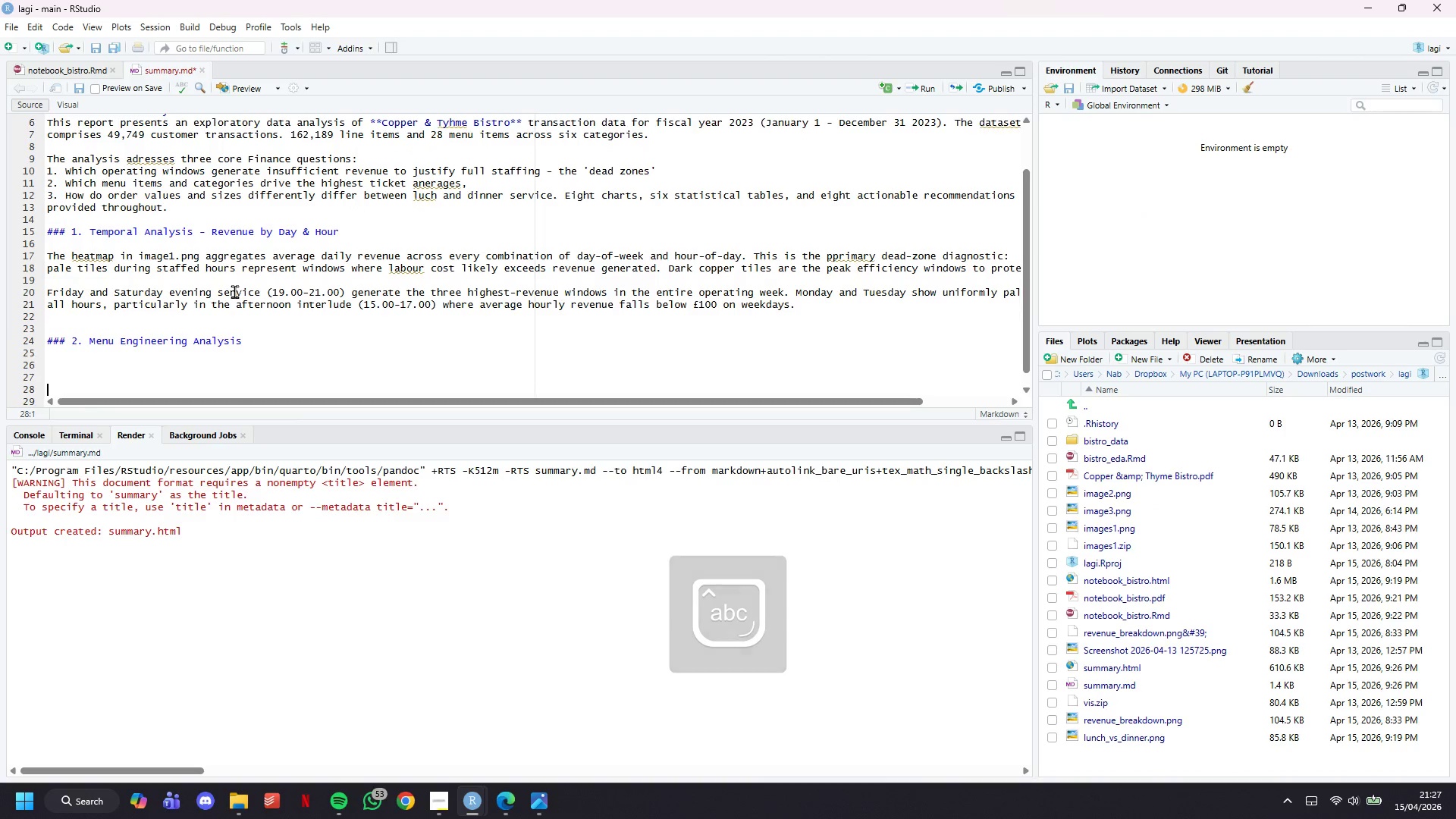 
key(Enter)
 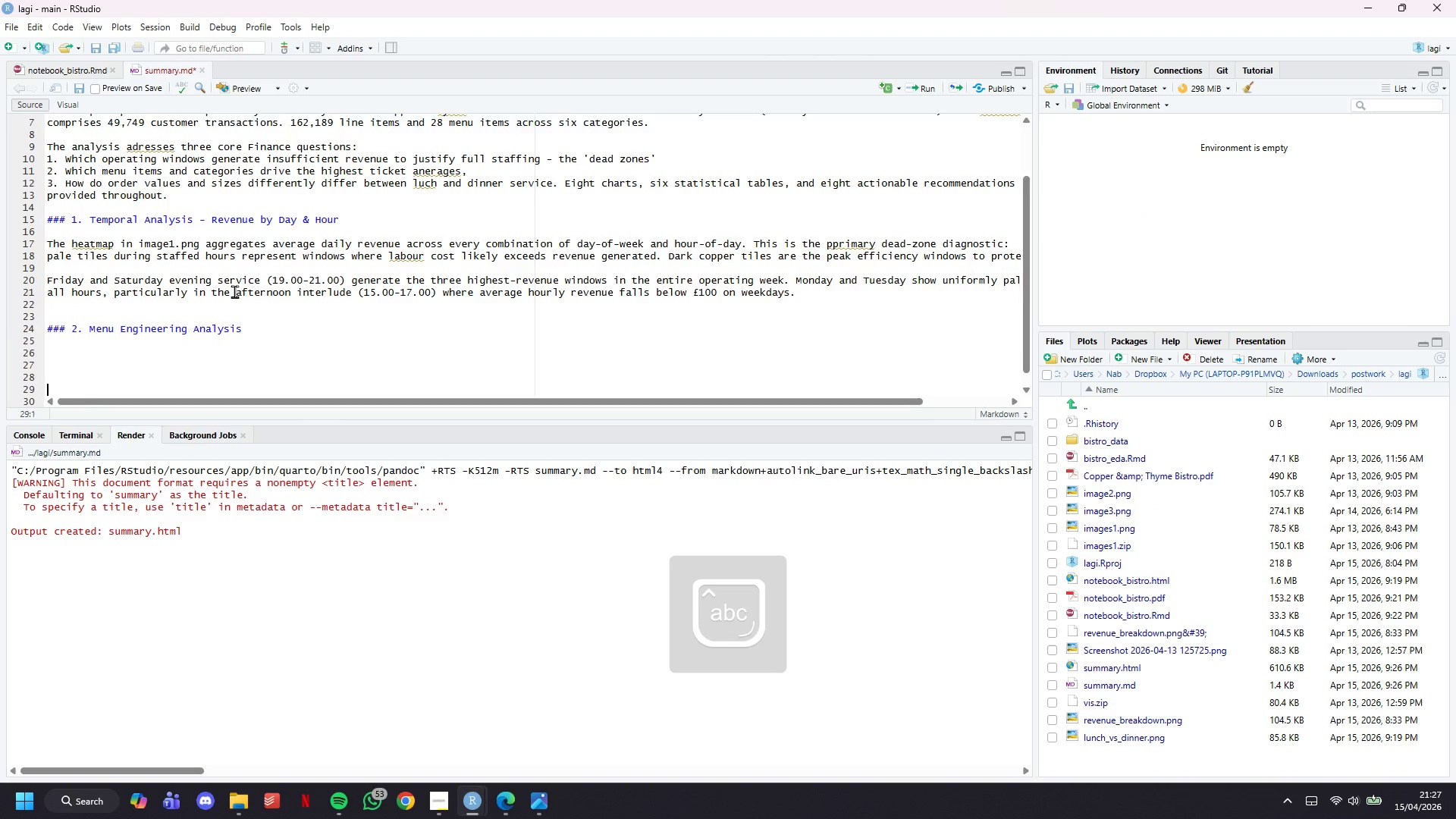 
key(Enter)
 